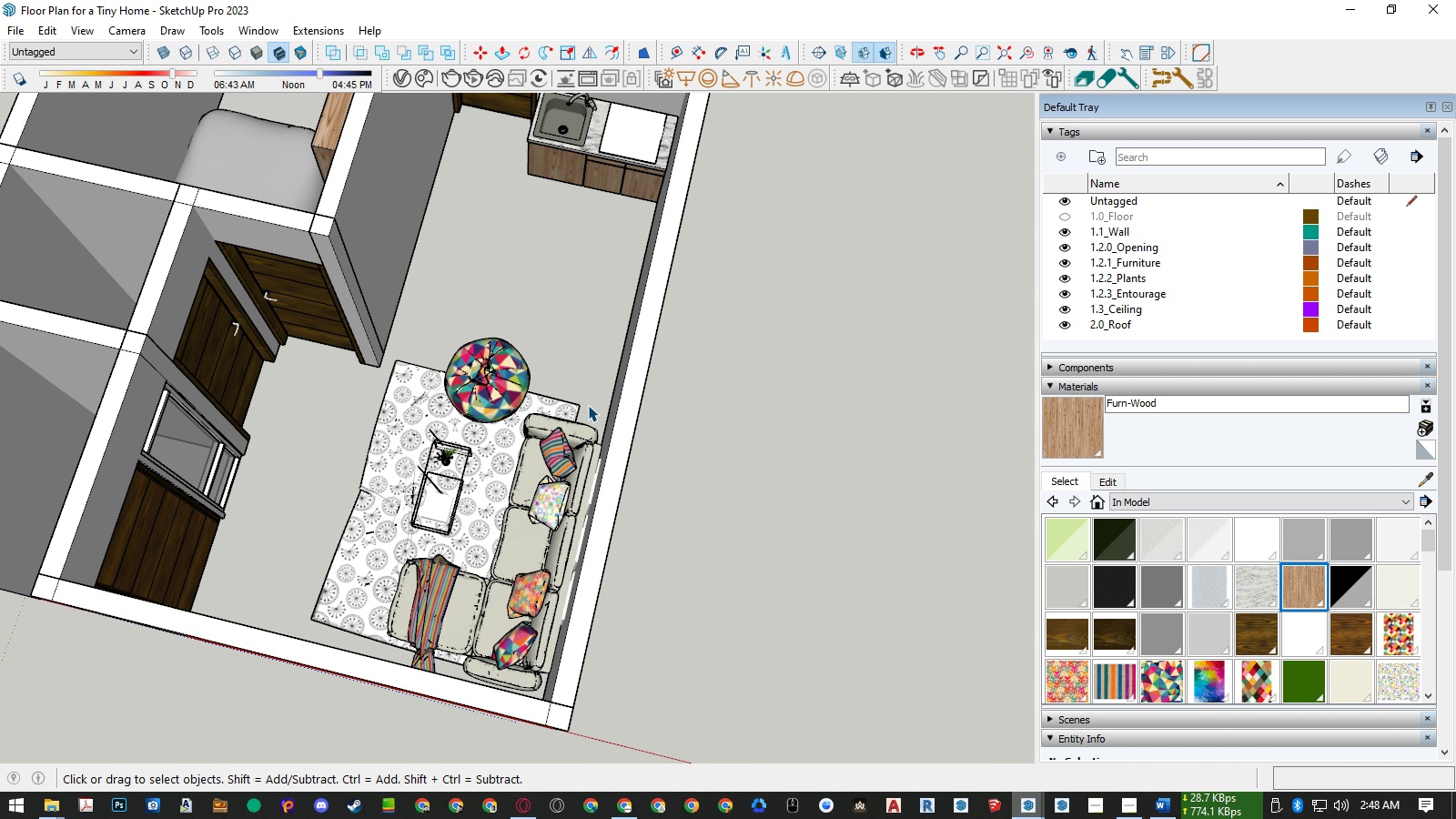 
scroll: coordinate [582, 387], scroll_direction: down, amount: 17.0
 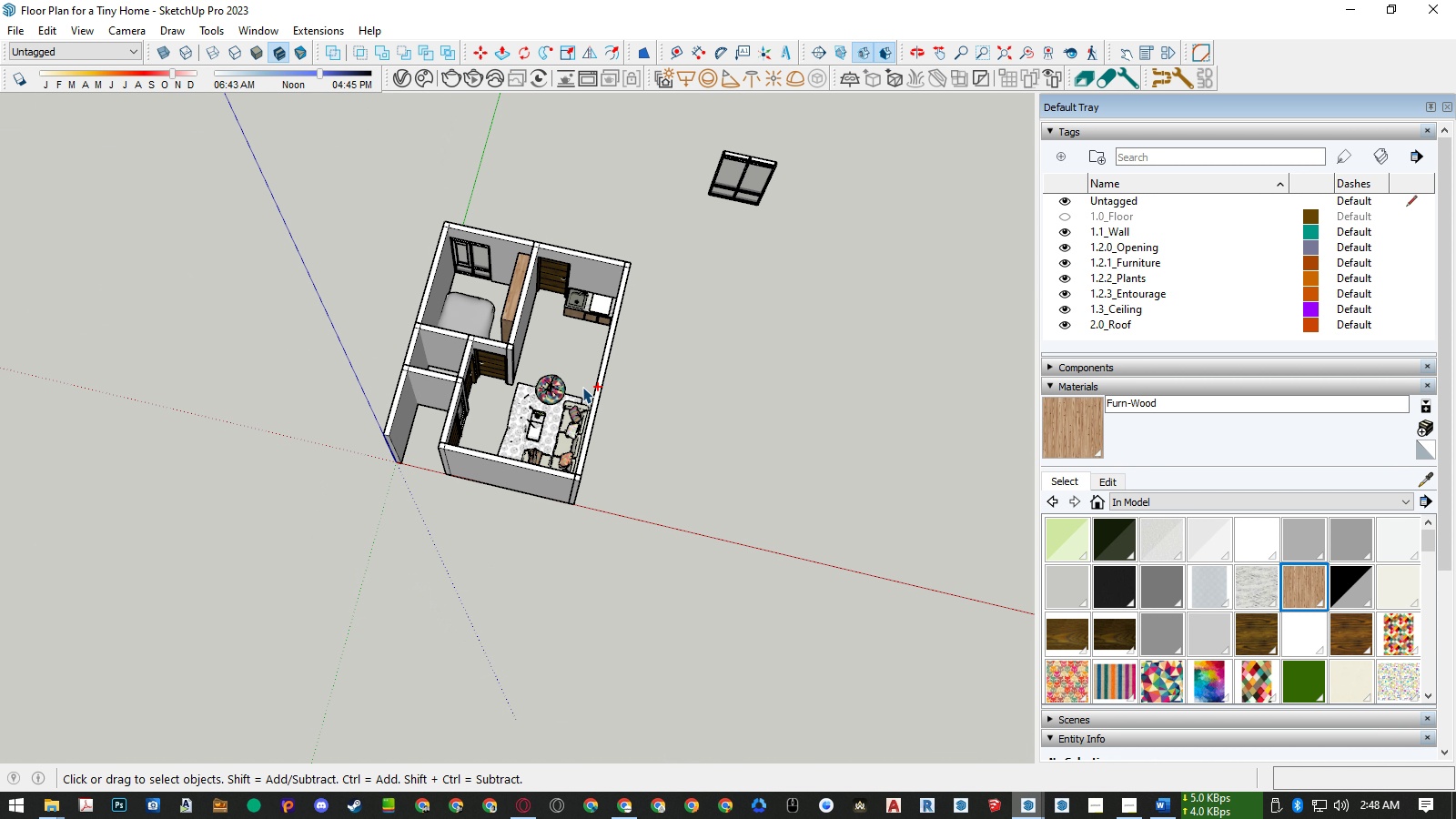 
key(Control+Z)
 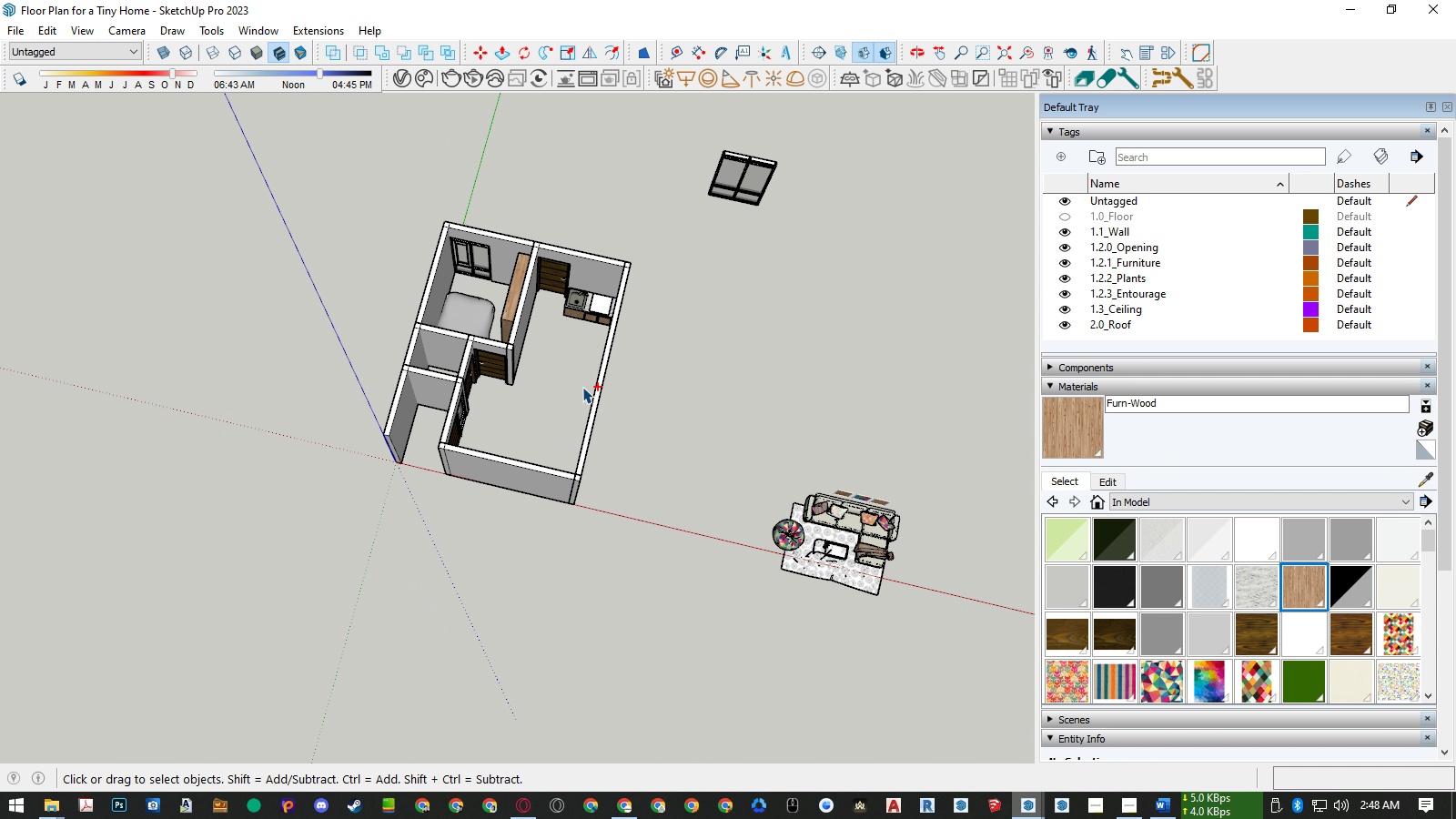 
key(Control+Z)
 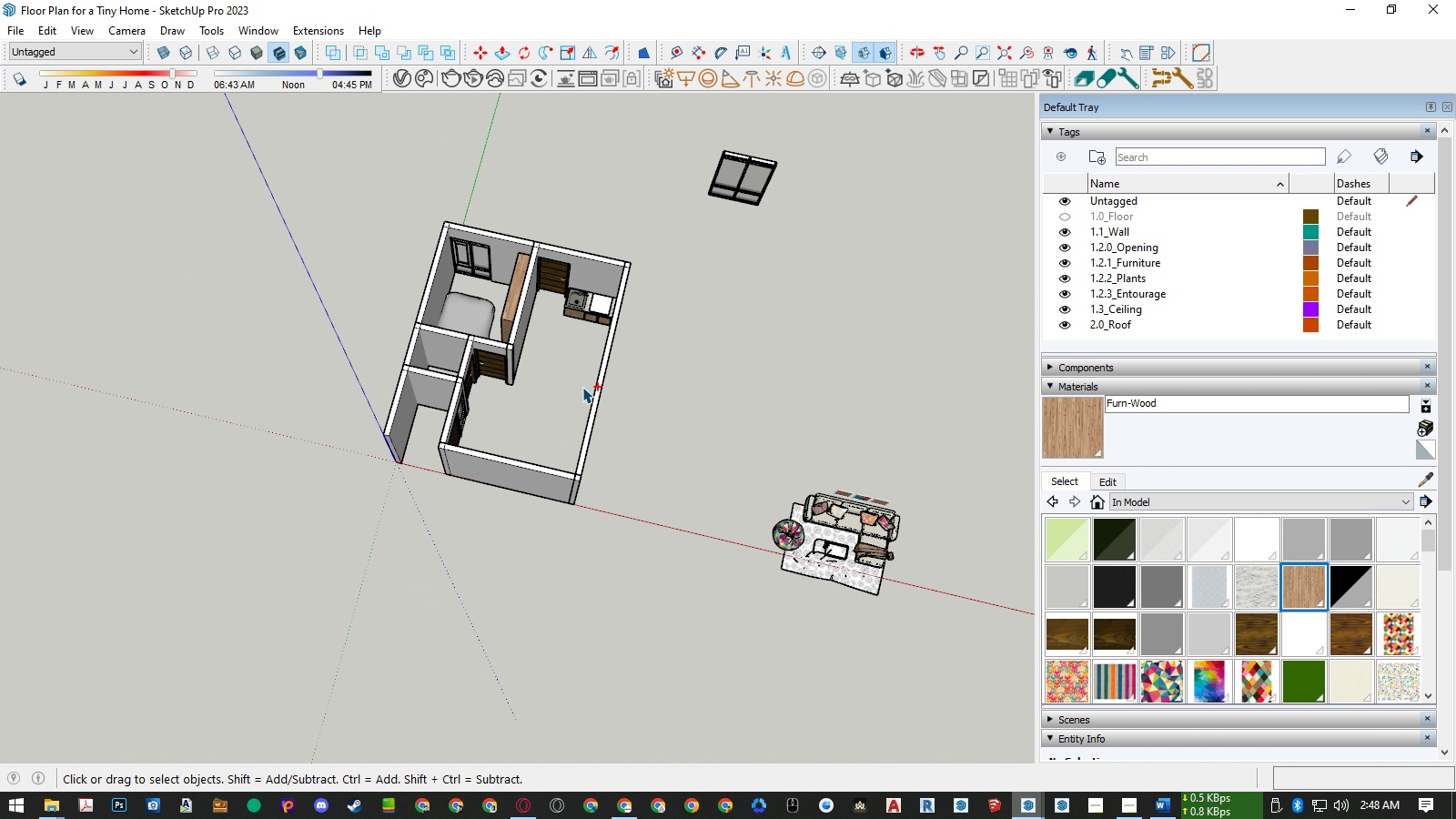 
key(Control+Z)
 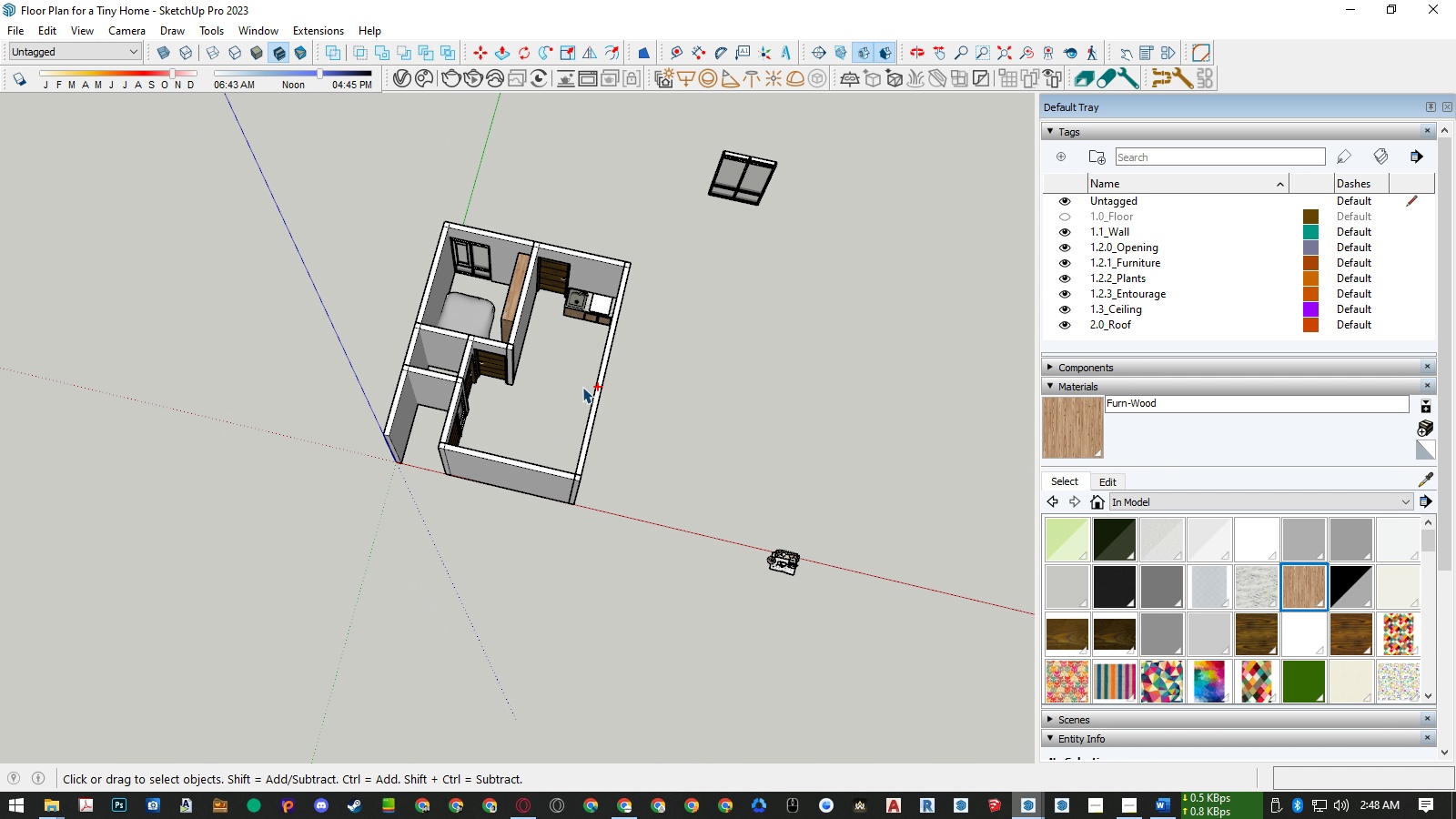 
key(Control+Z)
 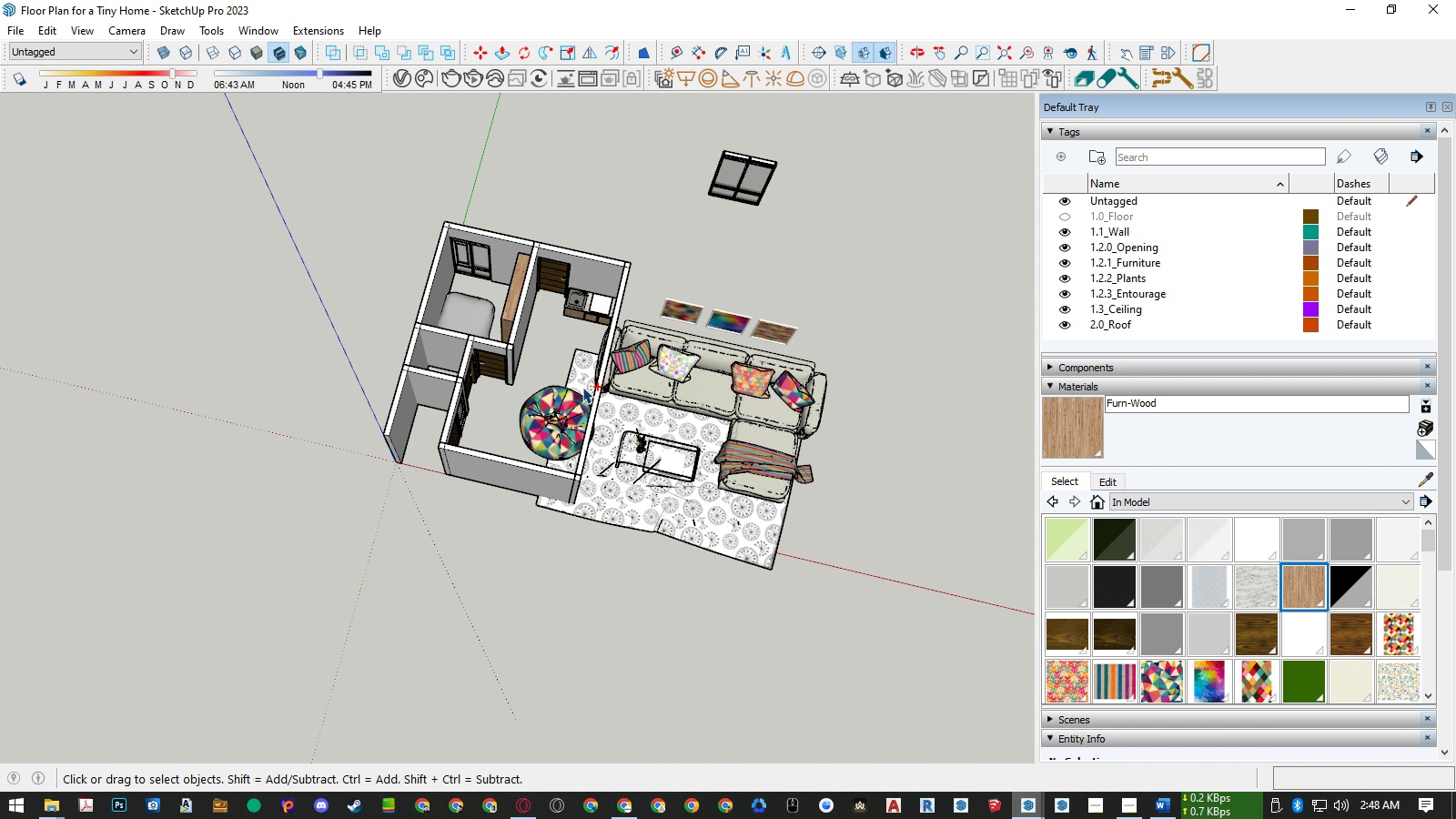 
key(Control+Z)
 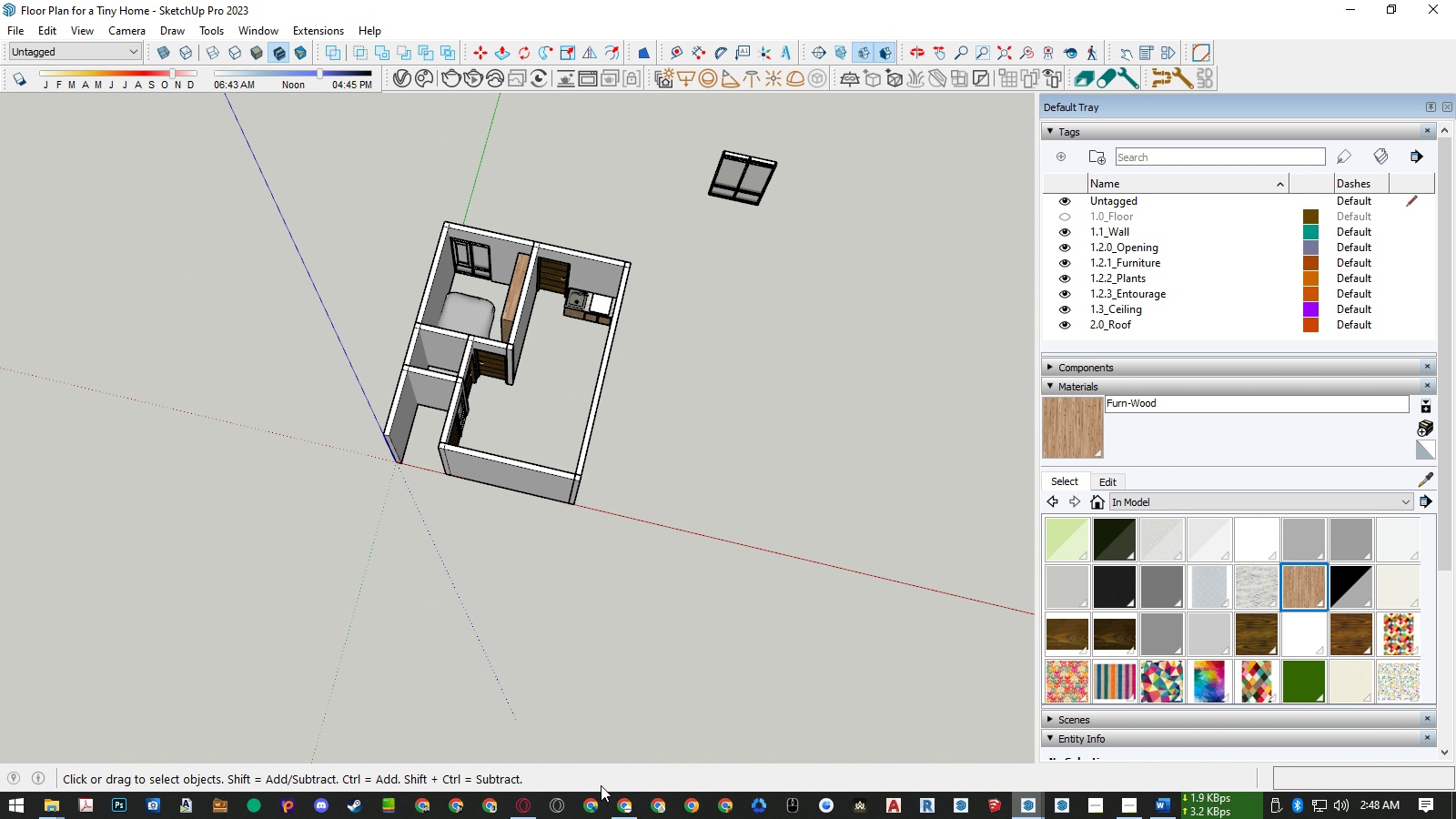 
left_click([622, 802])
 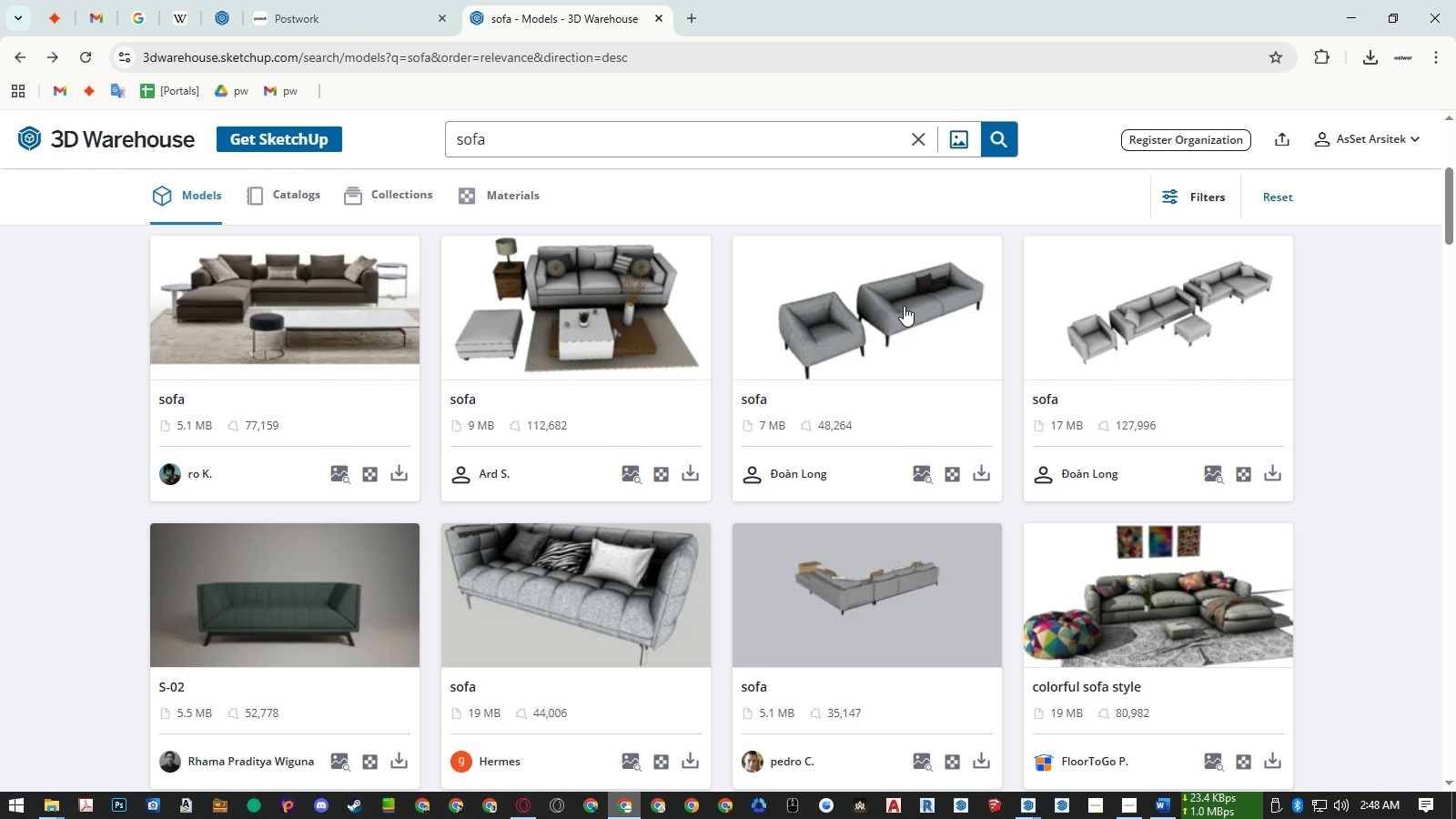 
middle_click([536, 323])
 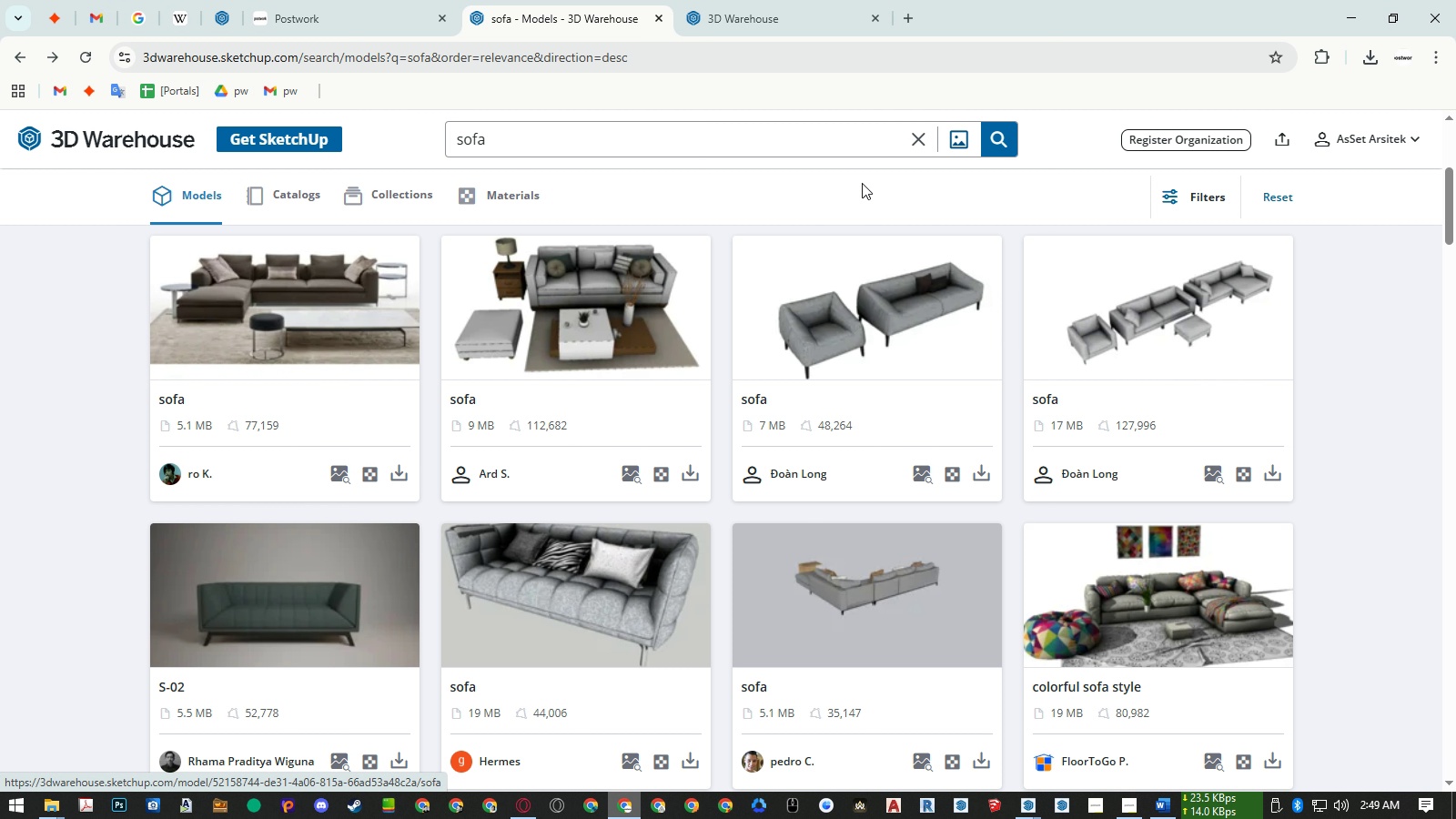 
left_click([740, 24])
 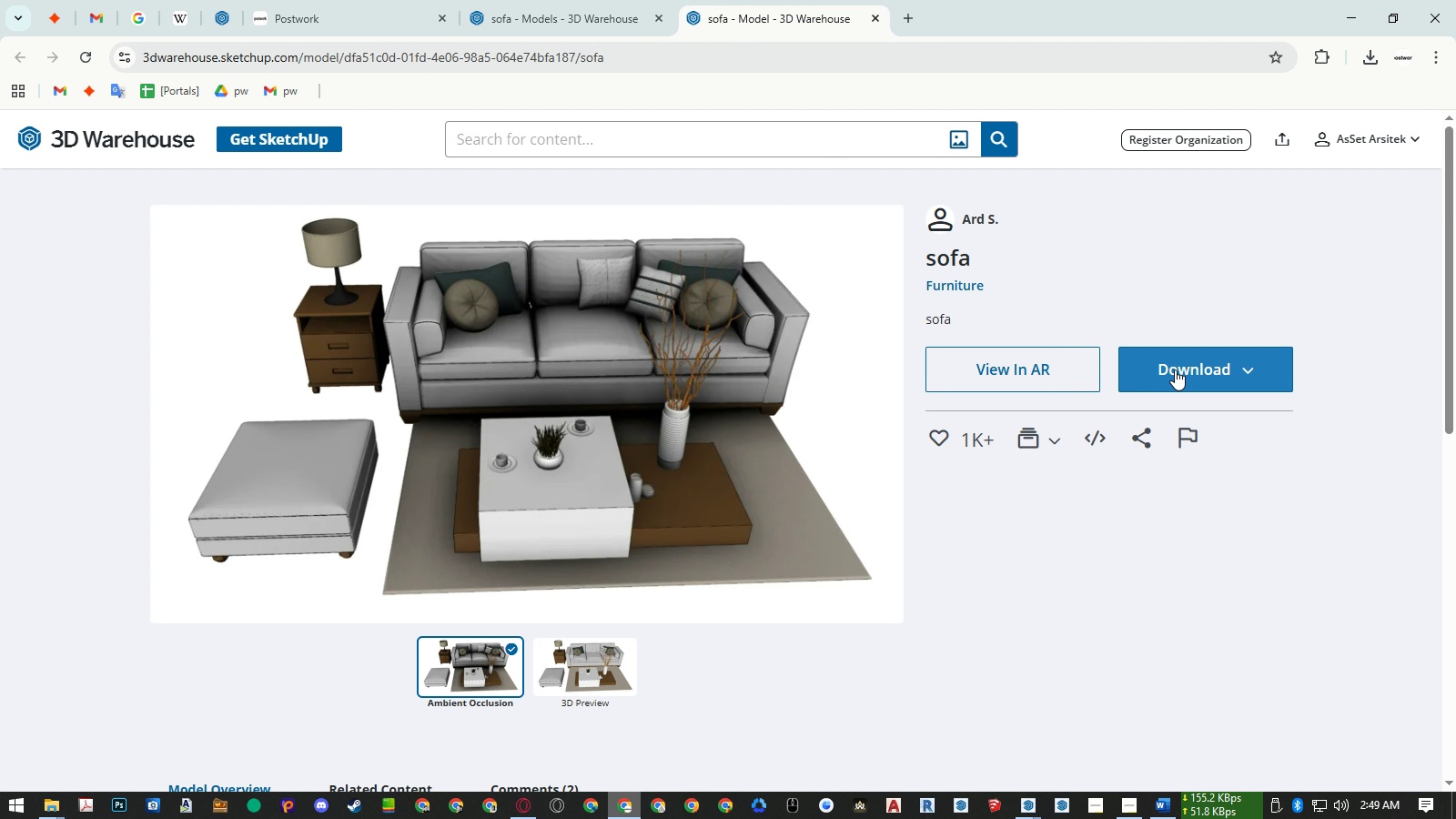 
left_click([1176, 369])
 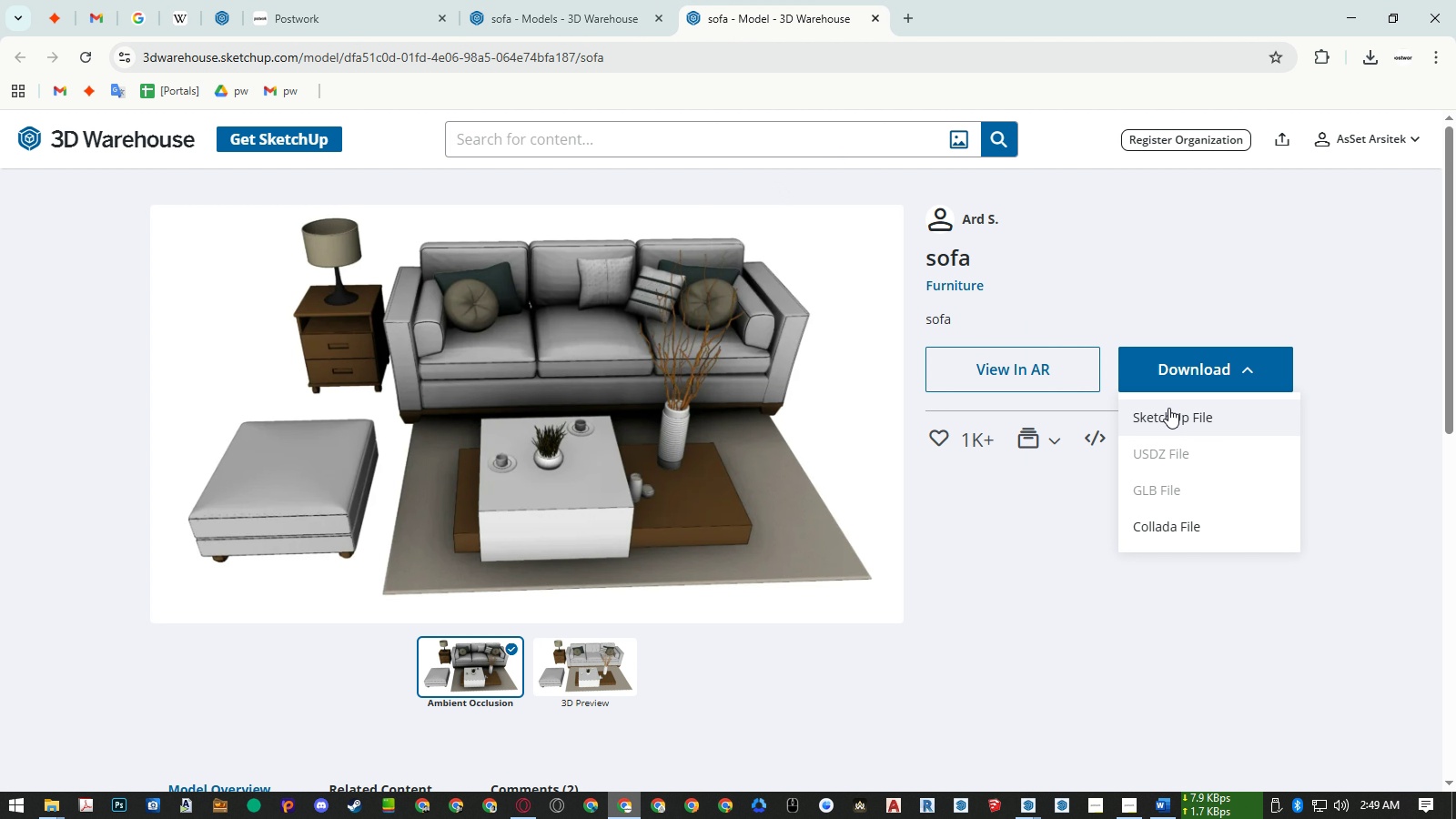 
left_click([1168, 408])
 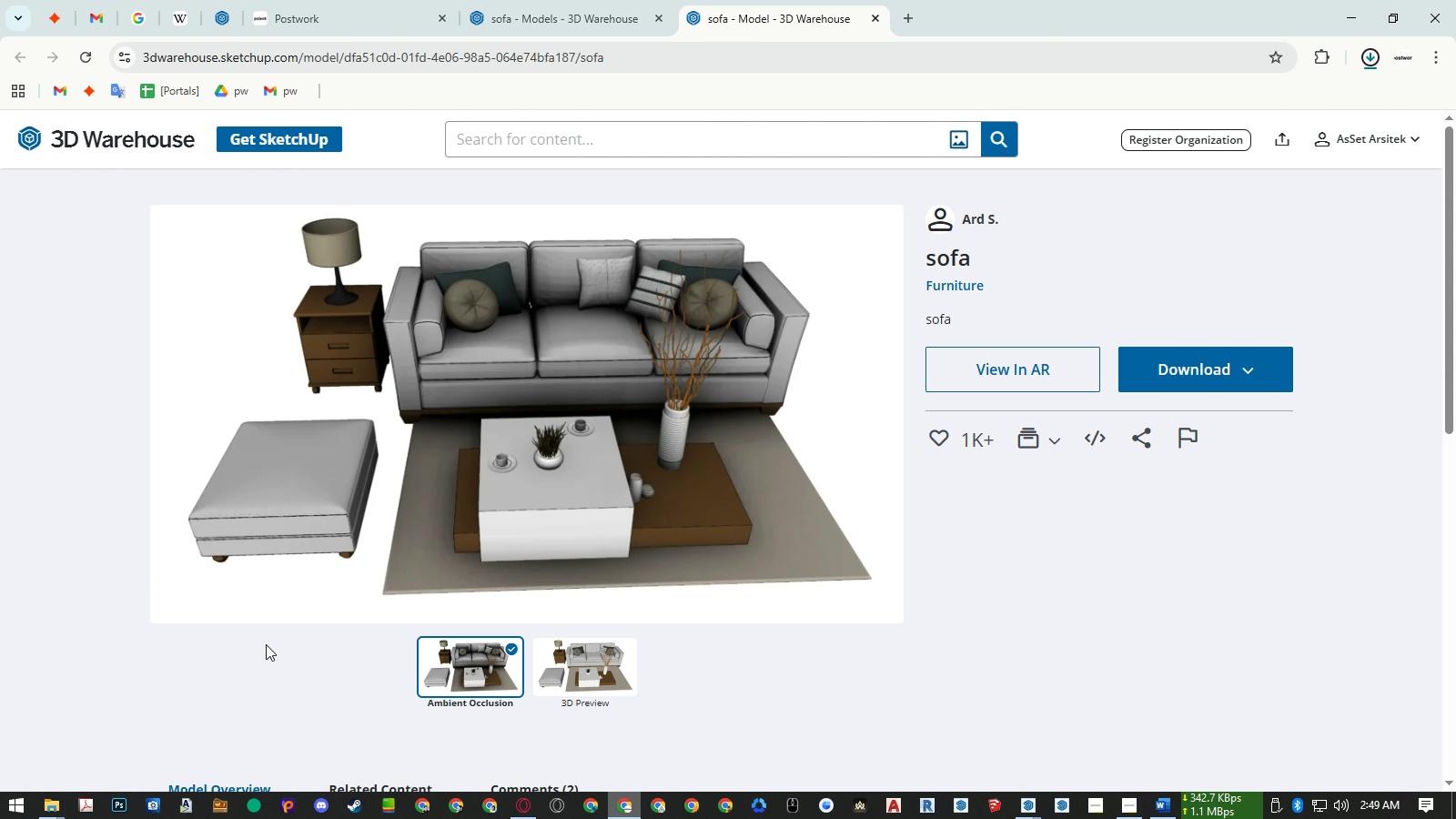 
left_click([48, 805])
 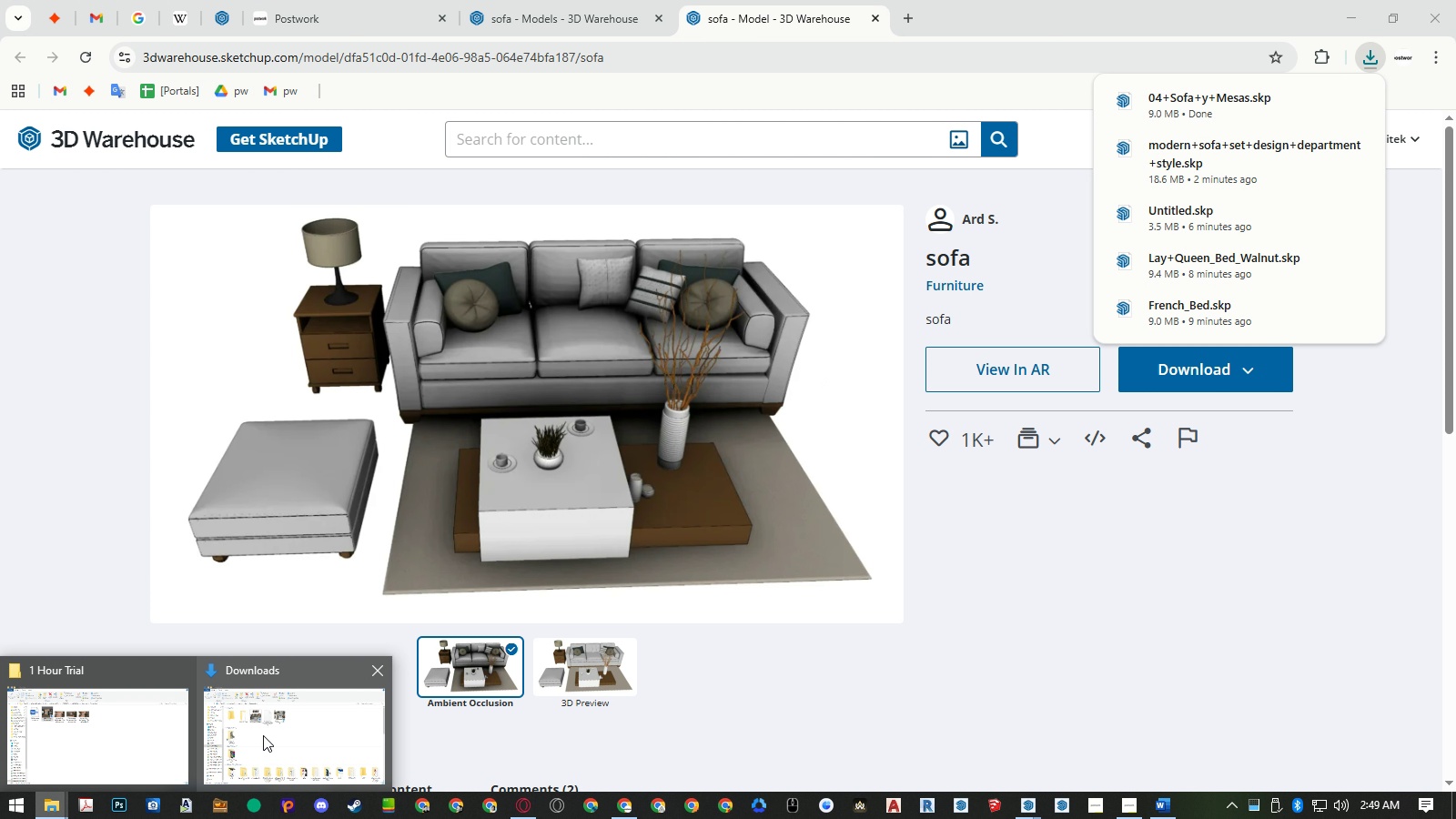 
left_click([263, 735])
 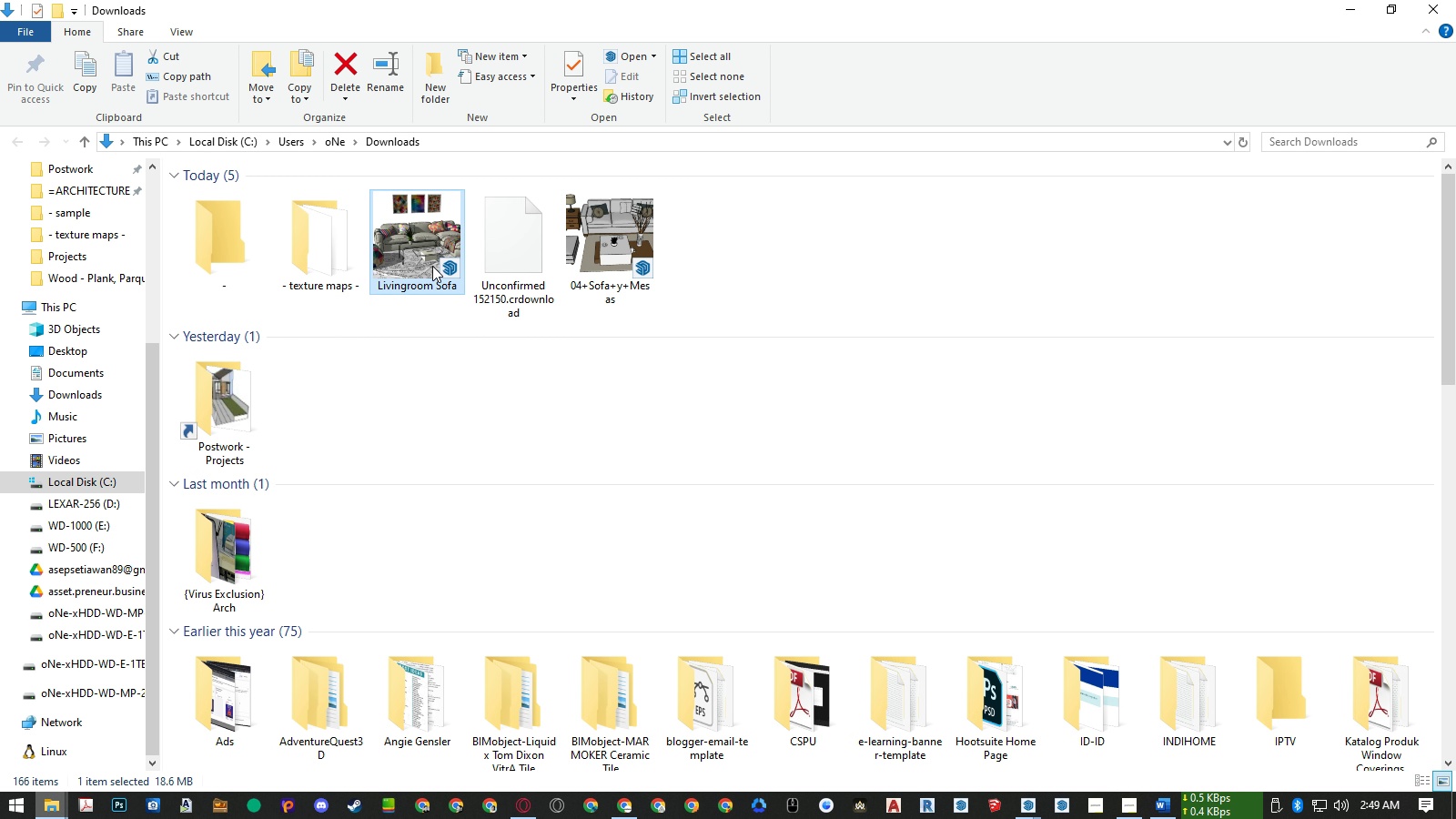 
key(Control+ControlLeft)
 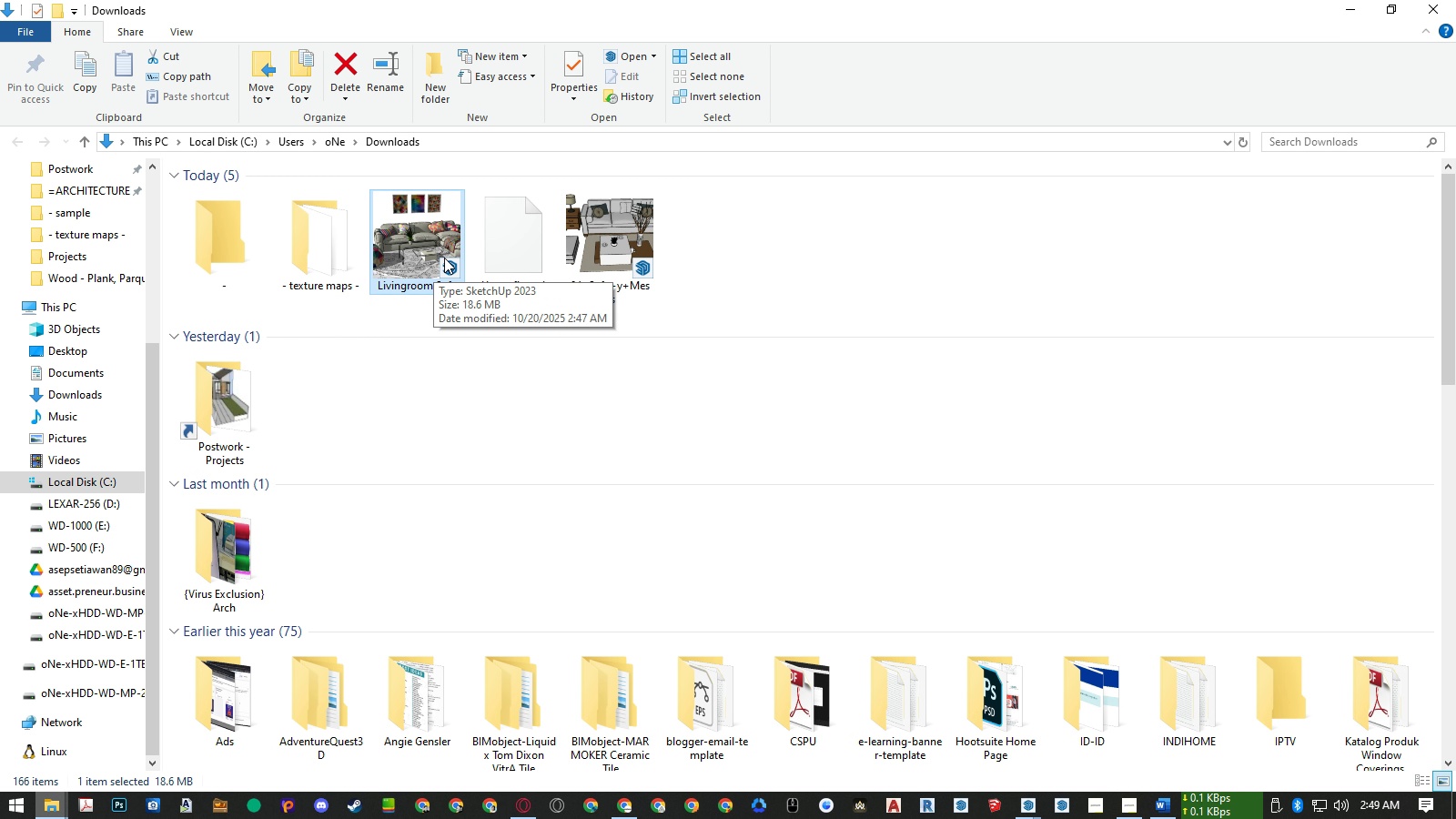 
key(Control+Shift+ShiftLeft)
 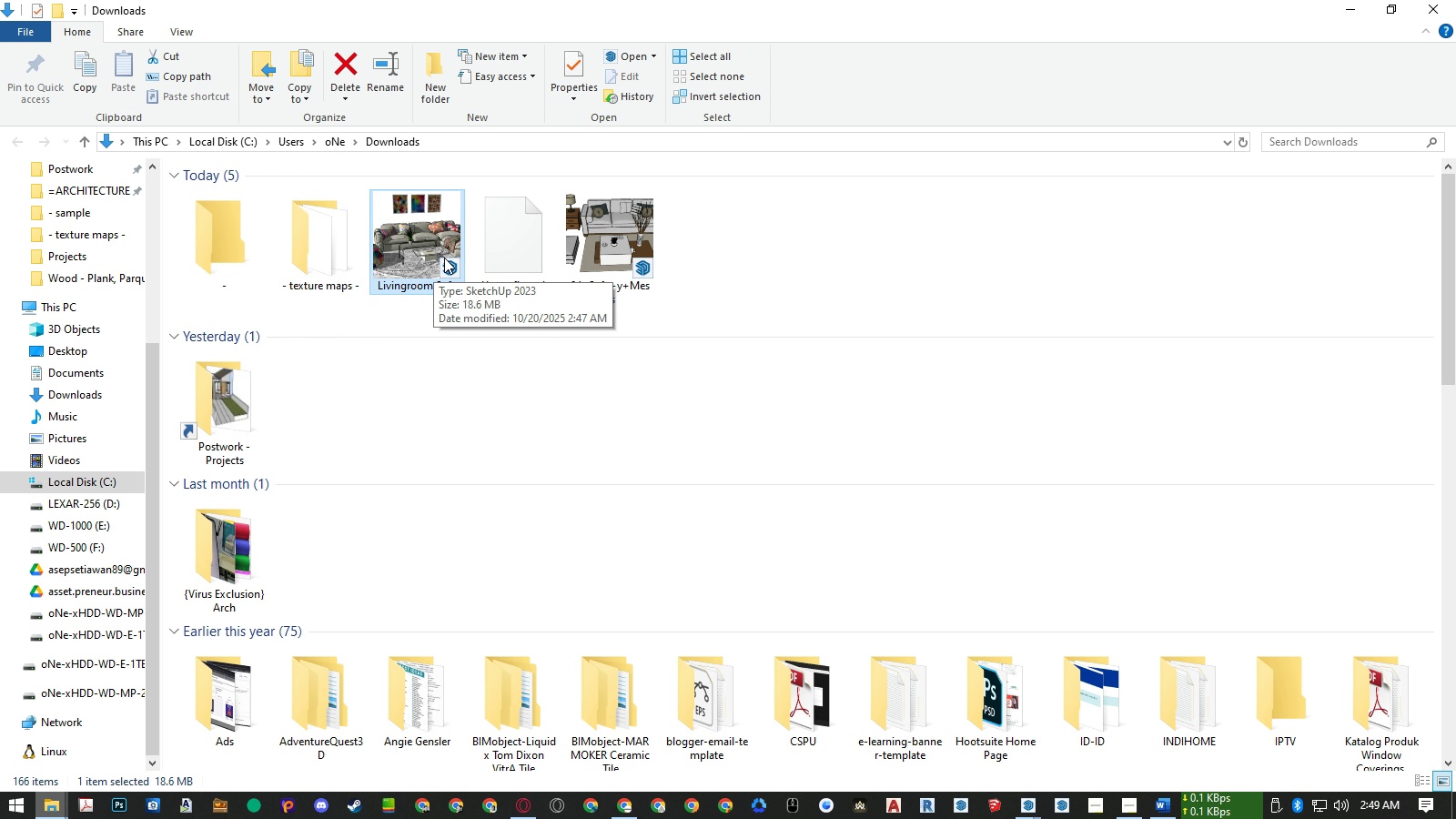 
key(Control+Shift+V)
 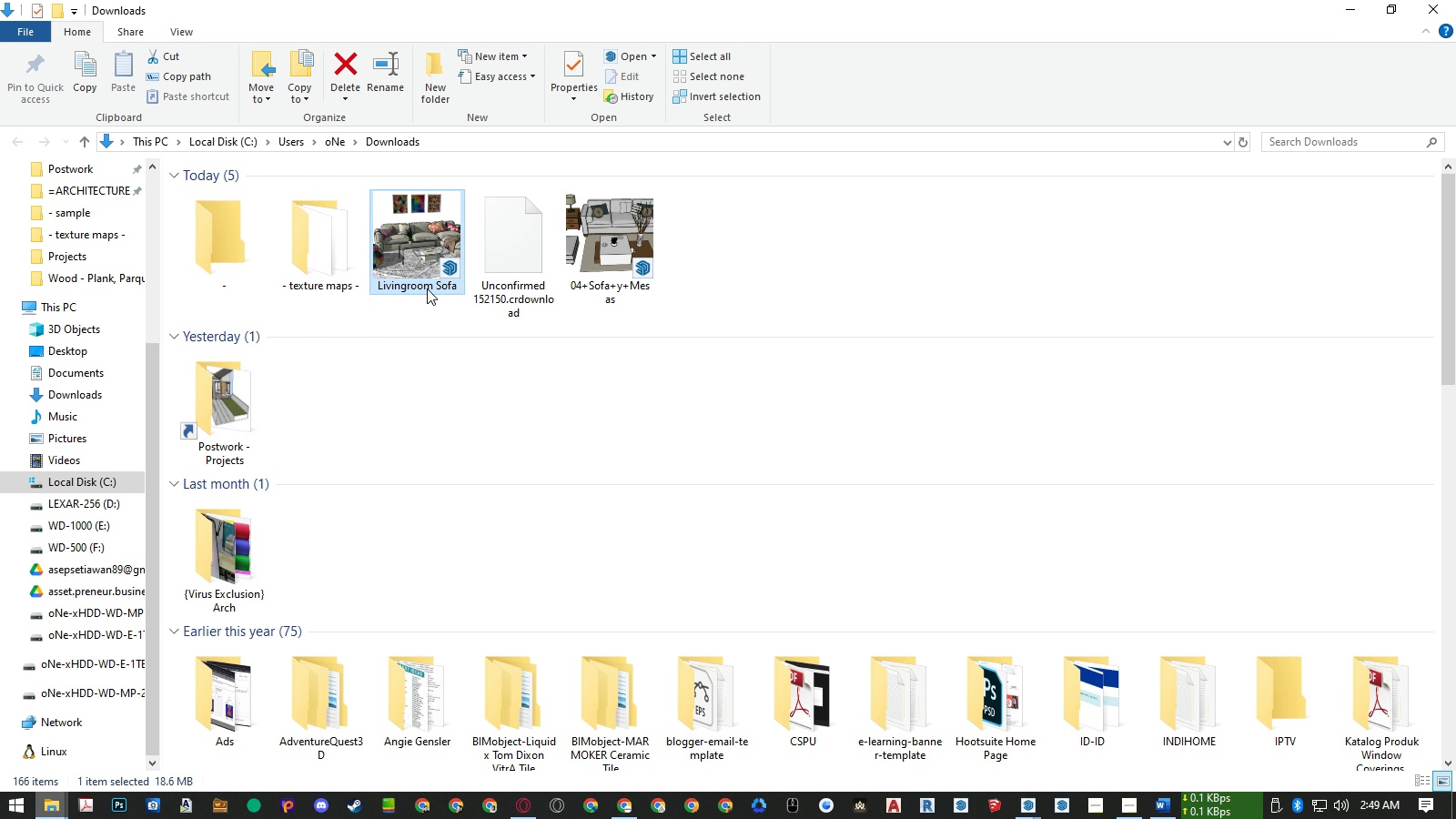 
left_click([427, 288])
 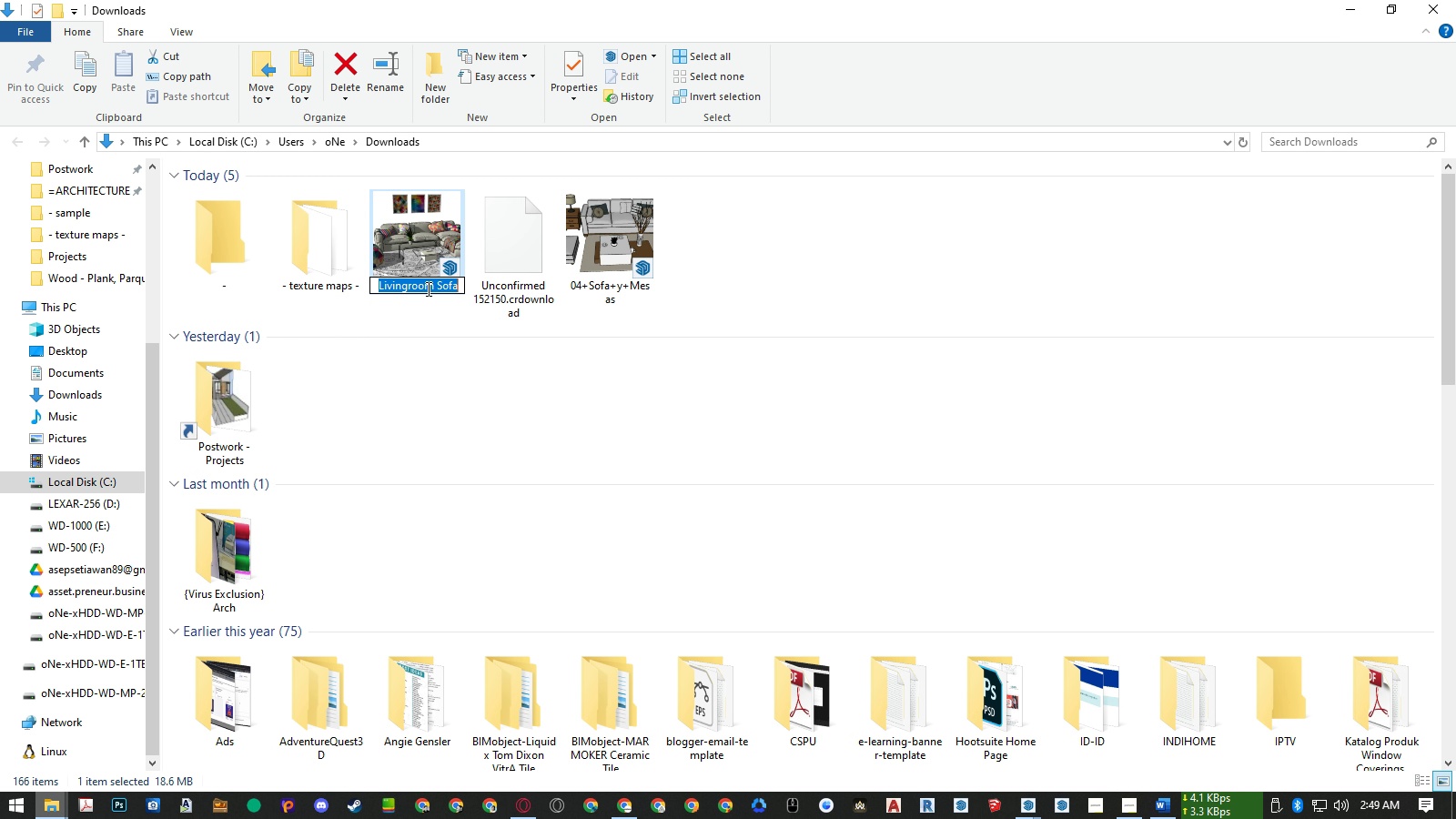 
key(F2)
 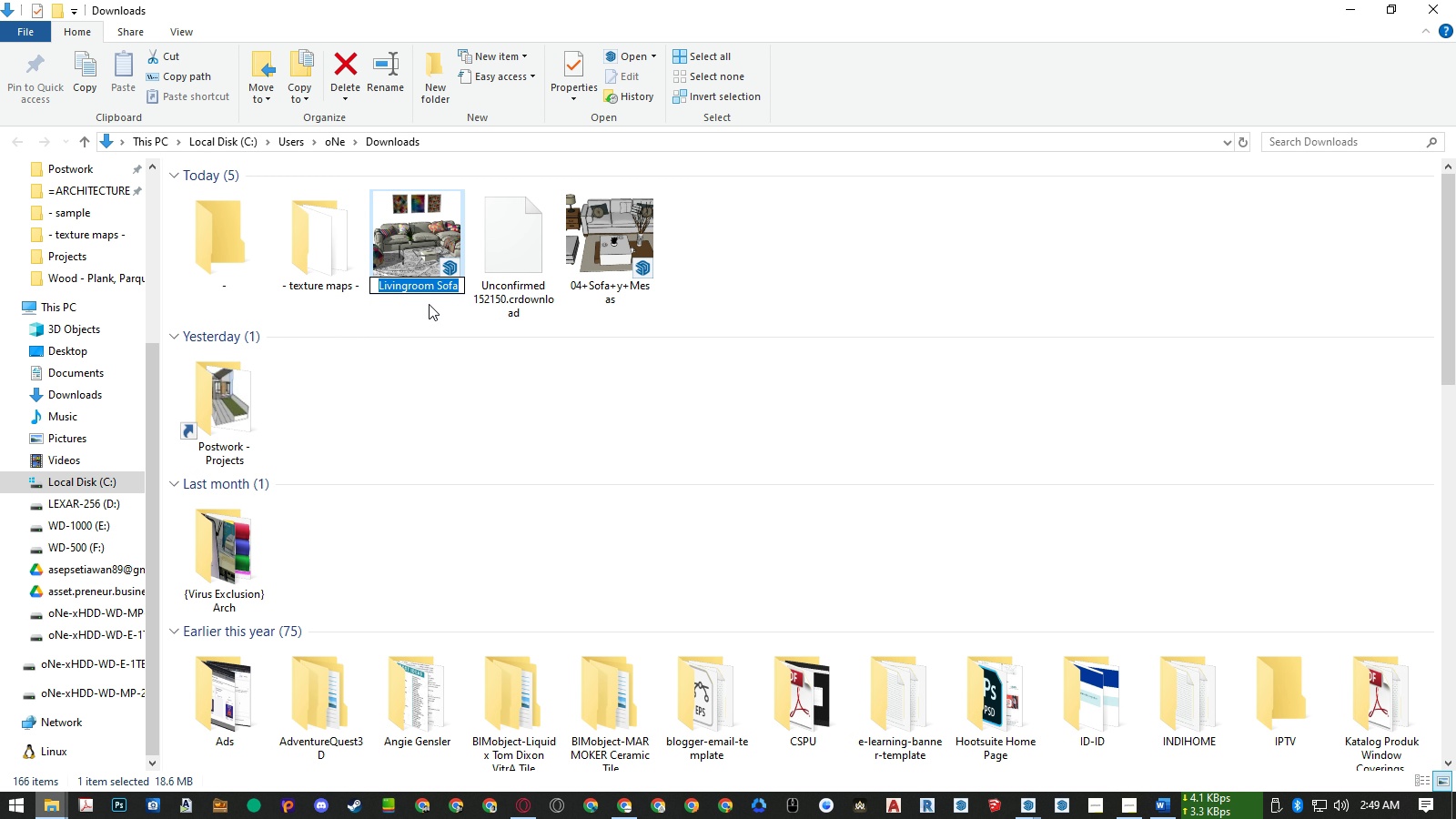 
key(Control+ControlLeft)
 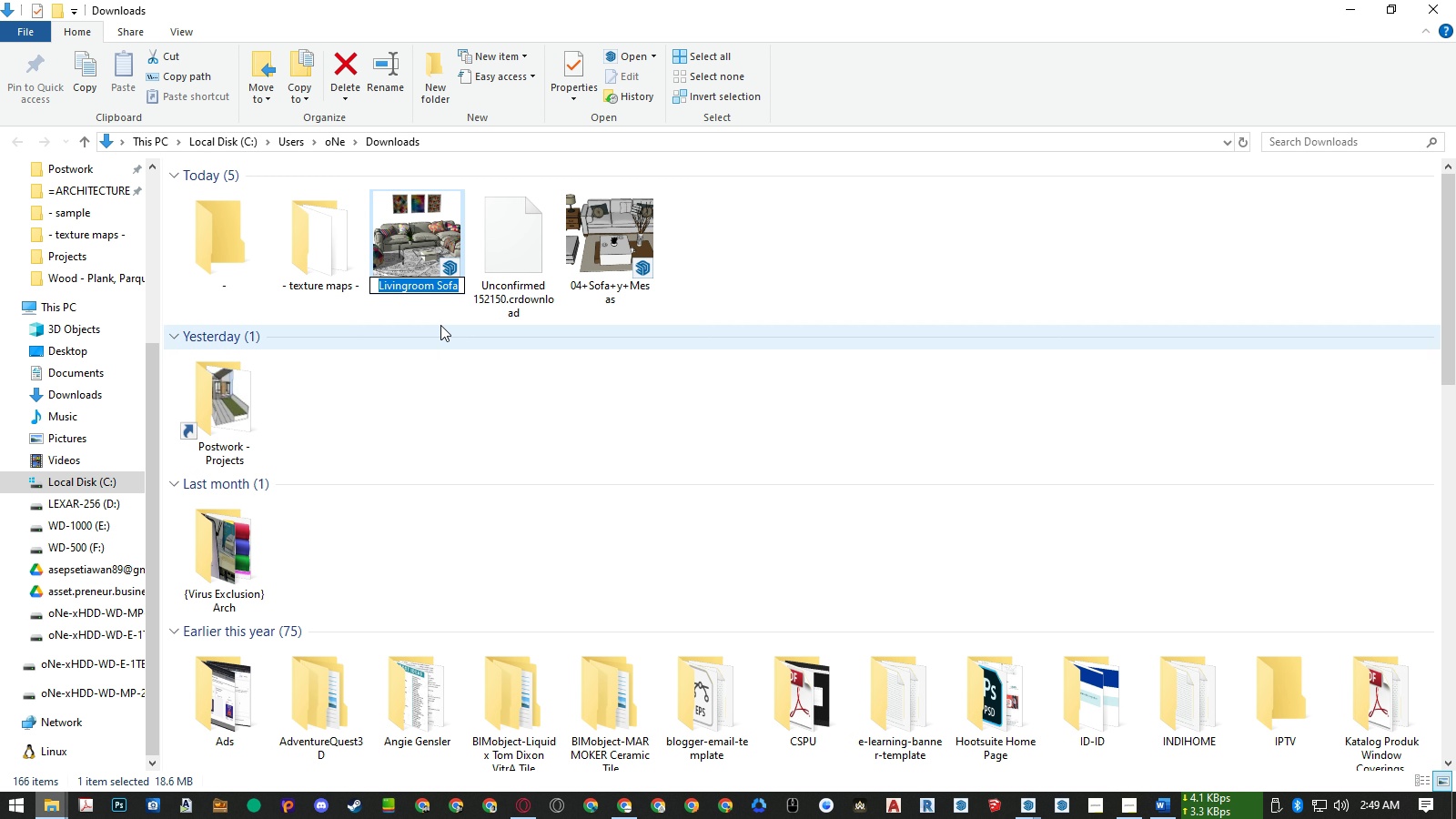 
key(Control+C)
 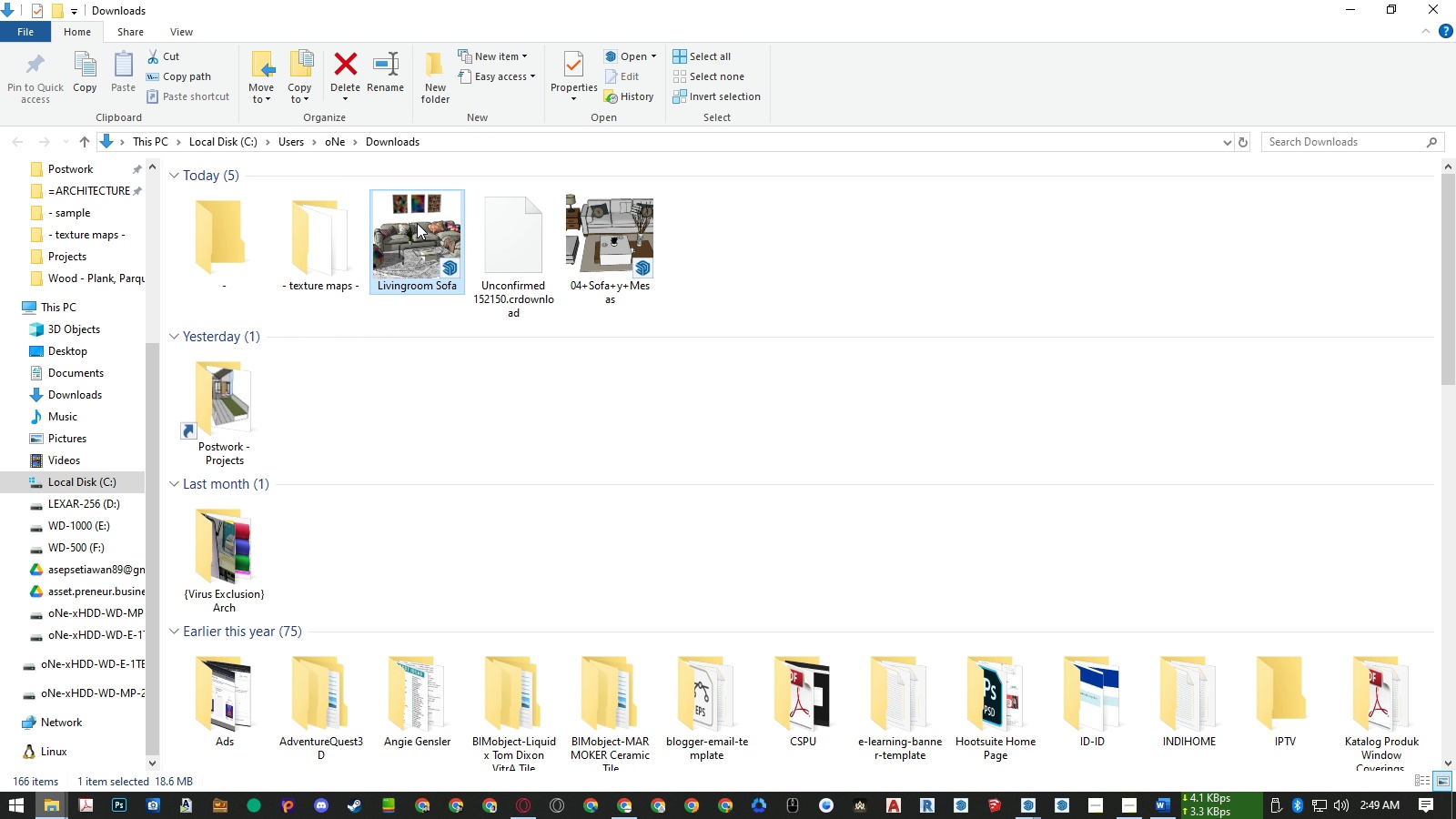 
left_click([417, 223])
 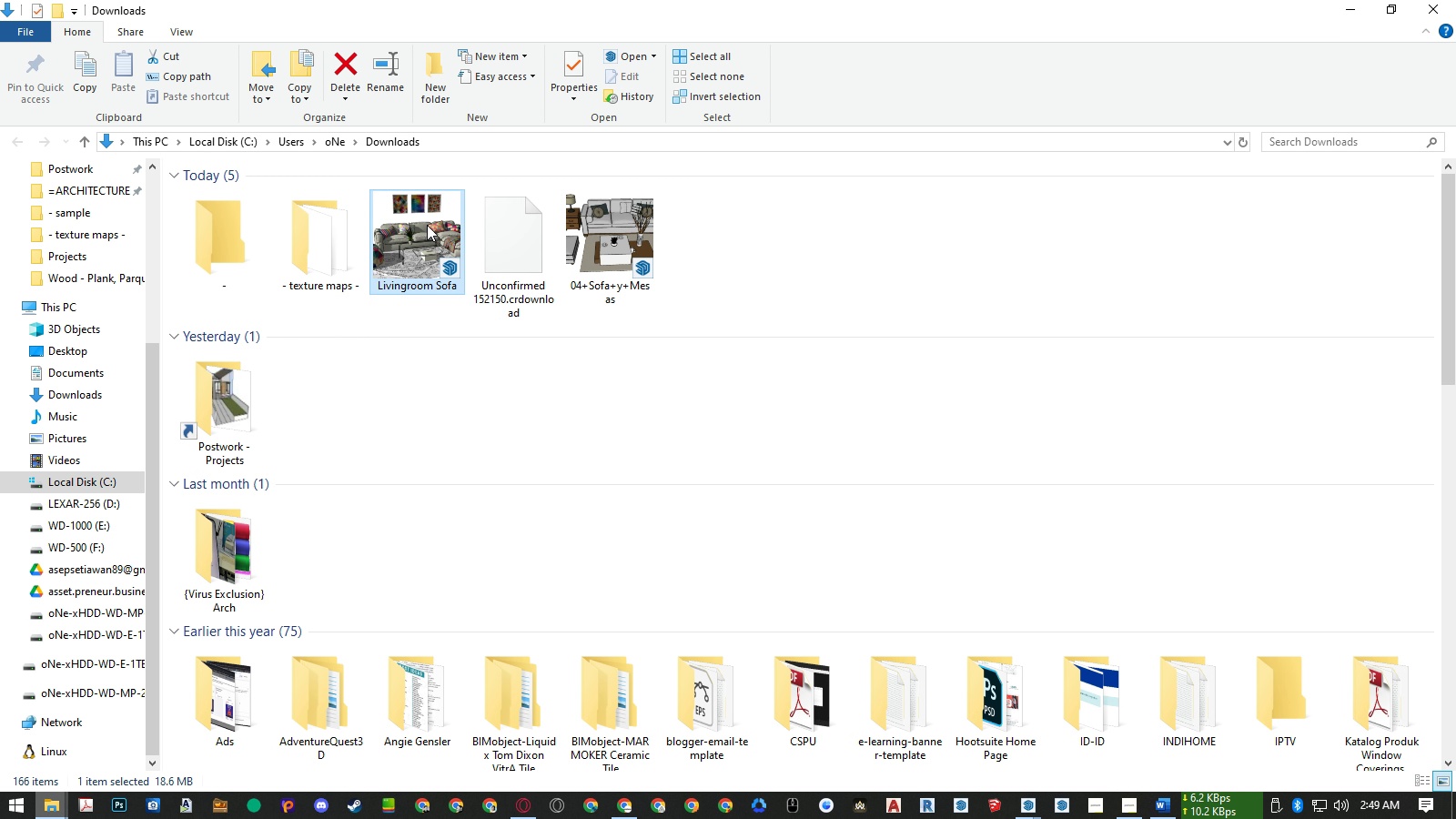 
key(Delete)
 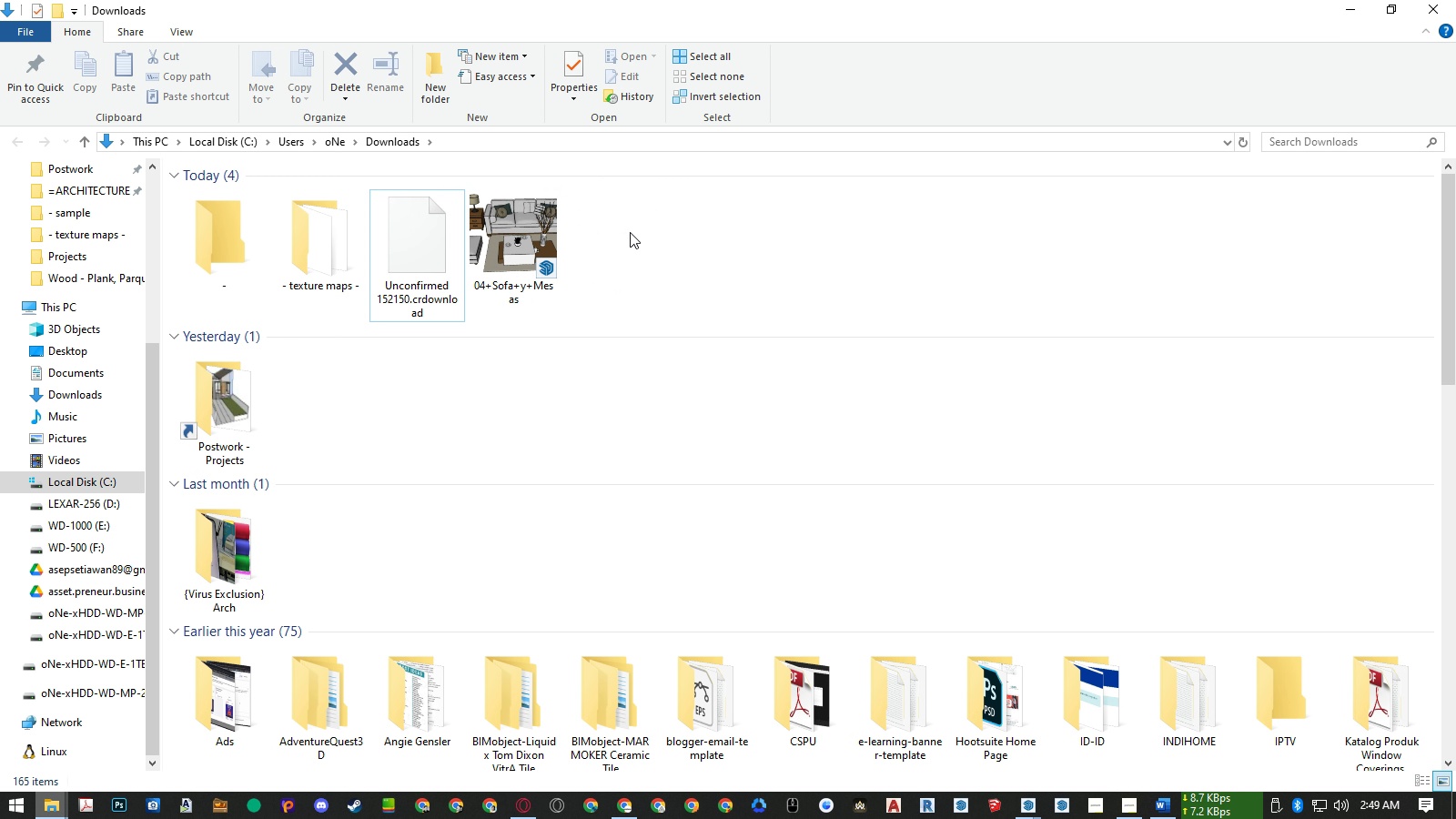 
left_click([630, 231])
 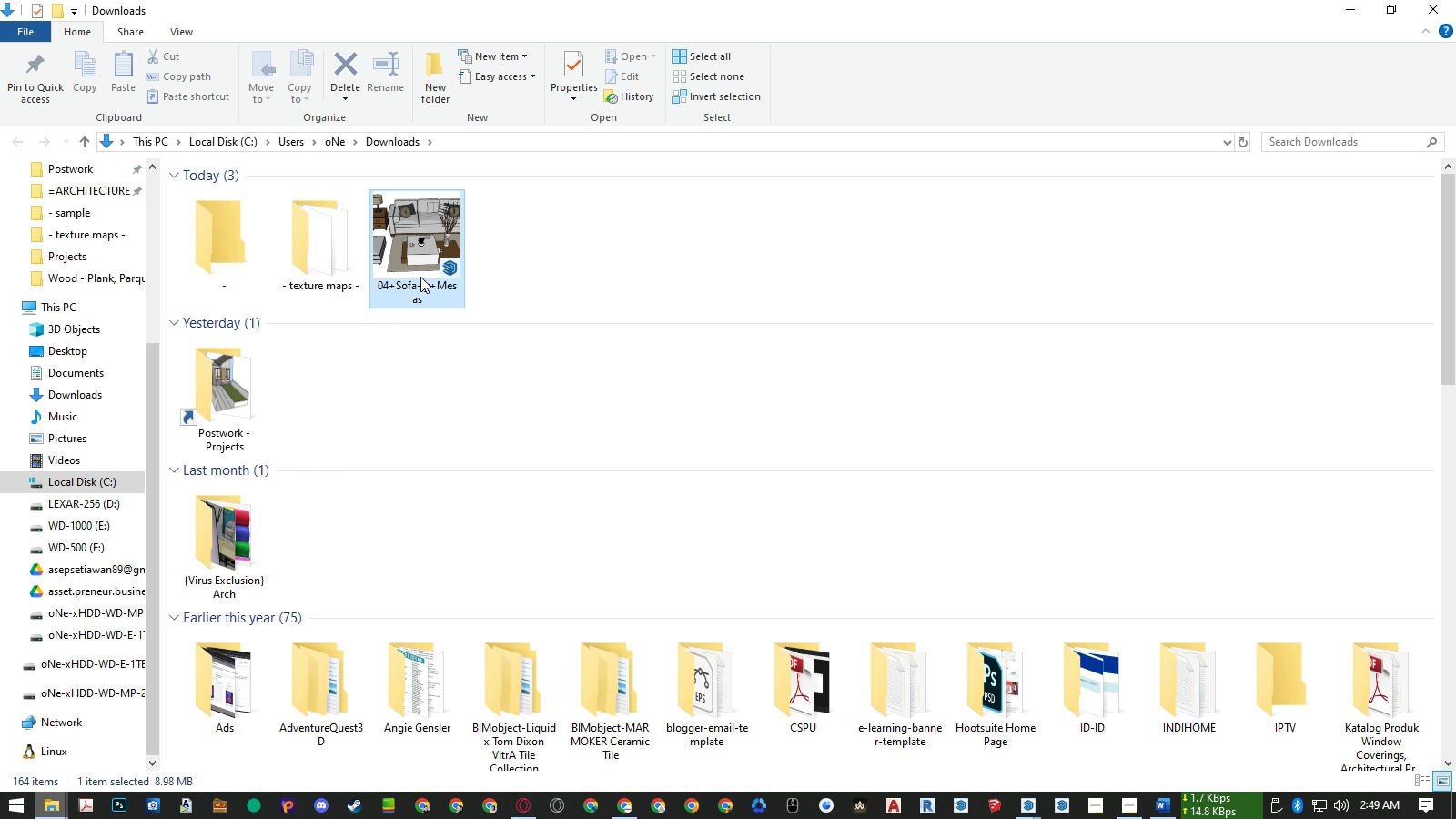 
double_click([420, 289])
 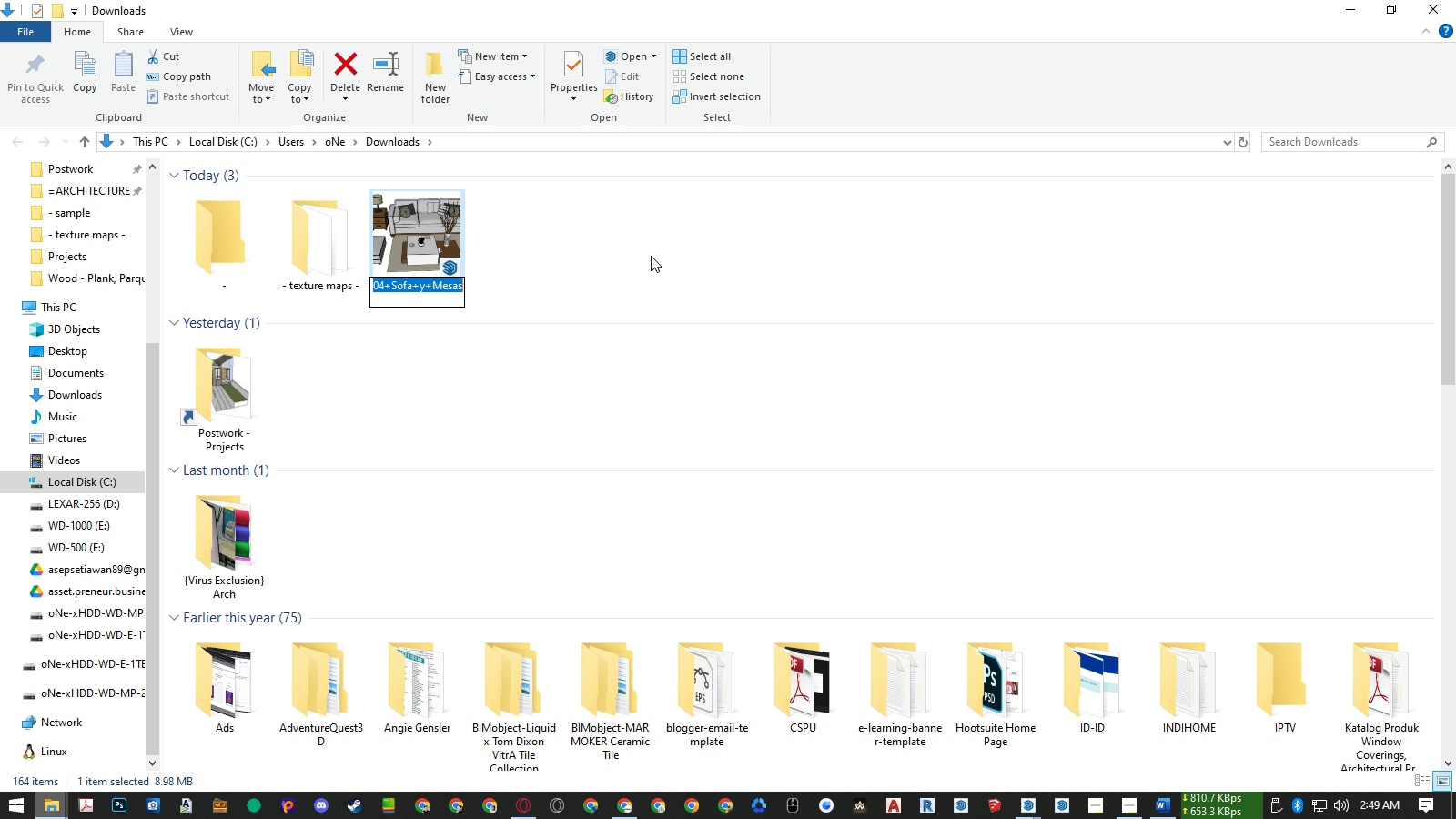 
key(Control+ControlLeft)
 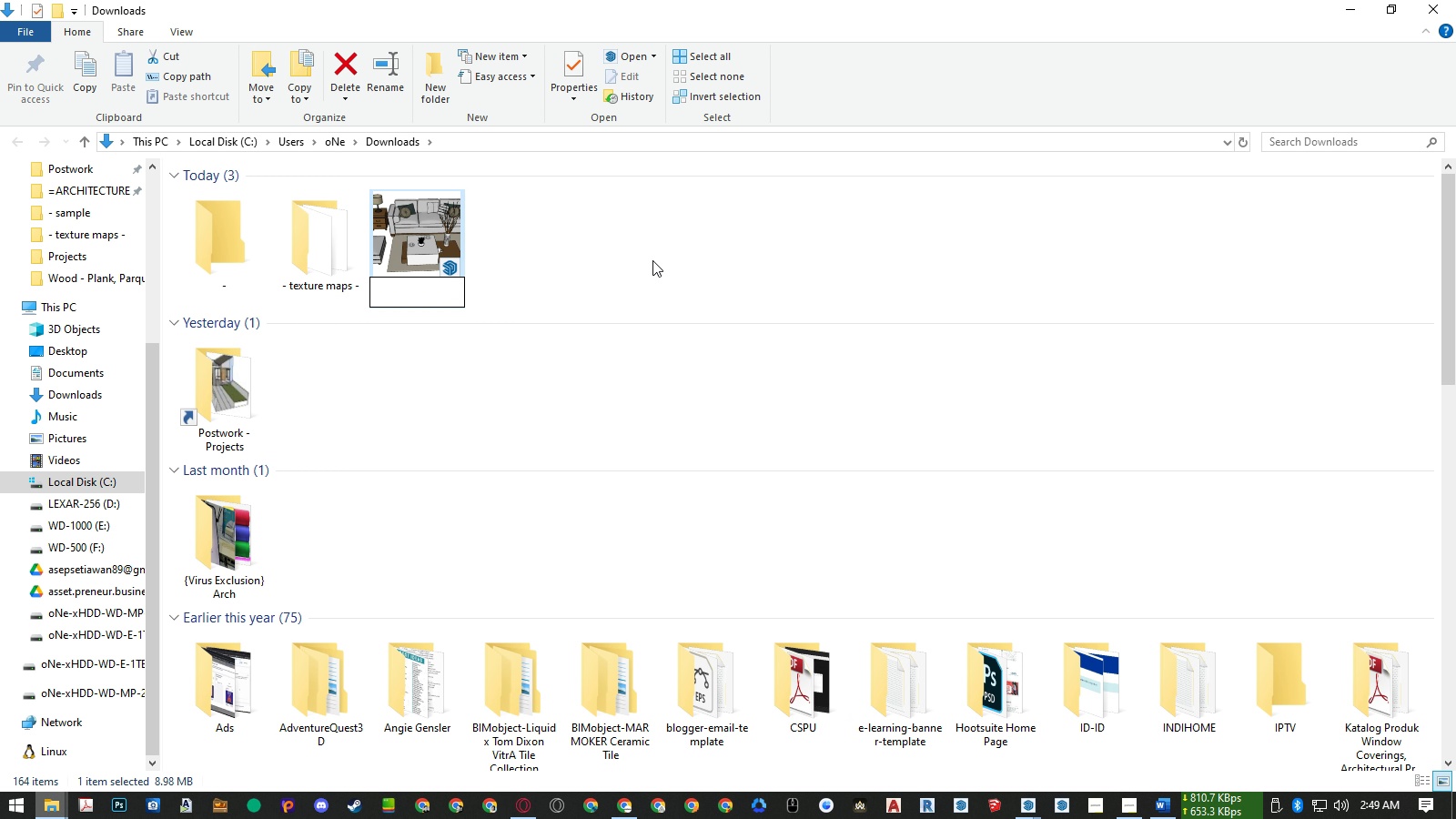 
key(Control+V)
 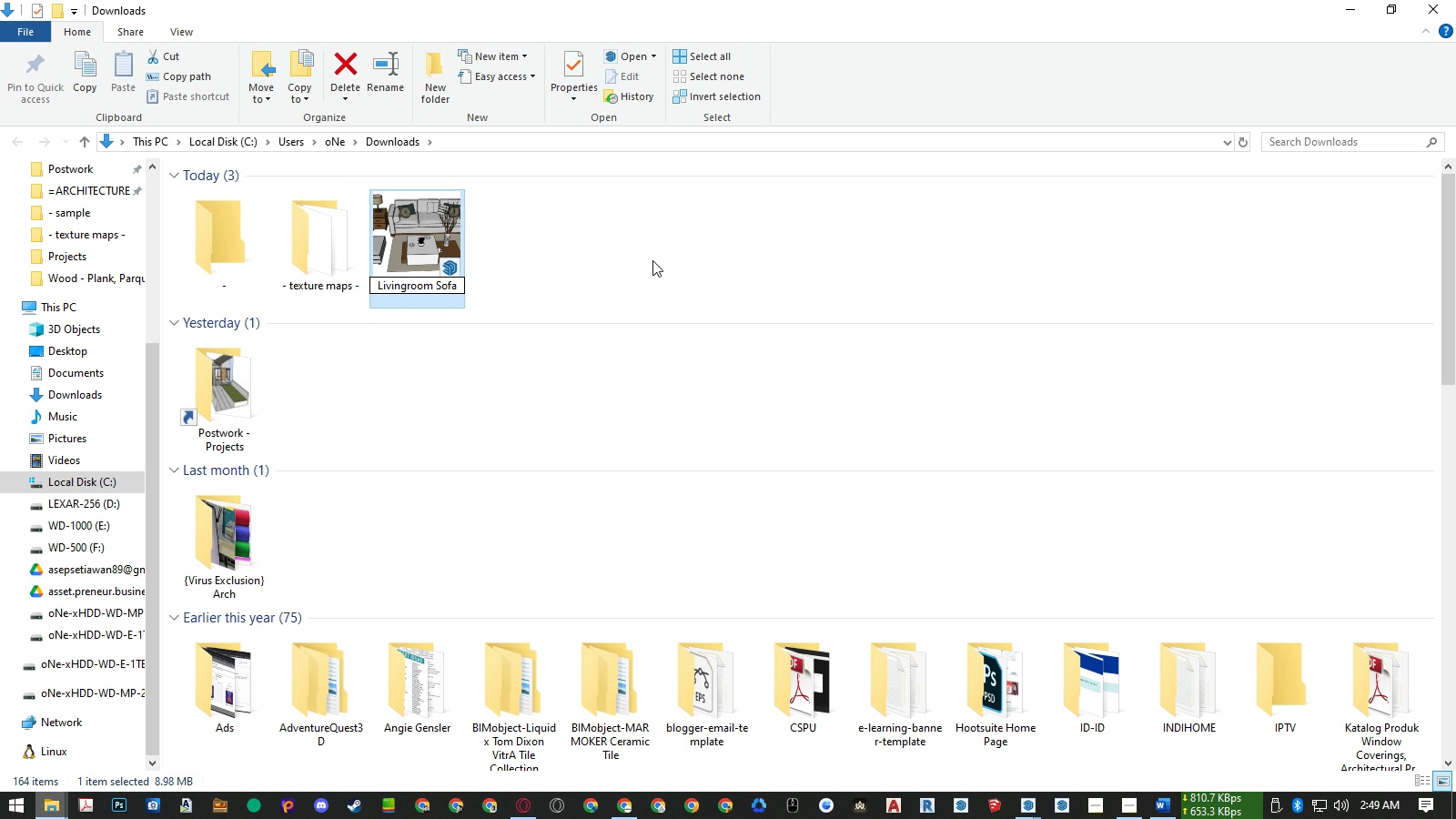 
left_click([652, 260])
 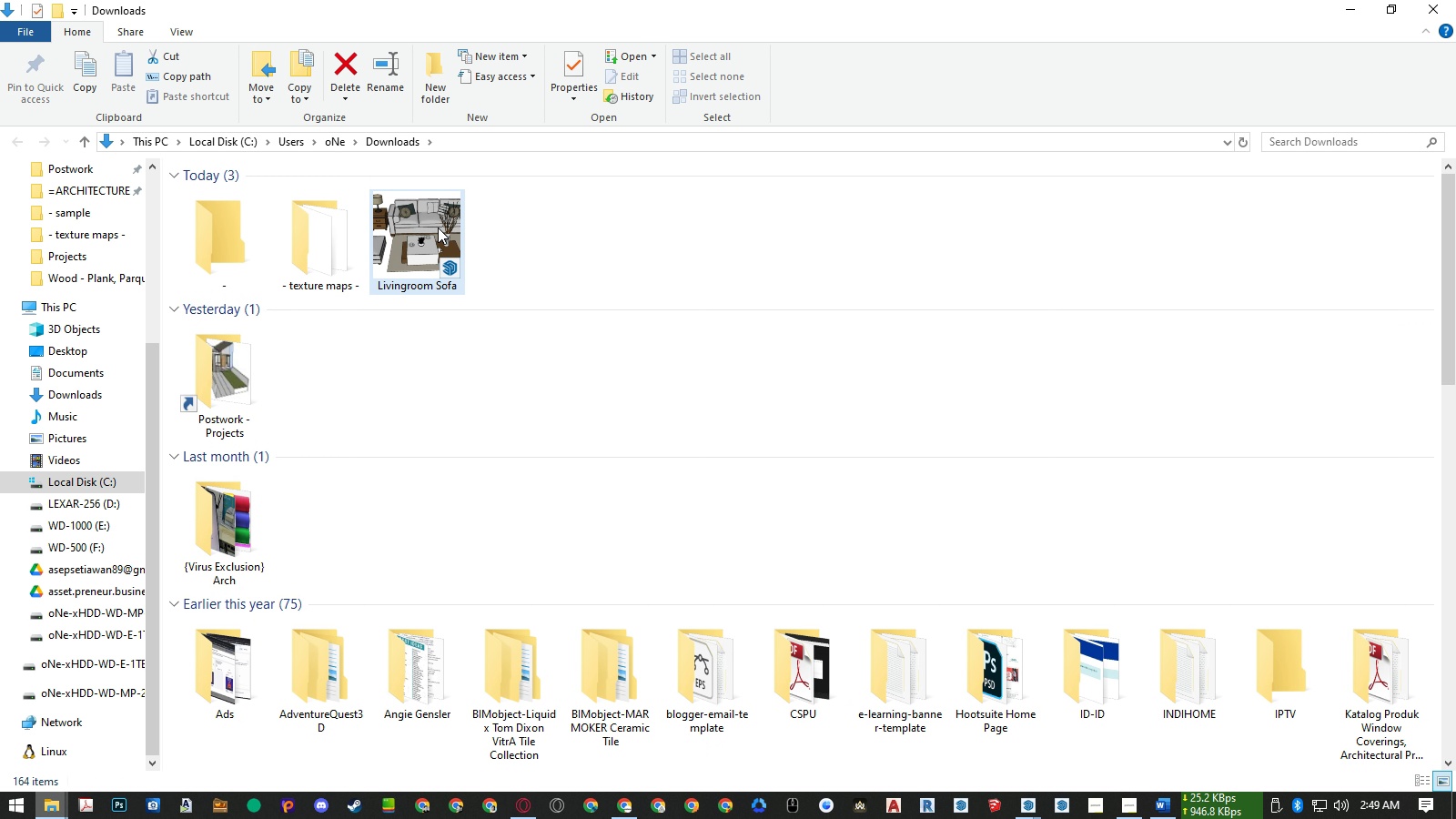 
left_click([438, 228])
 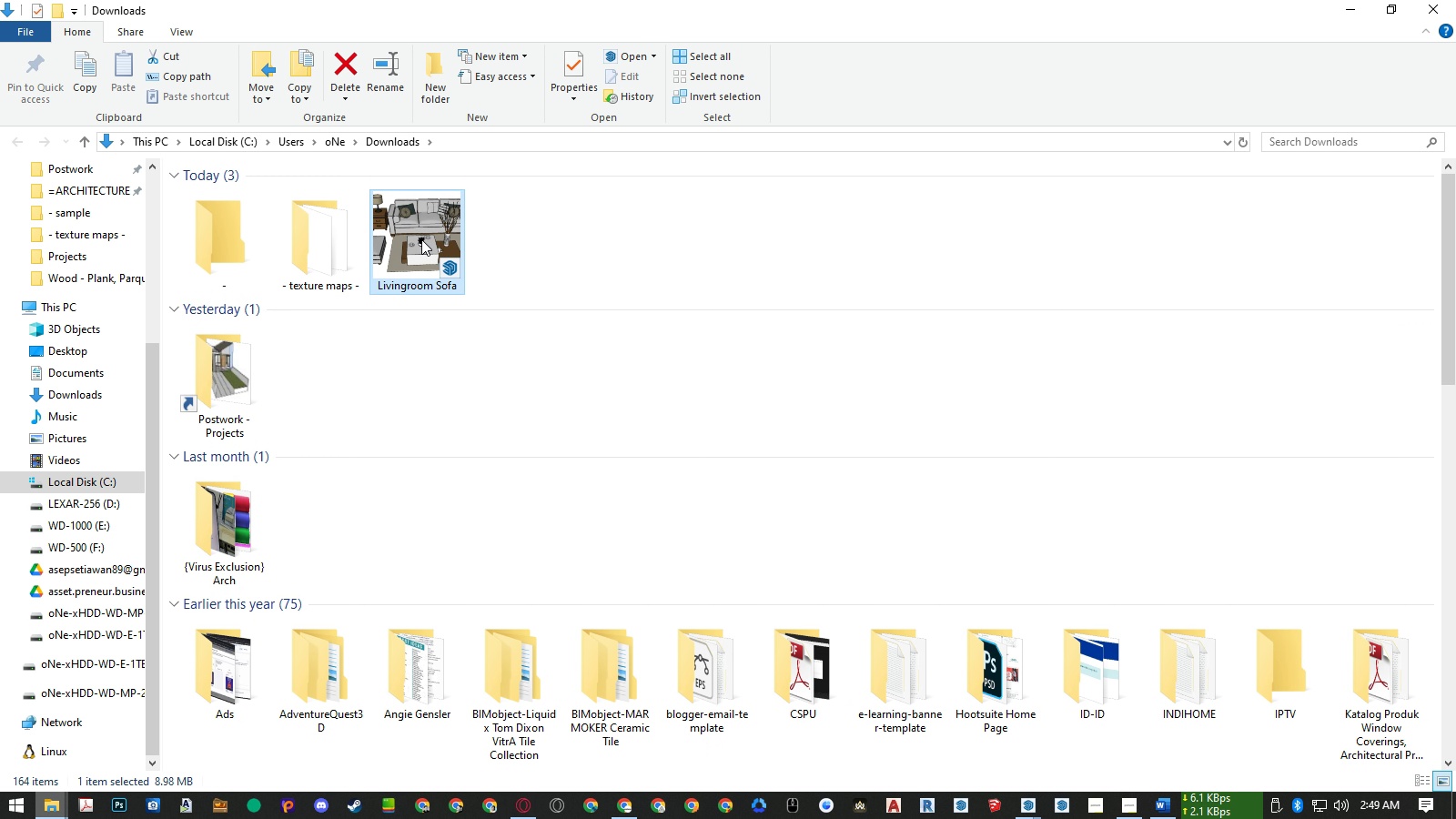 
left_click_drag(start_coordinate=[420, 235], to_coordinate=[544, 430])
 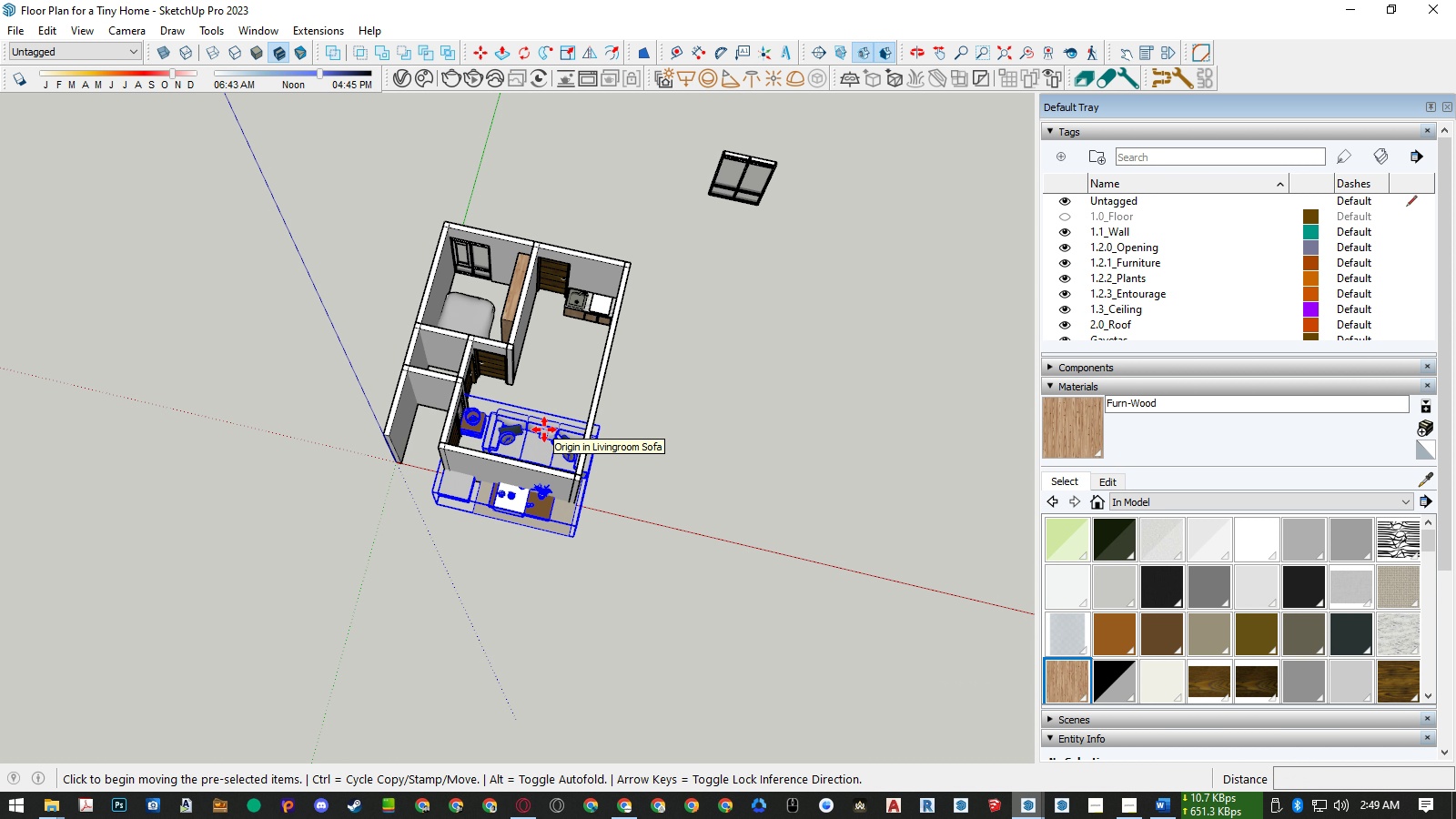 
wait(10.09)
 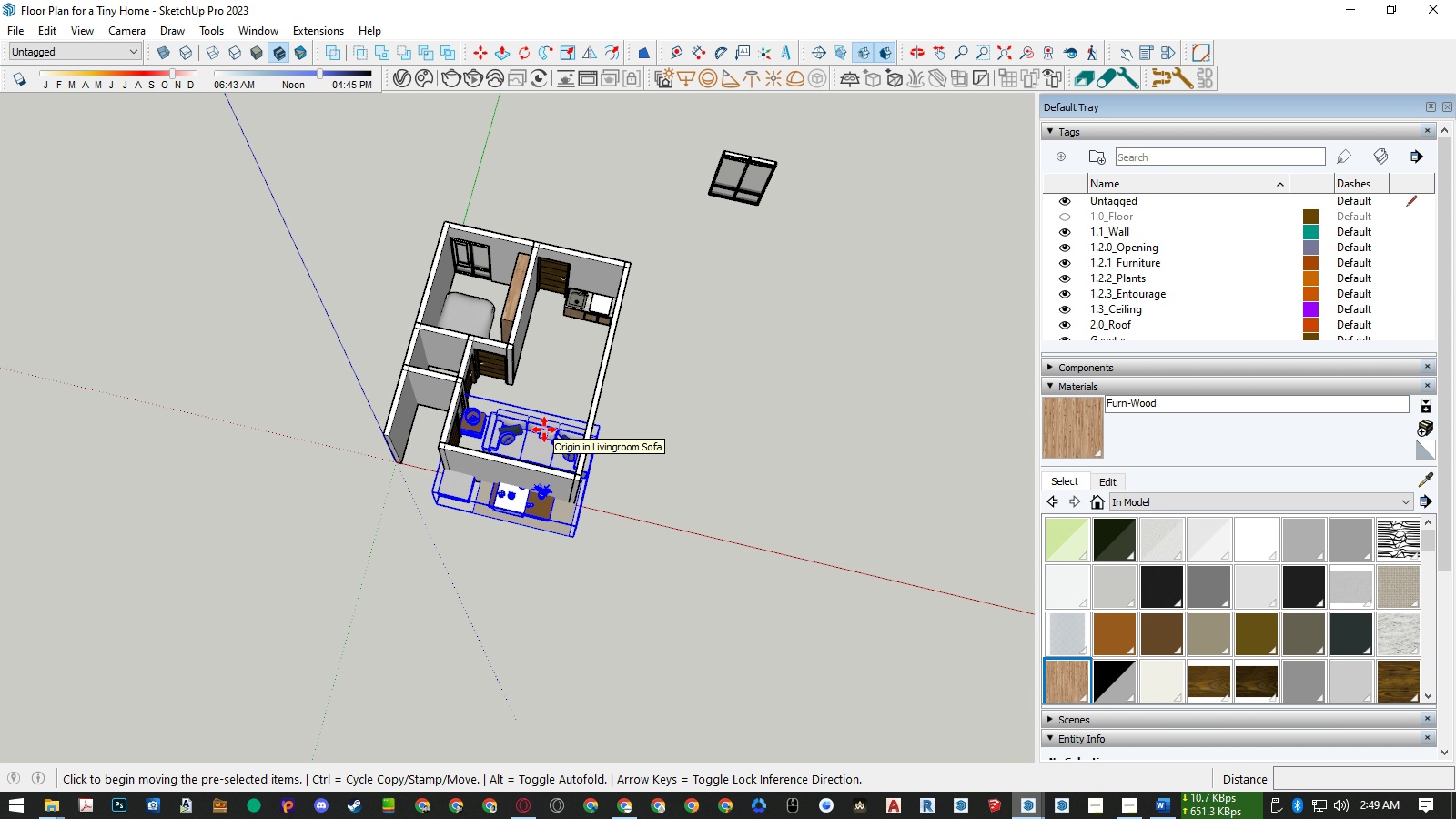 
scroll: coordinate [518, 464], scroll_direction: up, amount: 21.0
 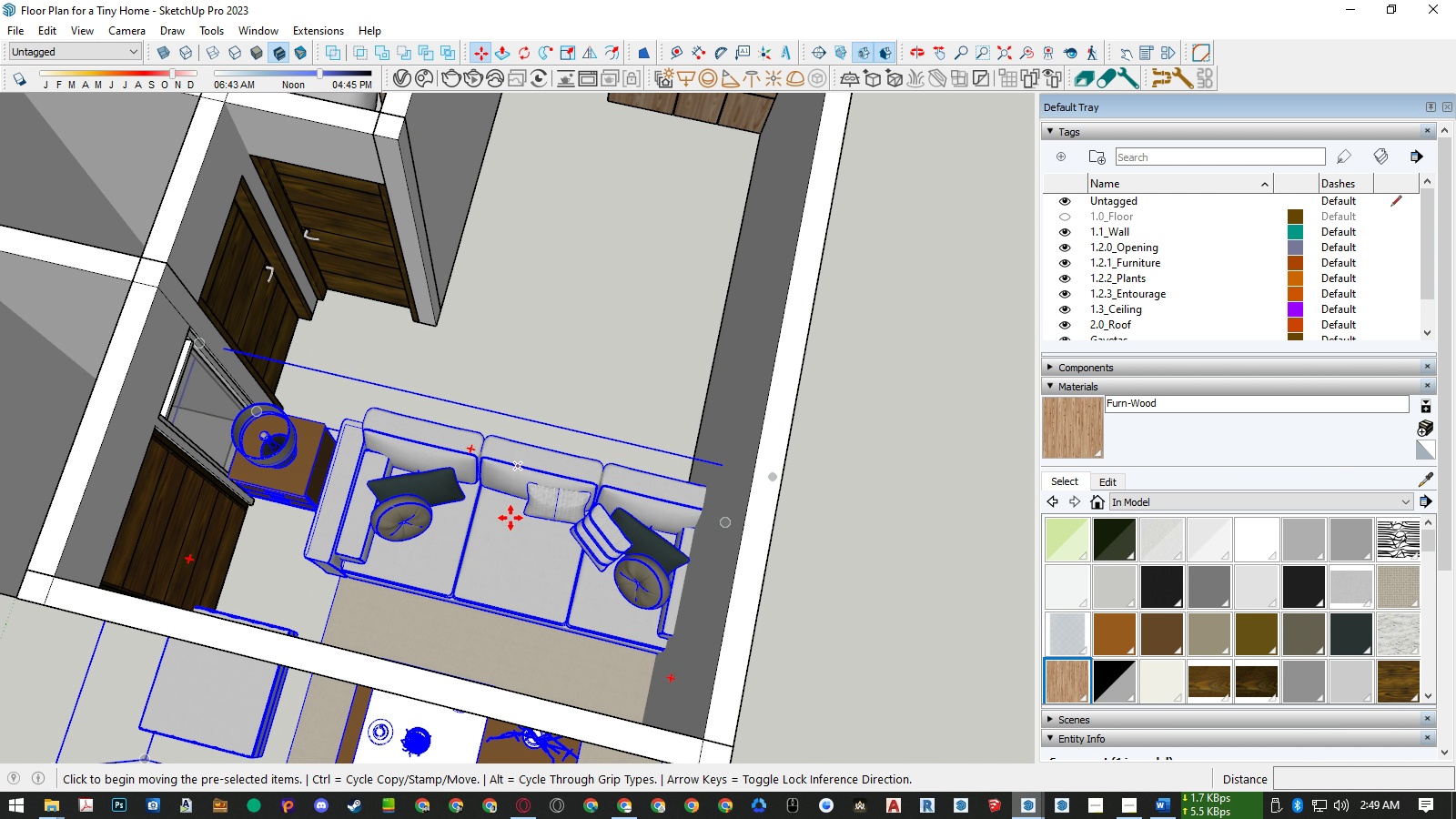 
key(L)
 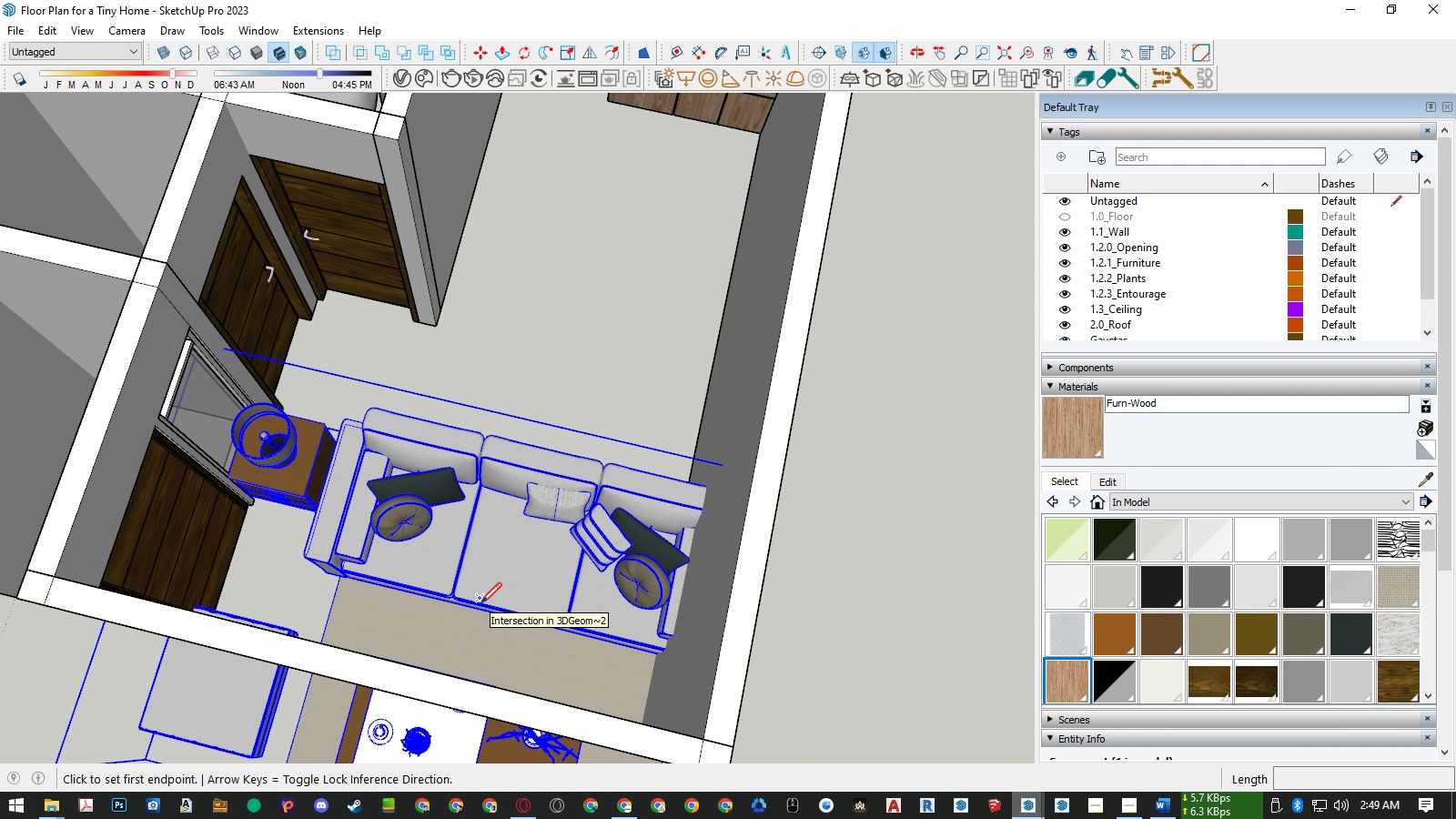 
left_click([480, 603])
 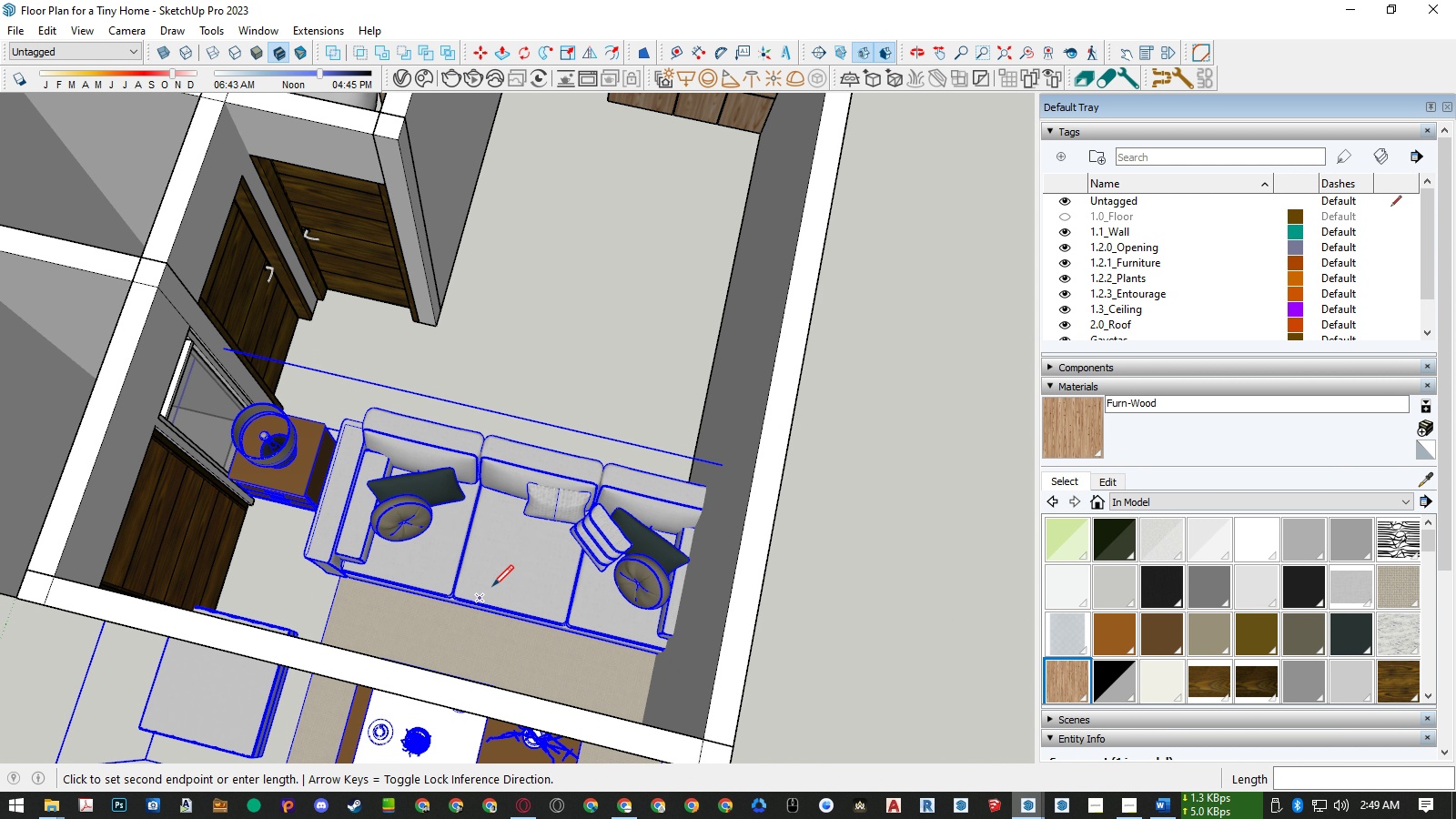 
key(ArrowLeft)
 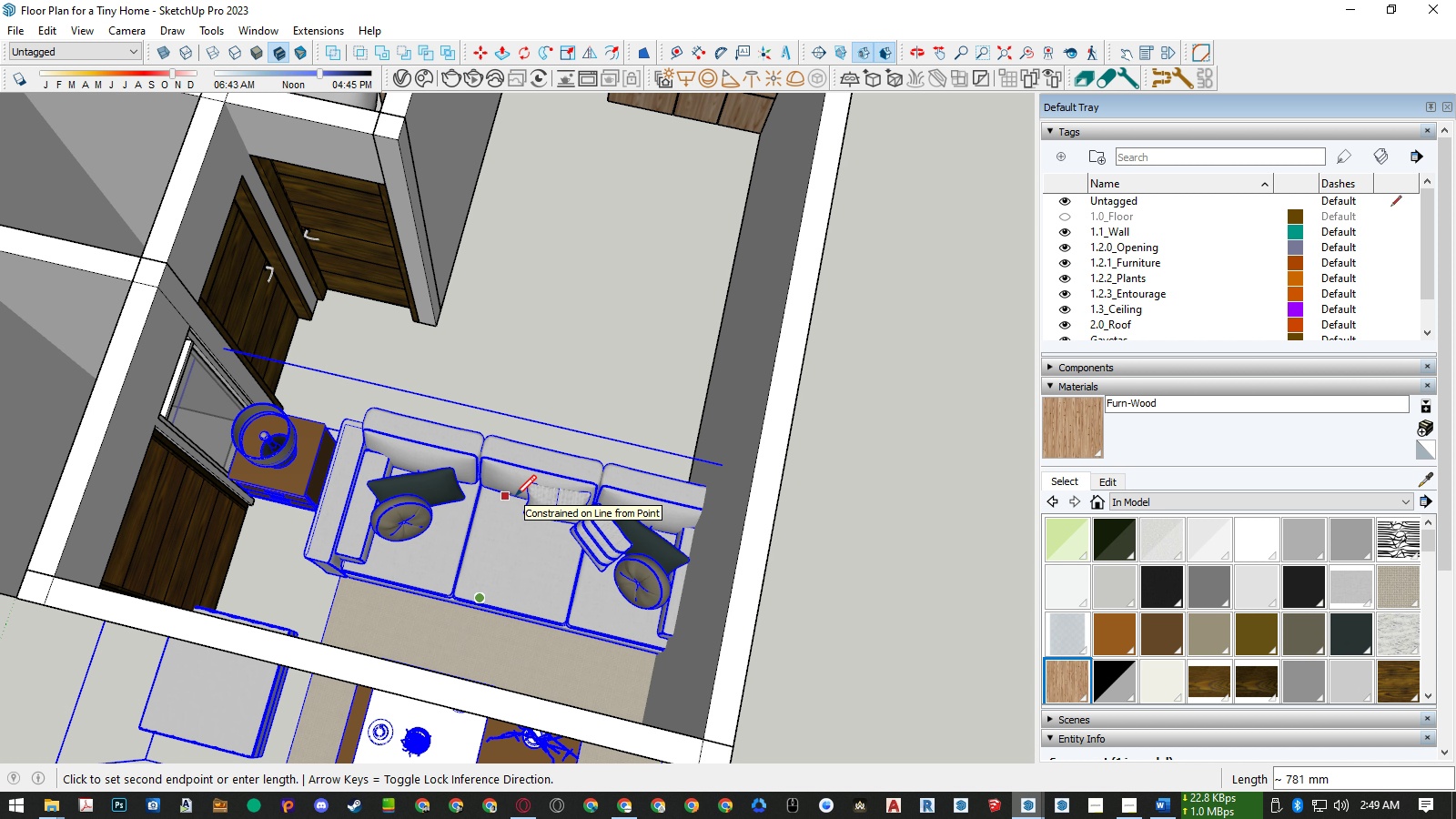 
wait(5.32)
 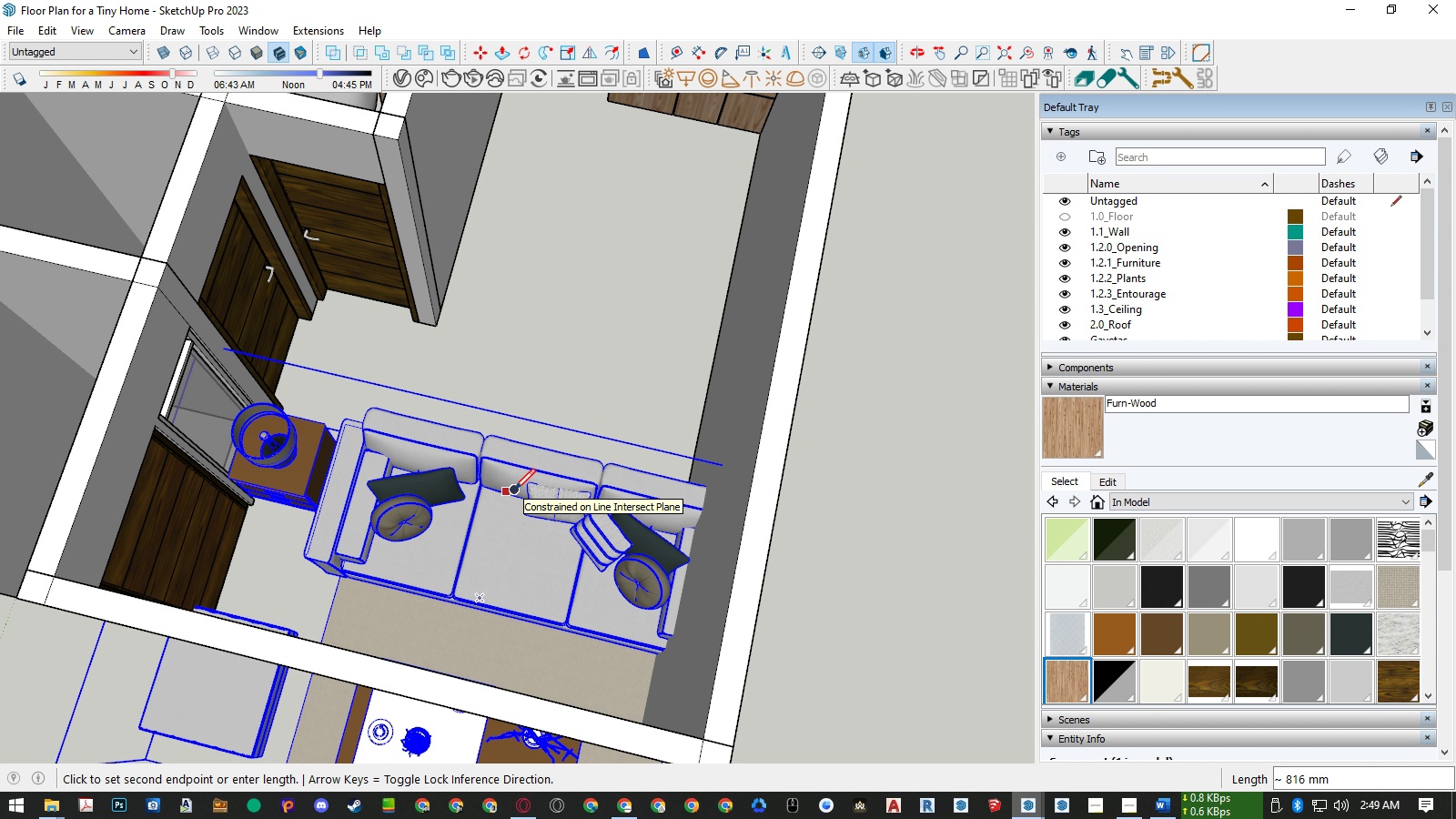 
key(Space)
 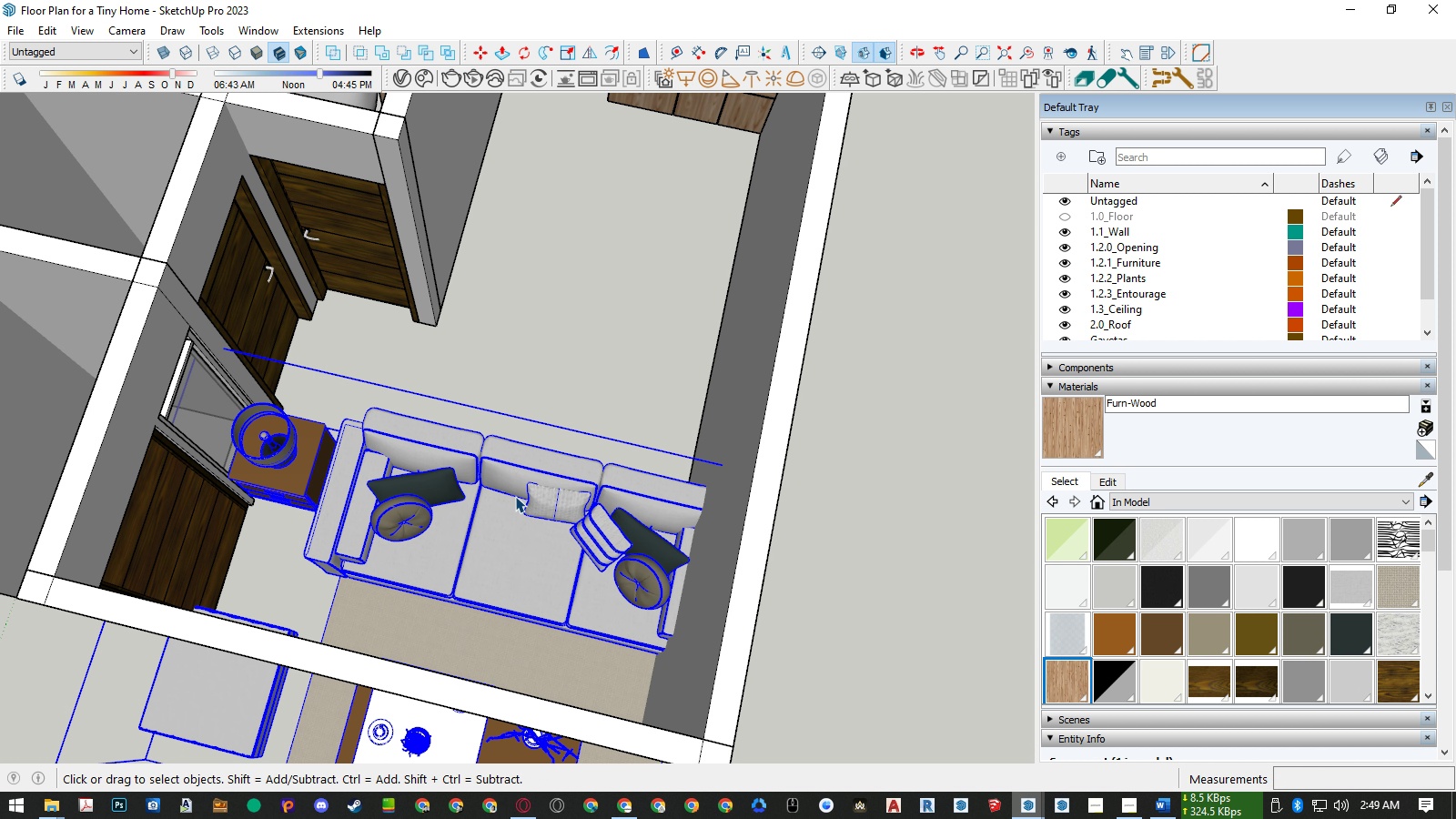 
scroll: coordinate [515, 497], scroll_direction: down, amount: 5.0
 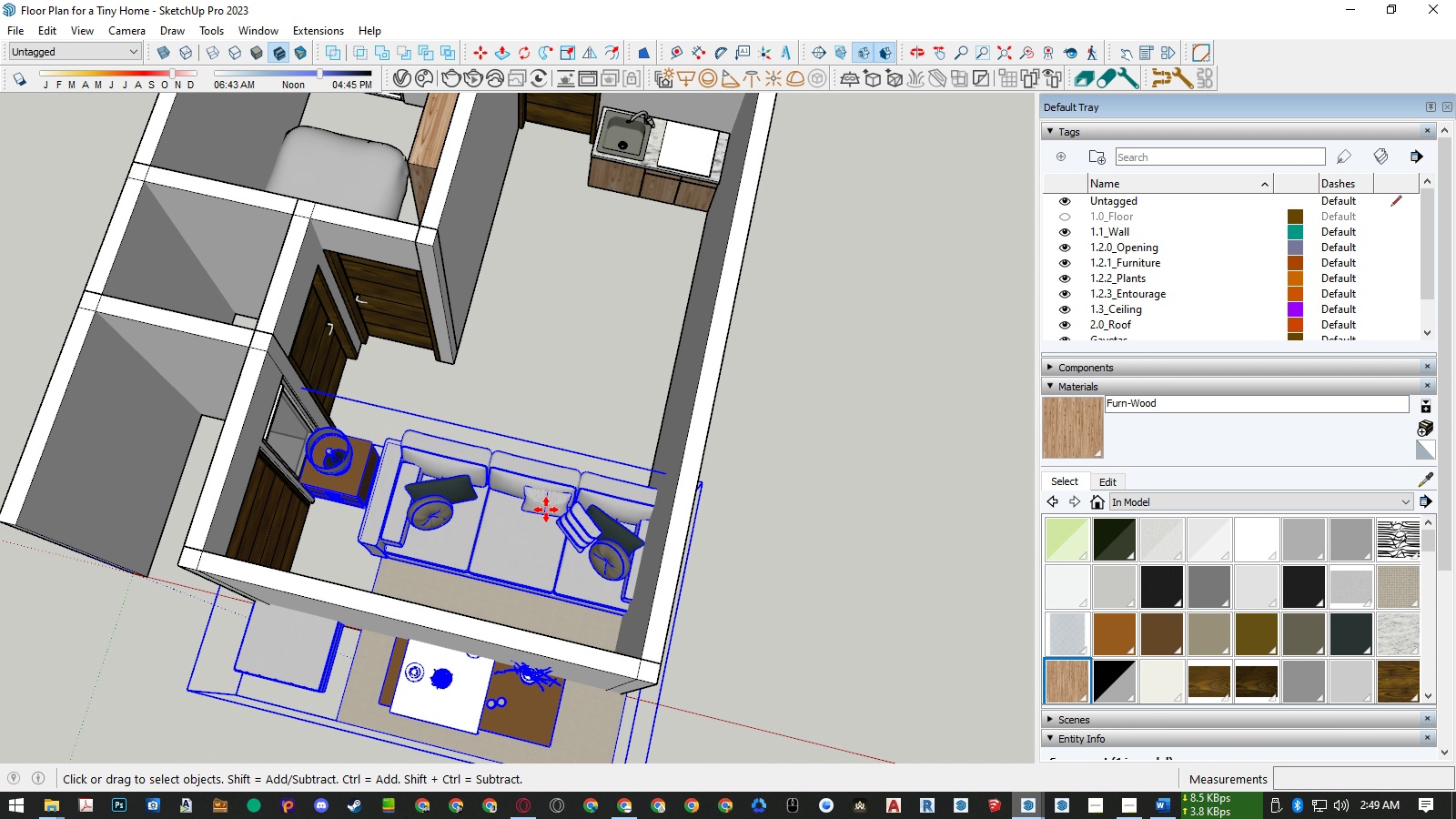 
key(M)
 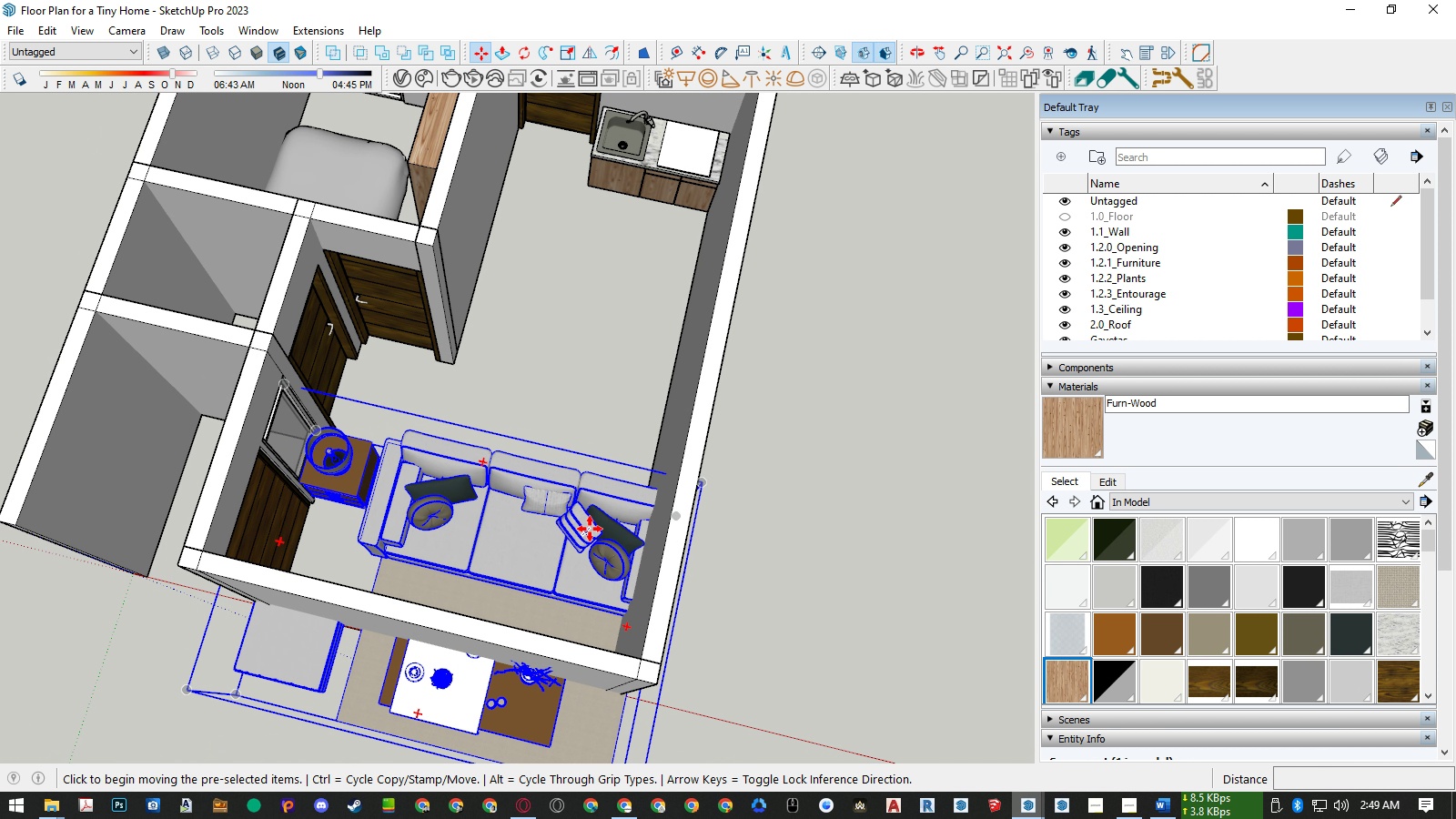 
scroll: coordinate [590, 530], scroll_direction: down, amount: 5.0
 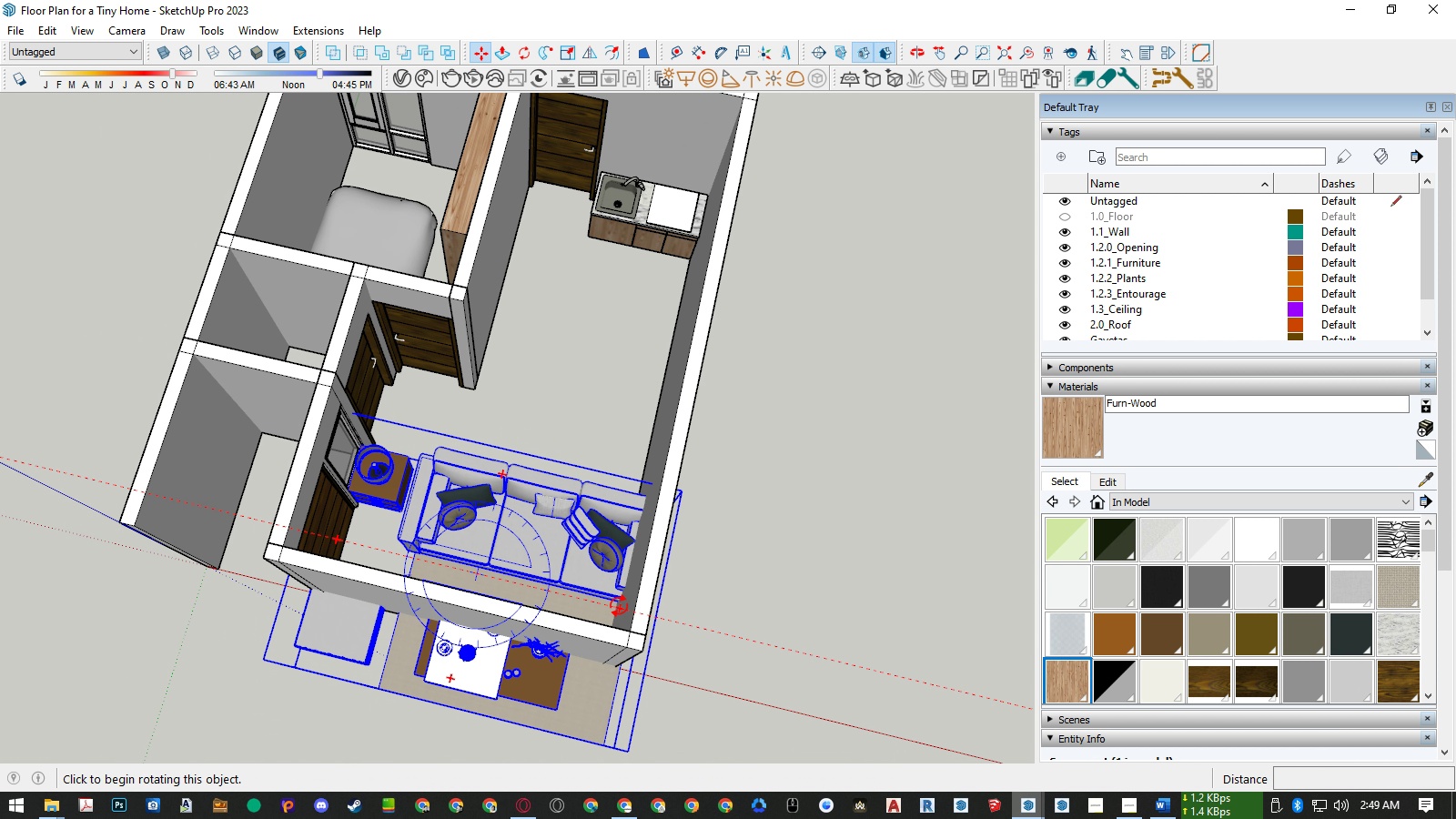 
left_click([619, 606])
 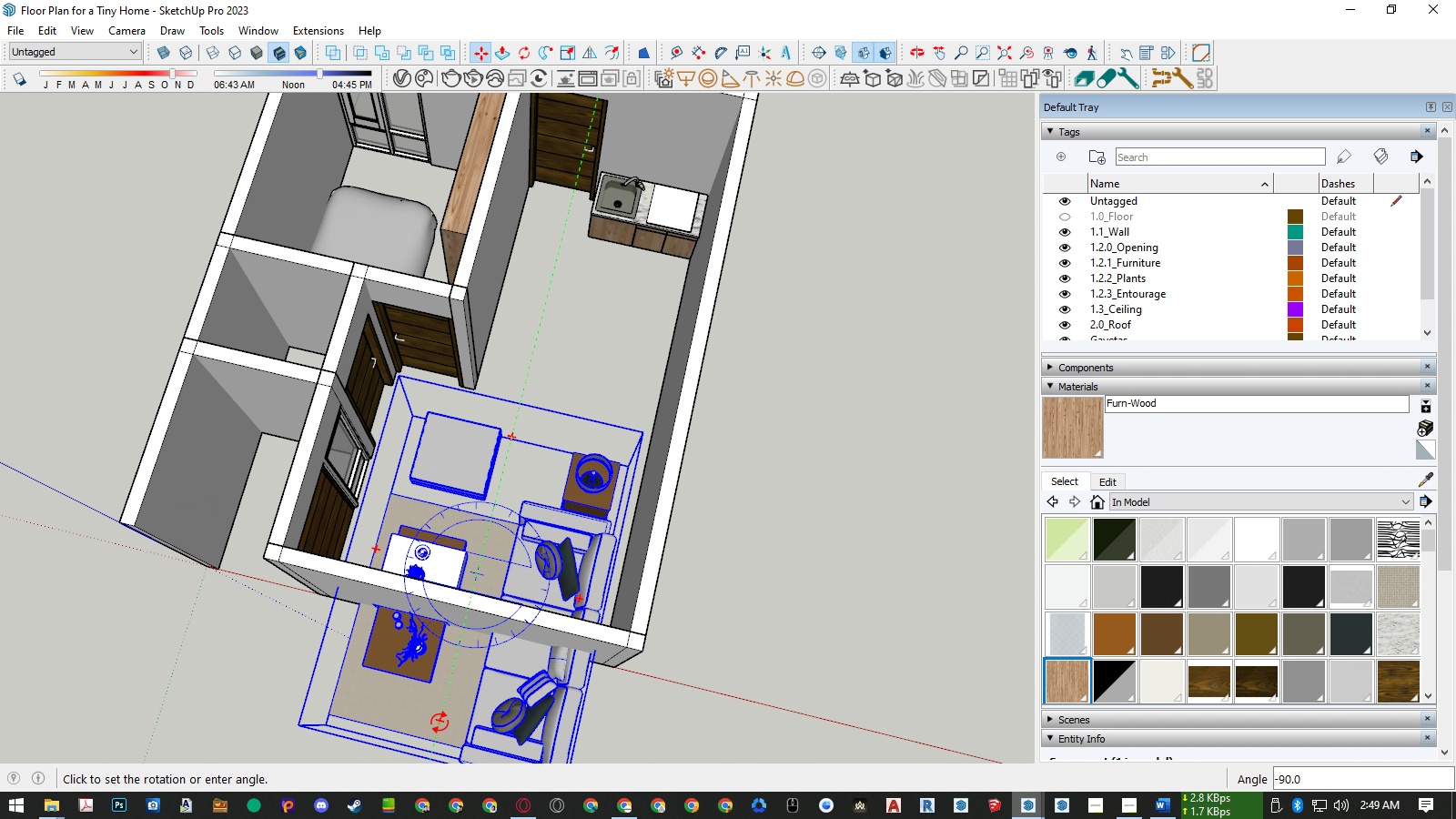 
left_click([440, 722])
 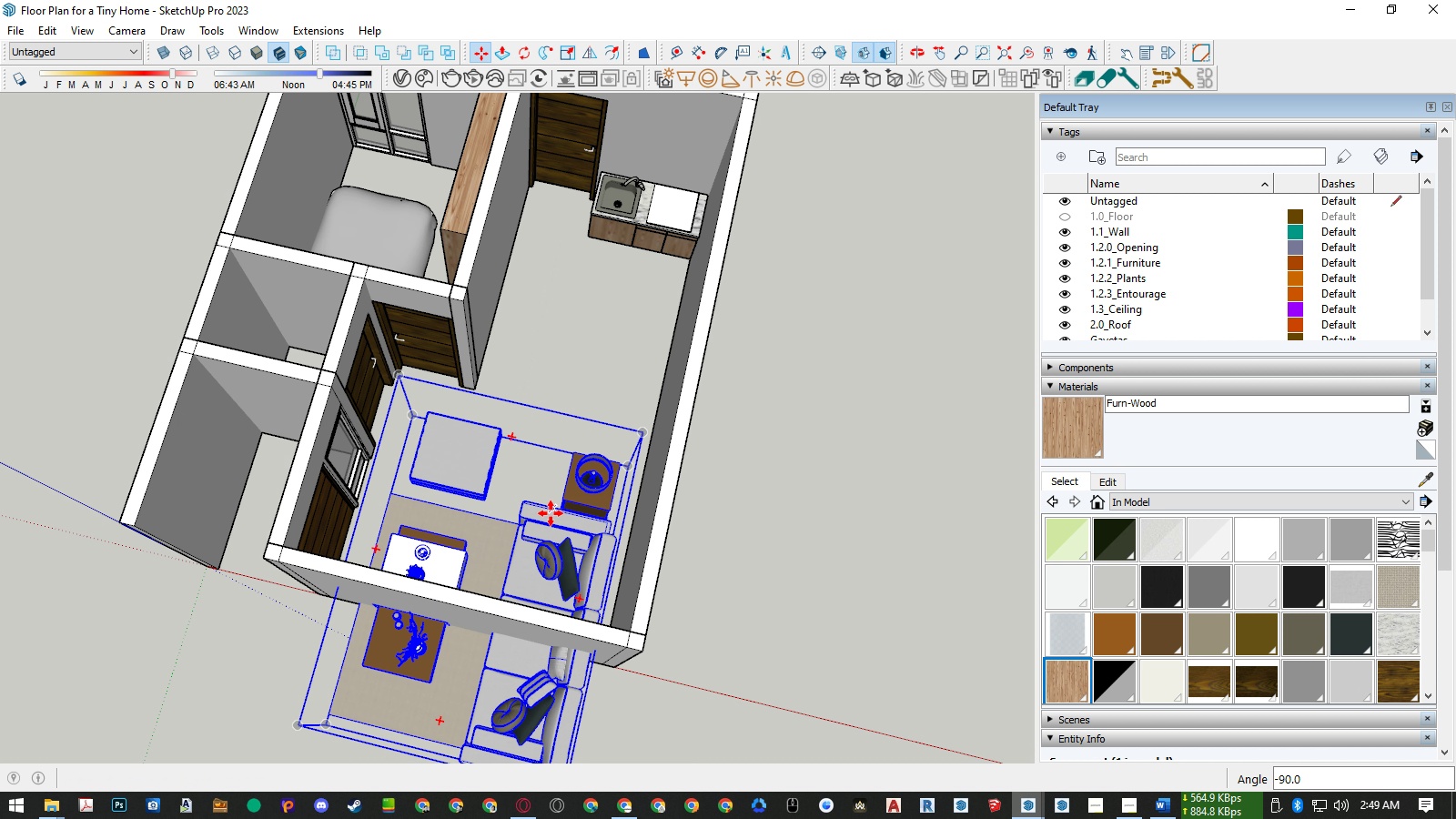 
scroll: coordinate [551, 513], scroll_direction: down, amount: 2.0
 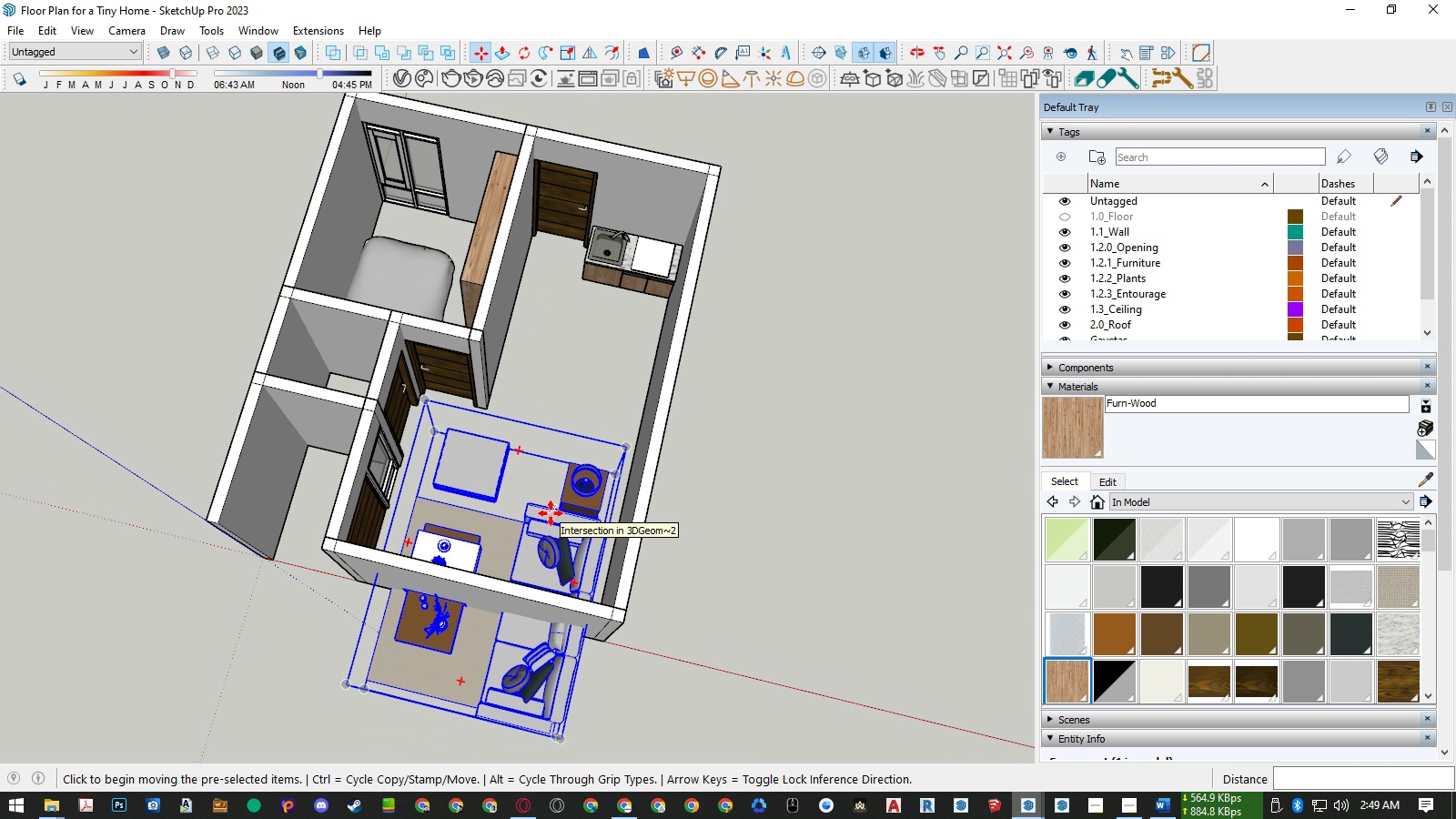 
key(Space)
 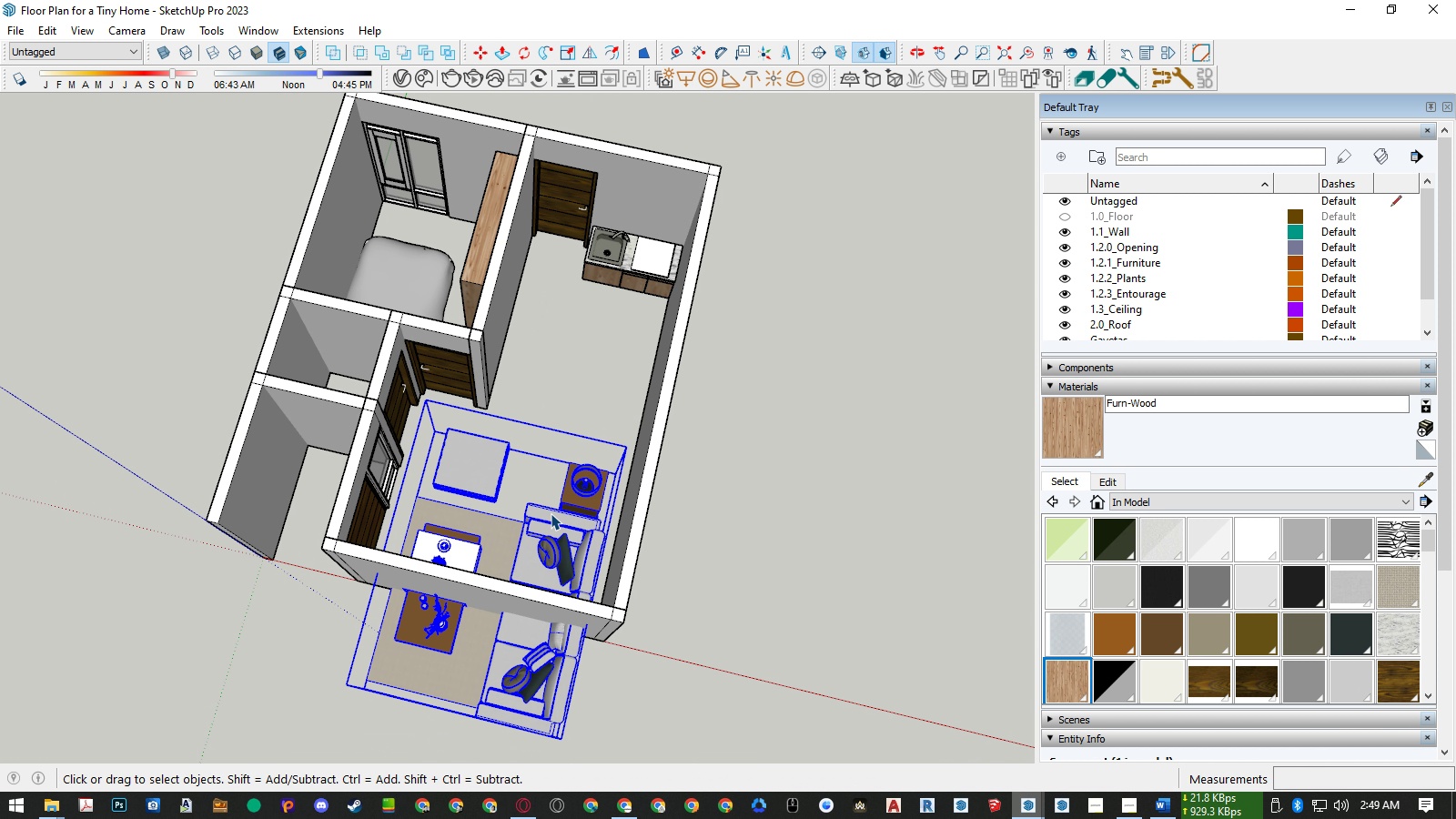 
key(Control+Z)
 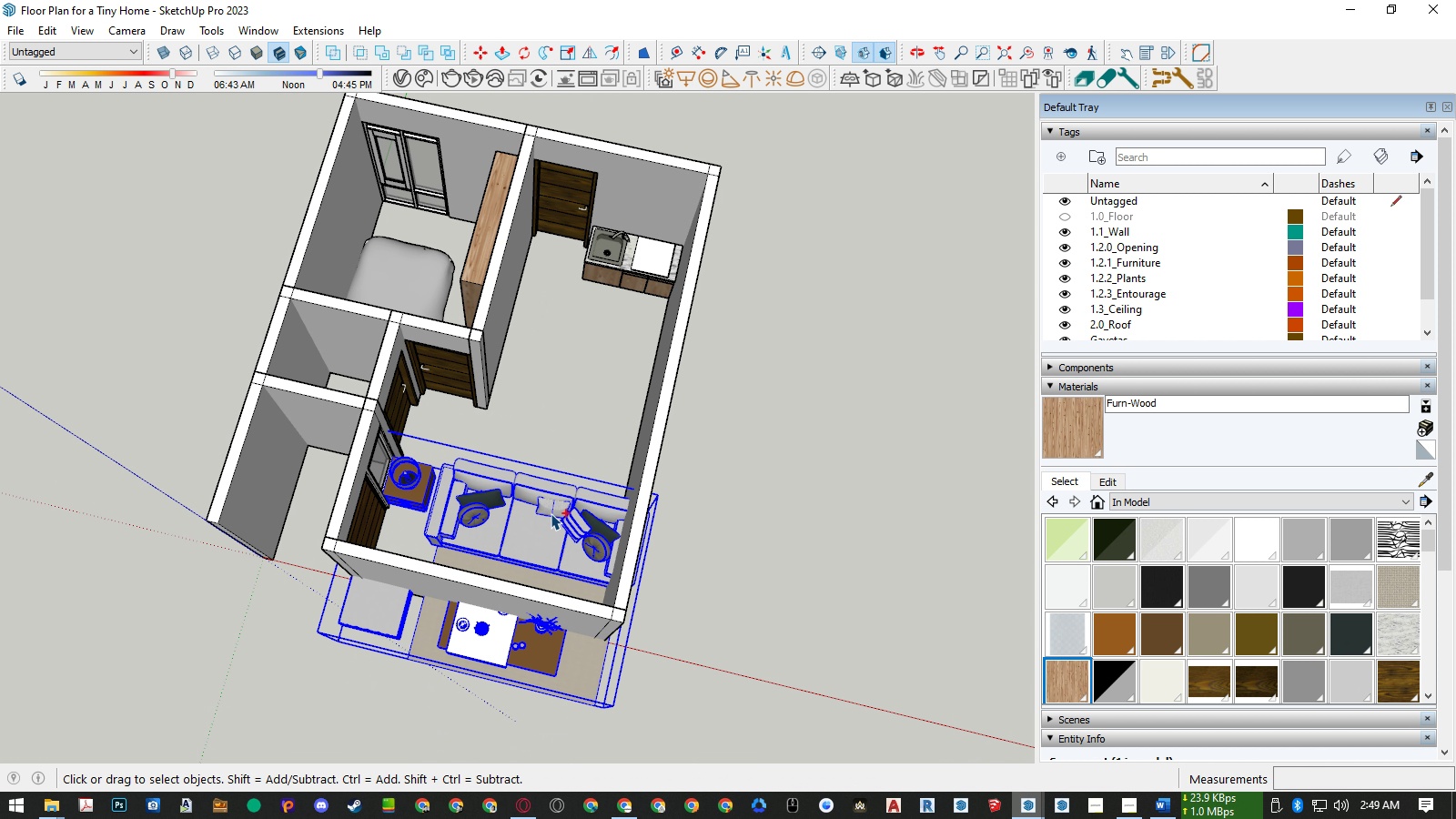 
key(Control+Z)
 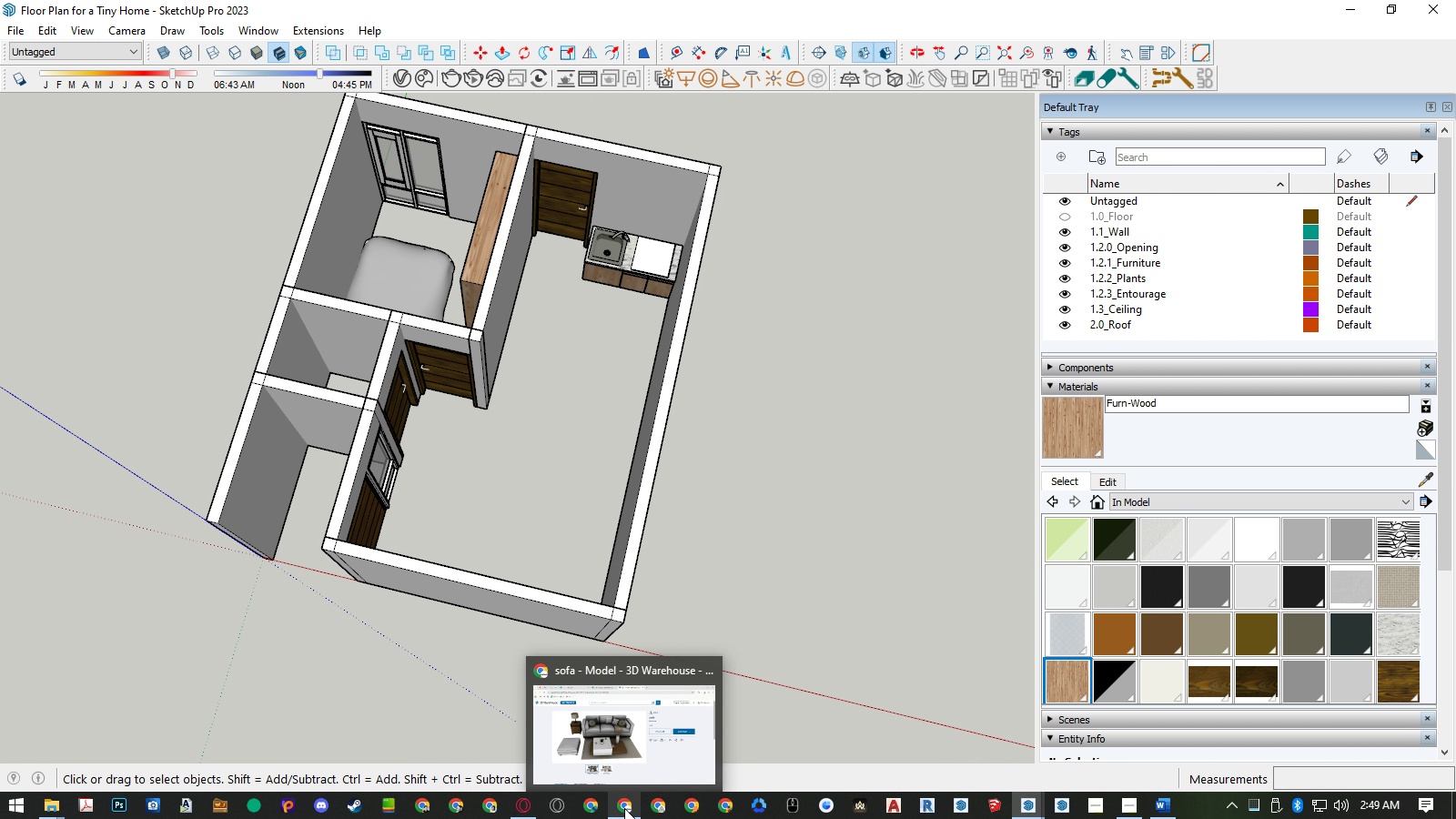 
left_click([624, 808])
 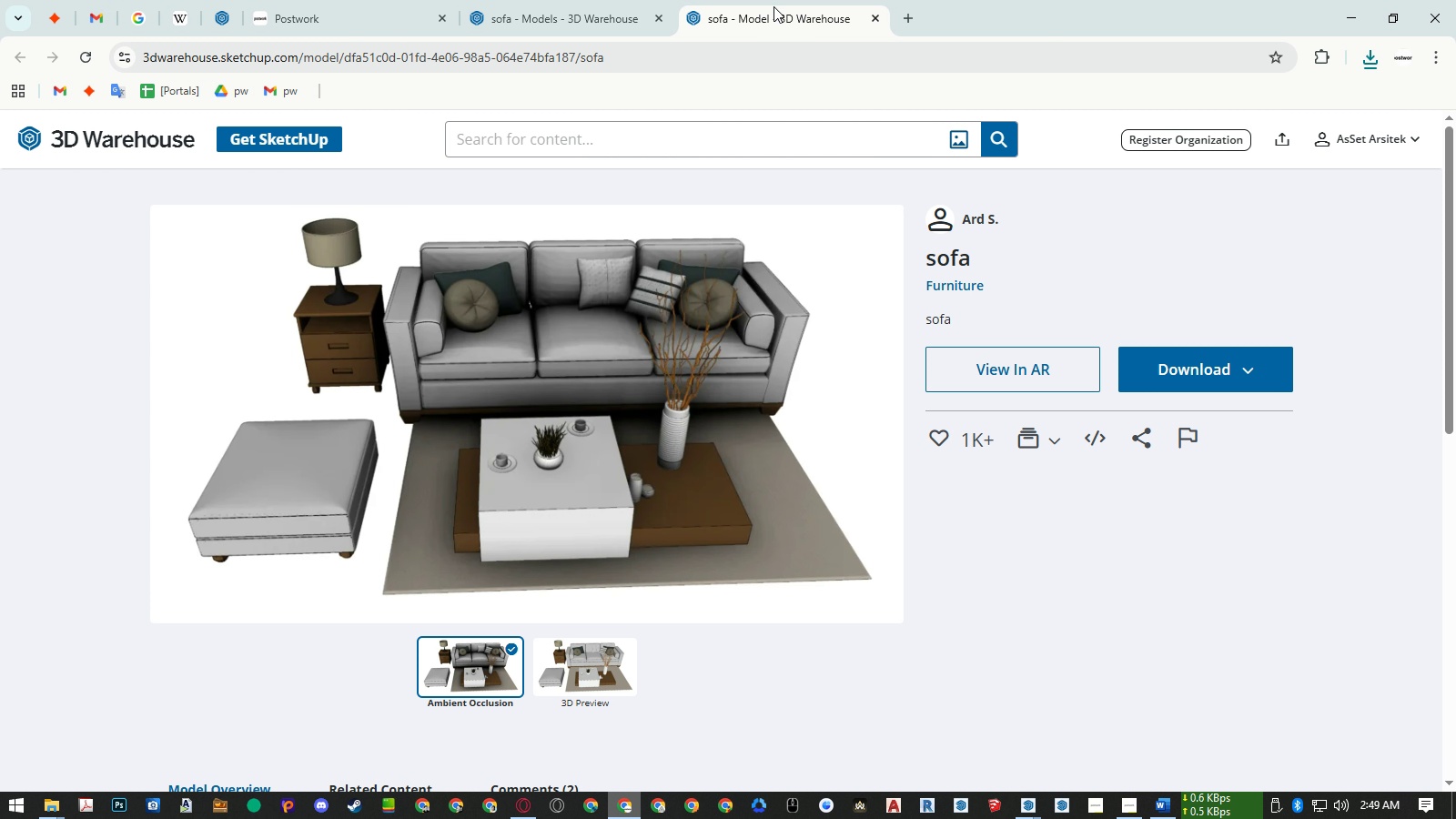 
middle_click([773, 10])
 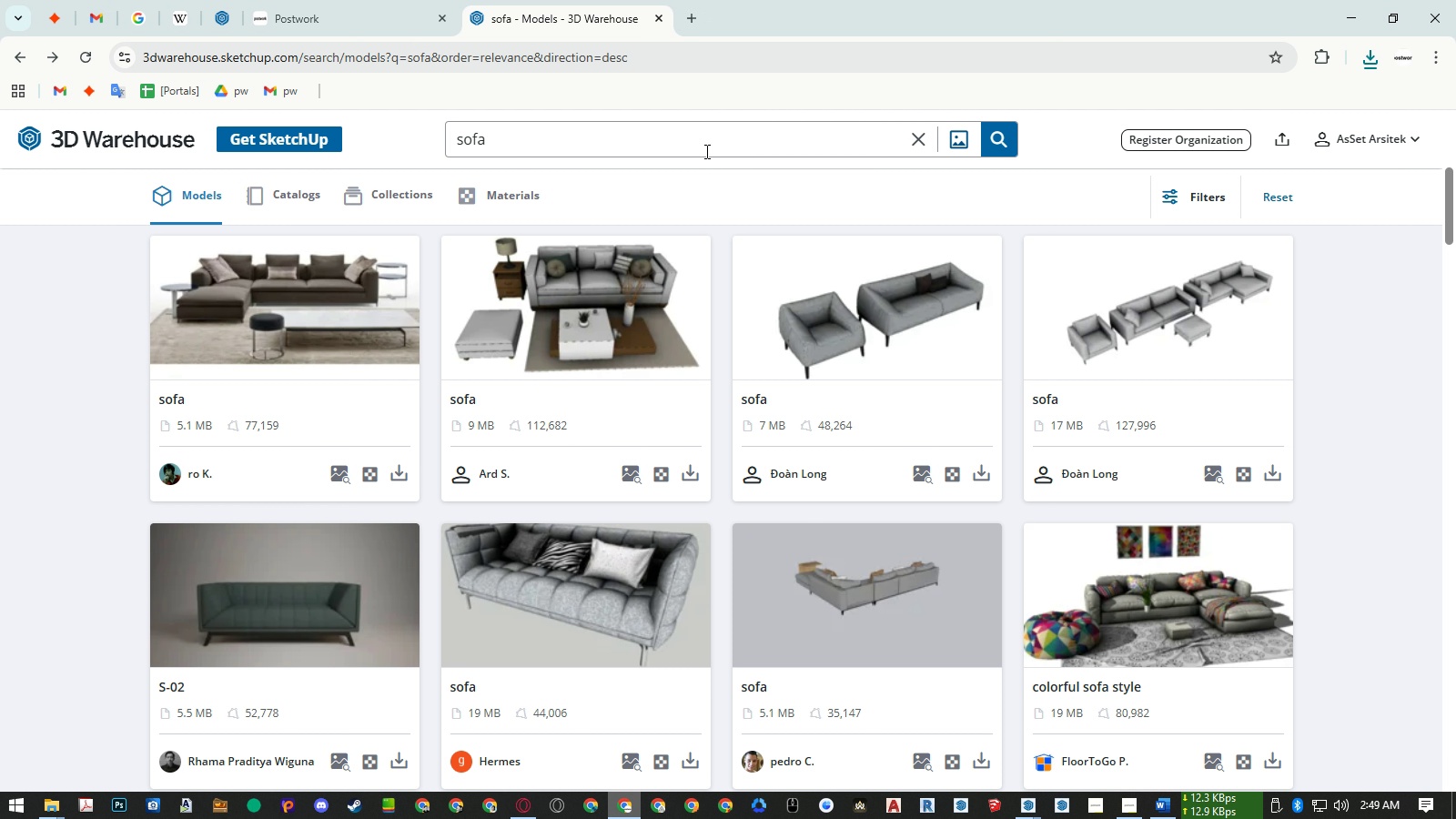 
left_click([705, 151])
 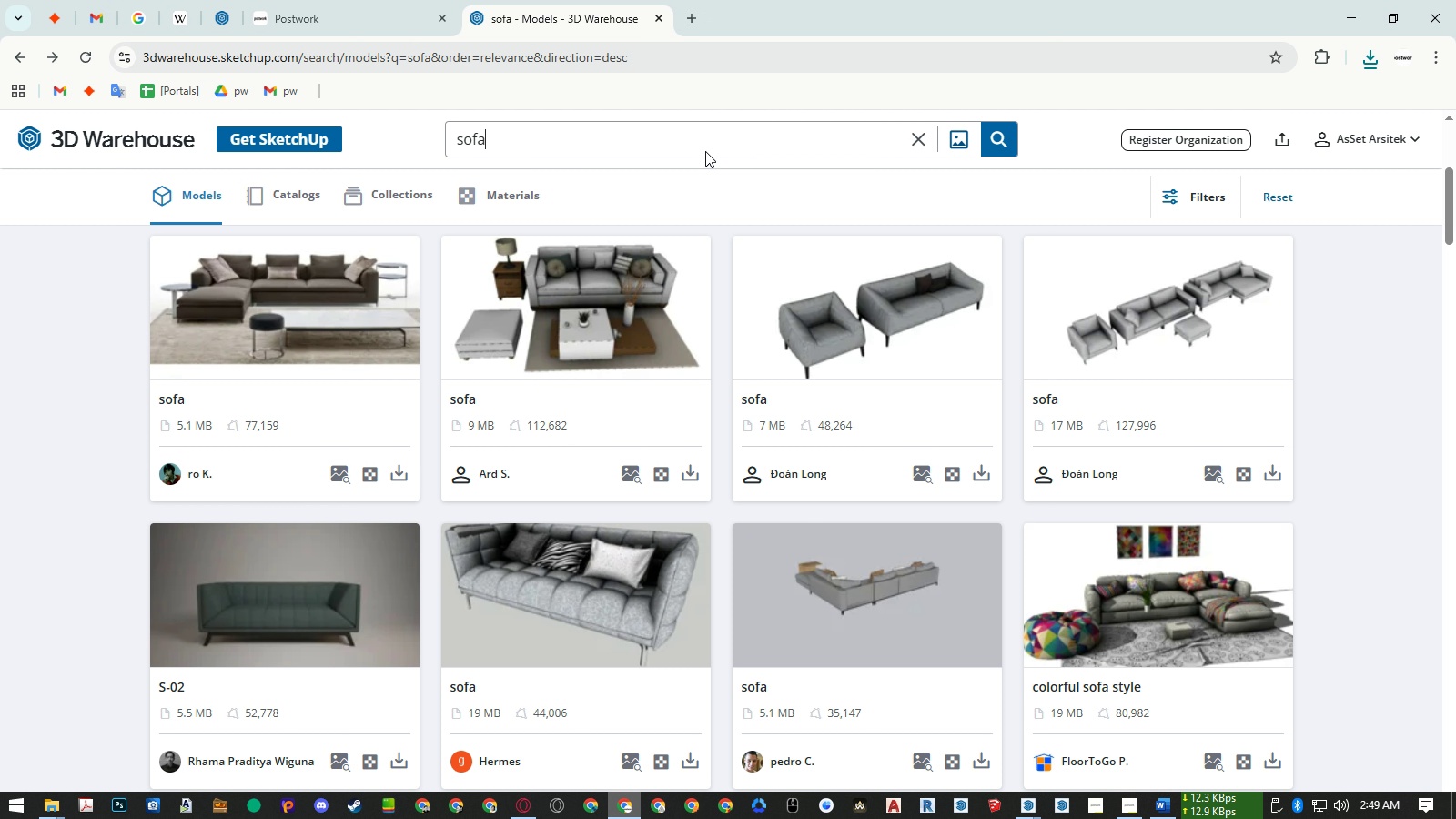 
type( 2 seat)
 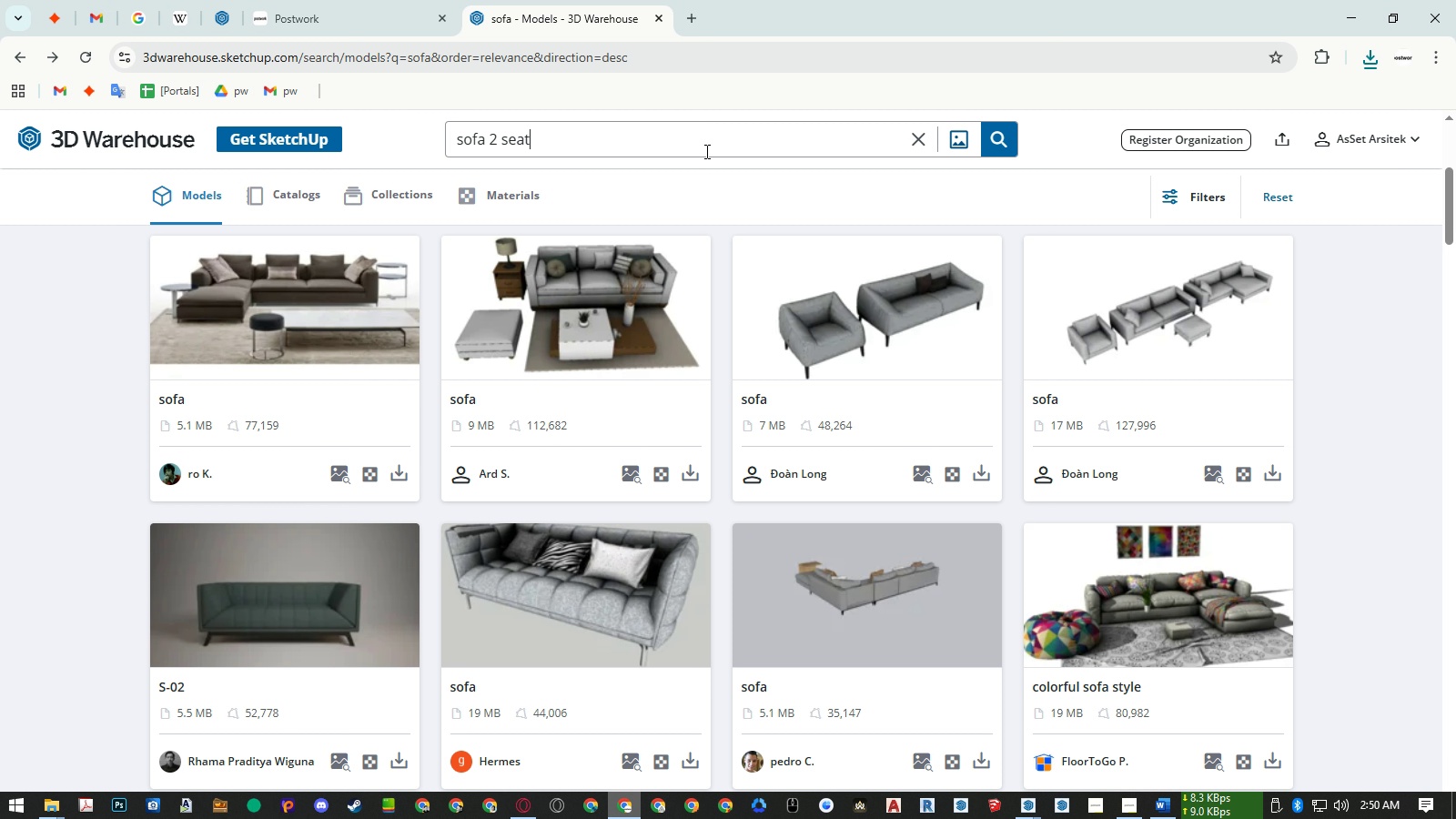 
key(Enter)
 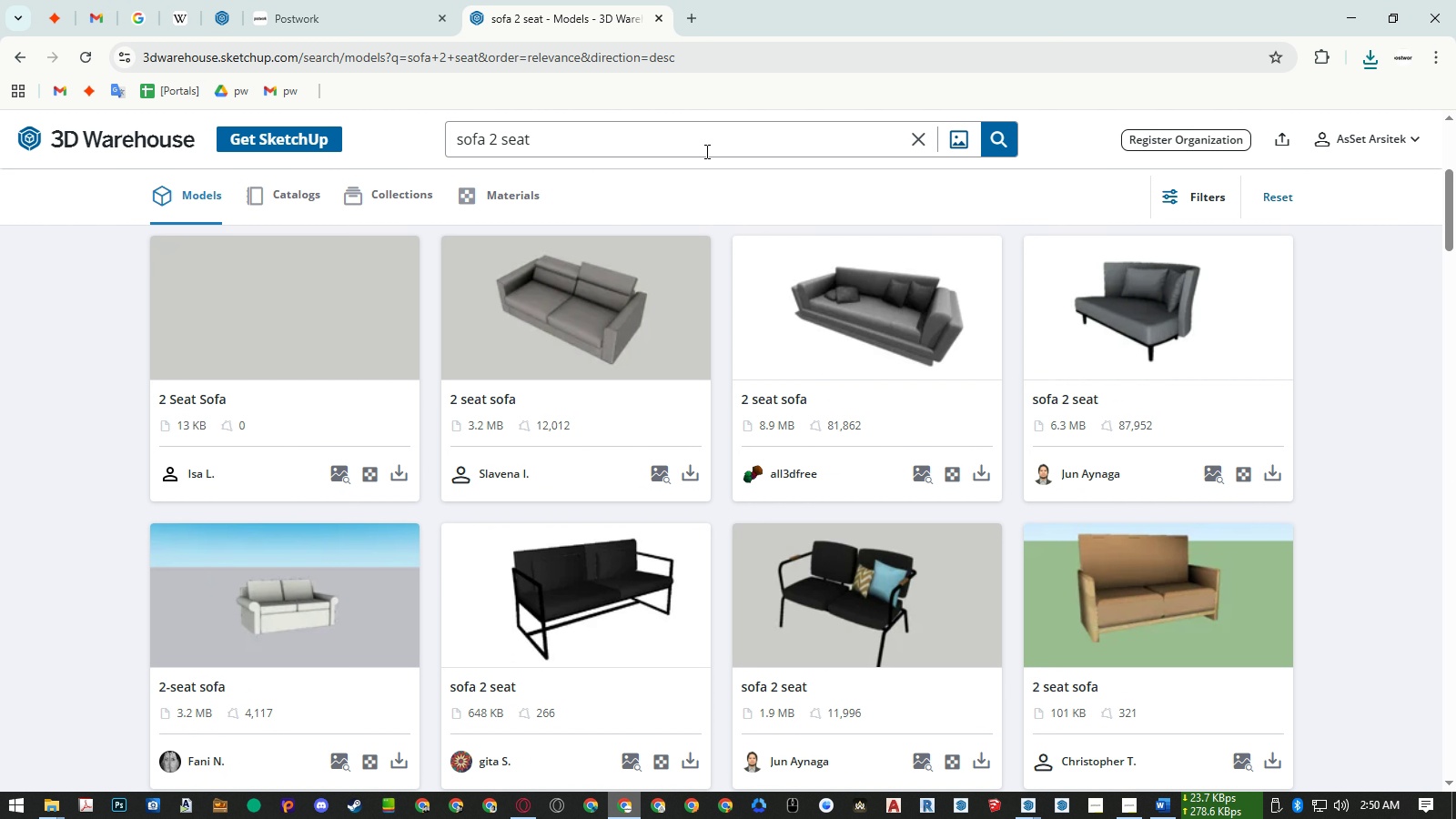 
scroll: coordinate [706, 184], scroll_direction: down, amount: 13.0
 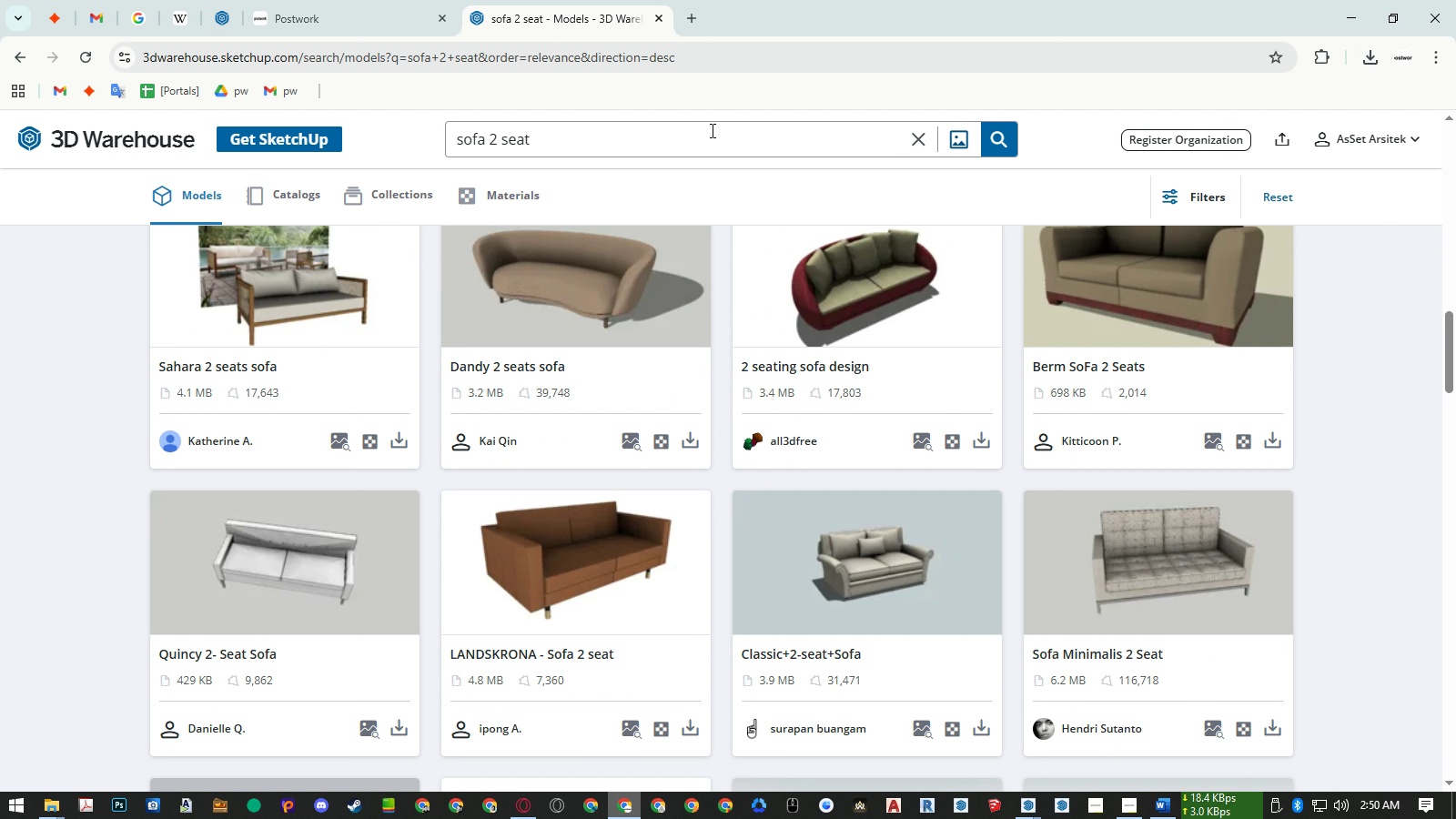 
left_click([710, 132])
 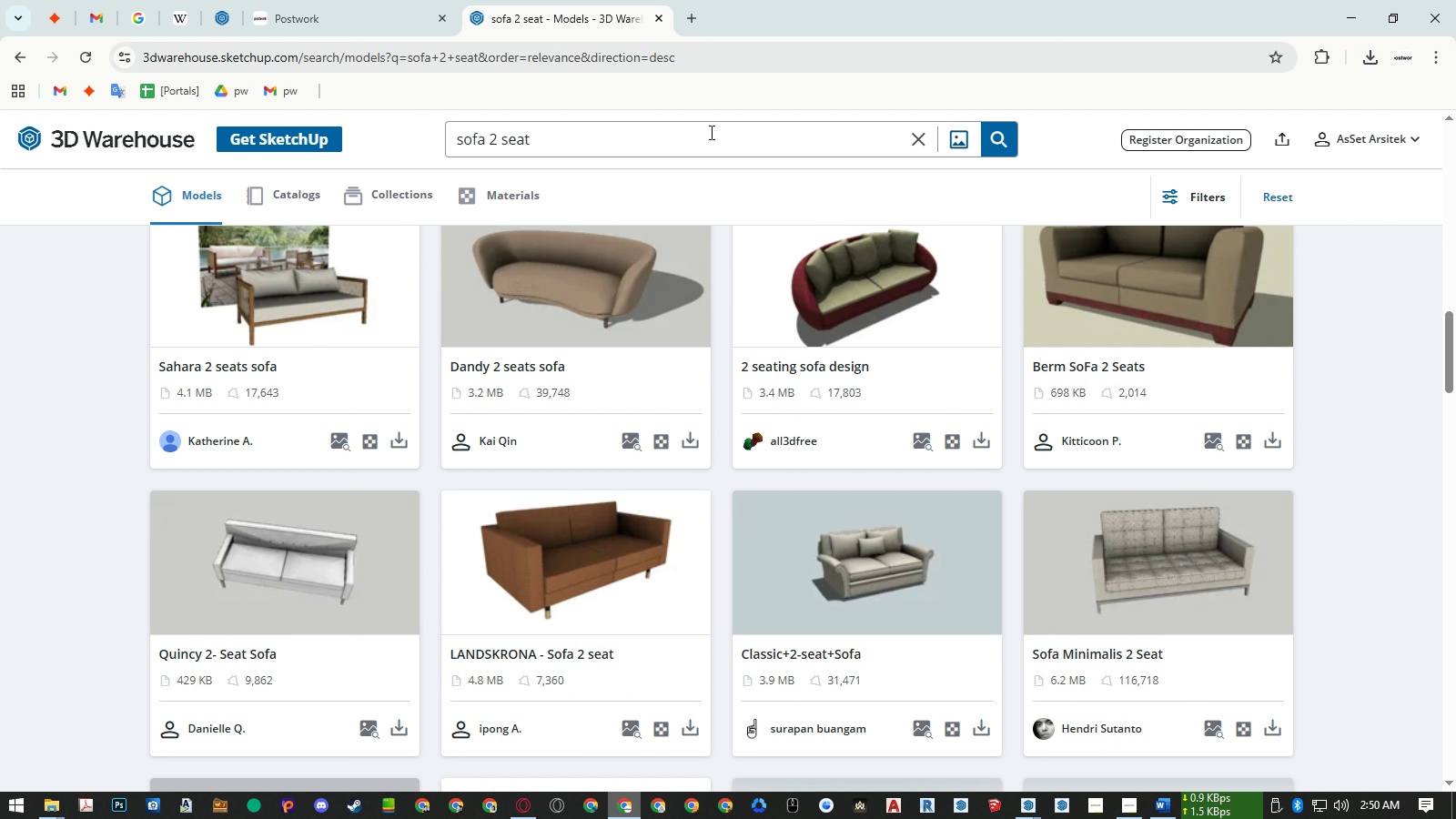 
key(Control+ArrowLeft)
 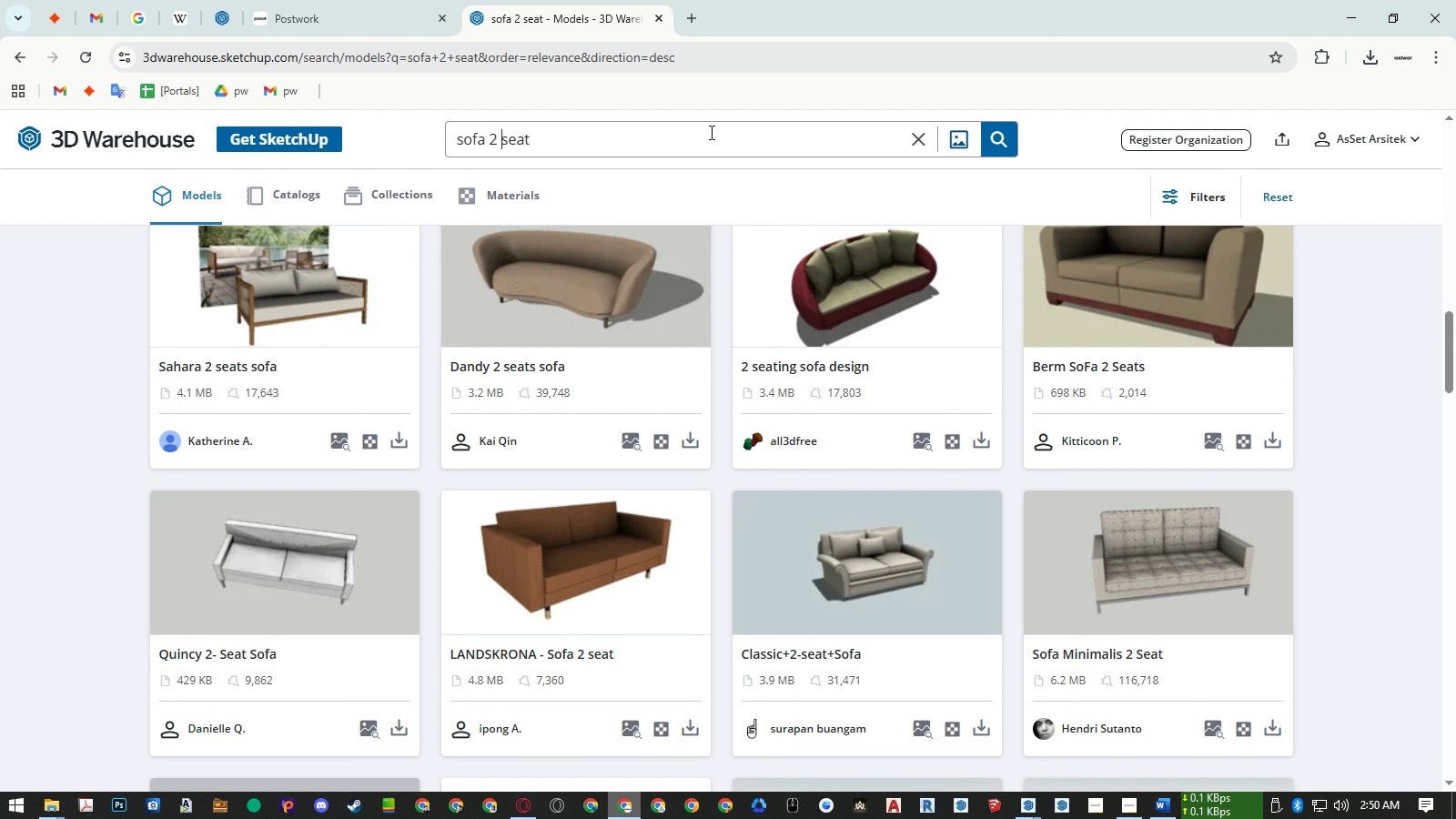 
key(Control+ArrowLeft)
 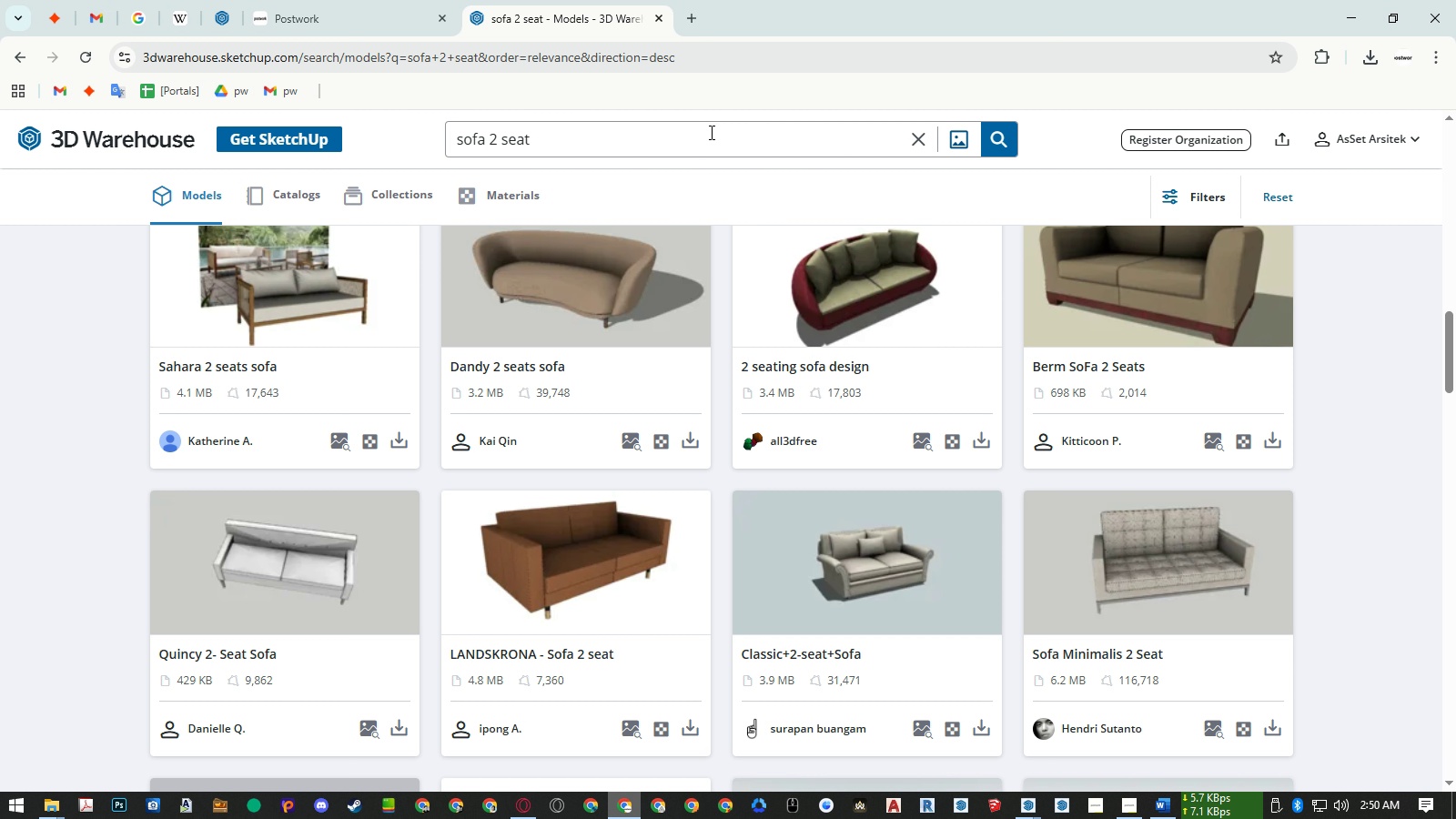 
type(set )
 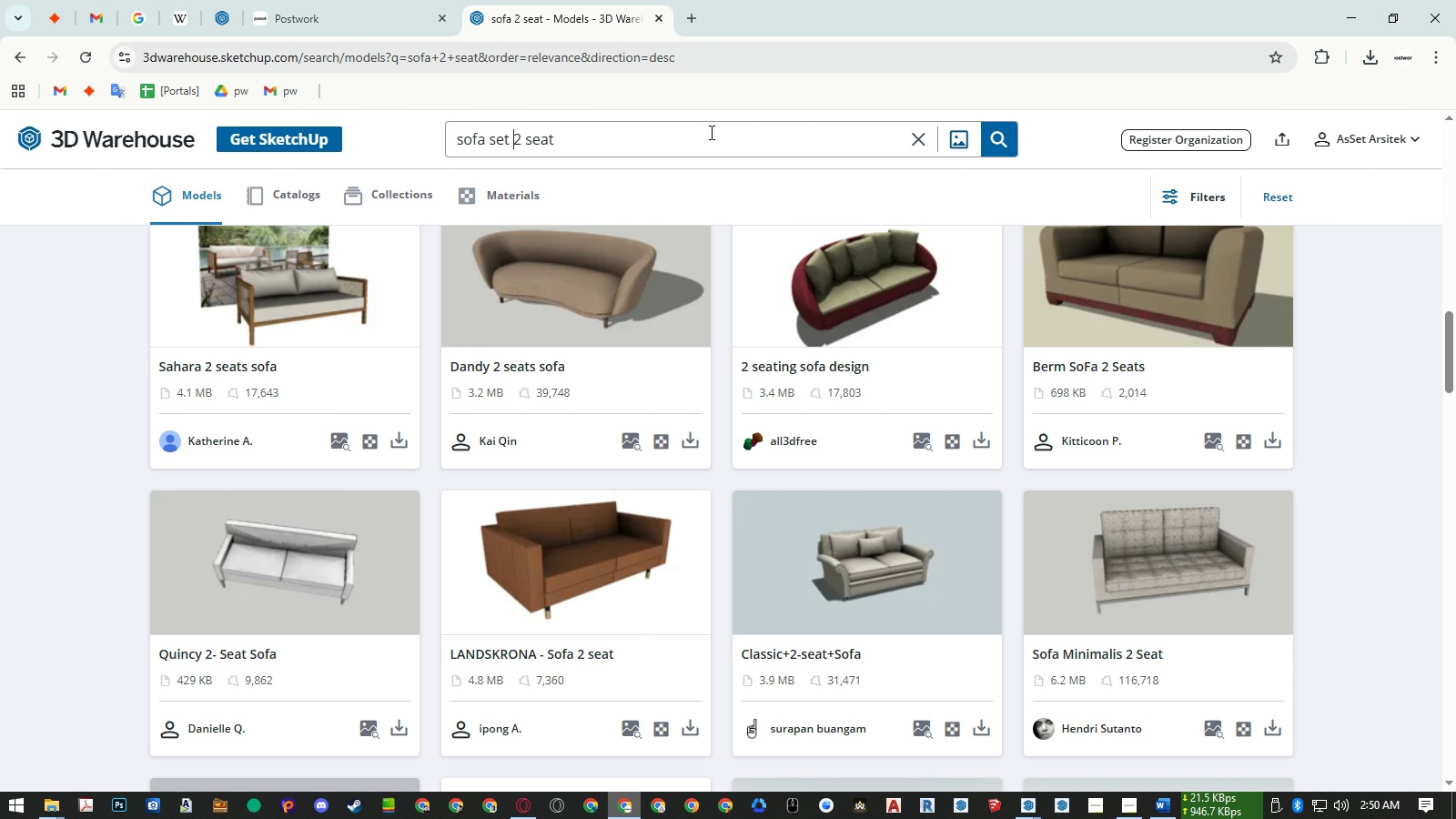 
key(Enter)
 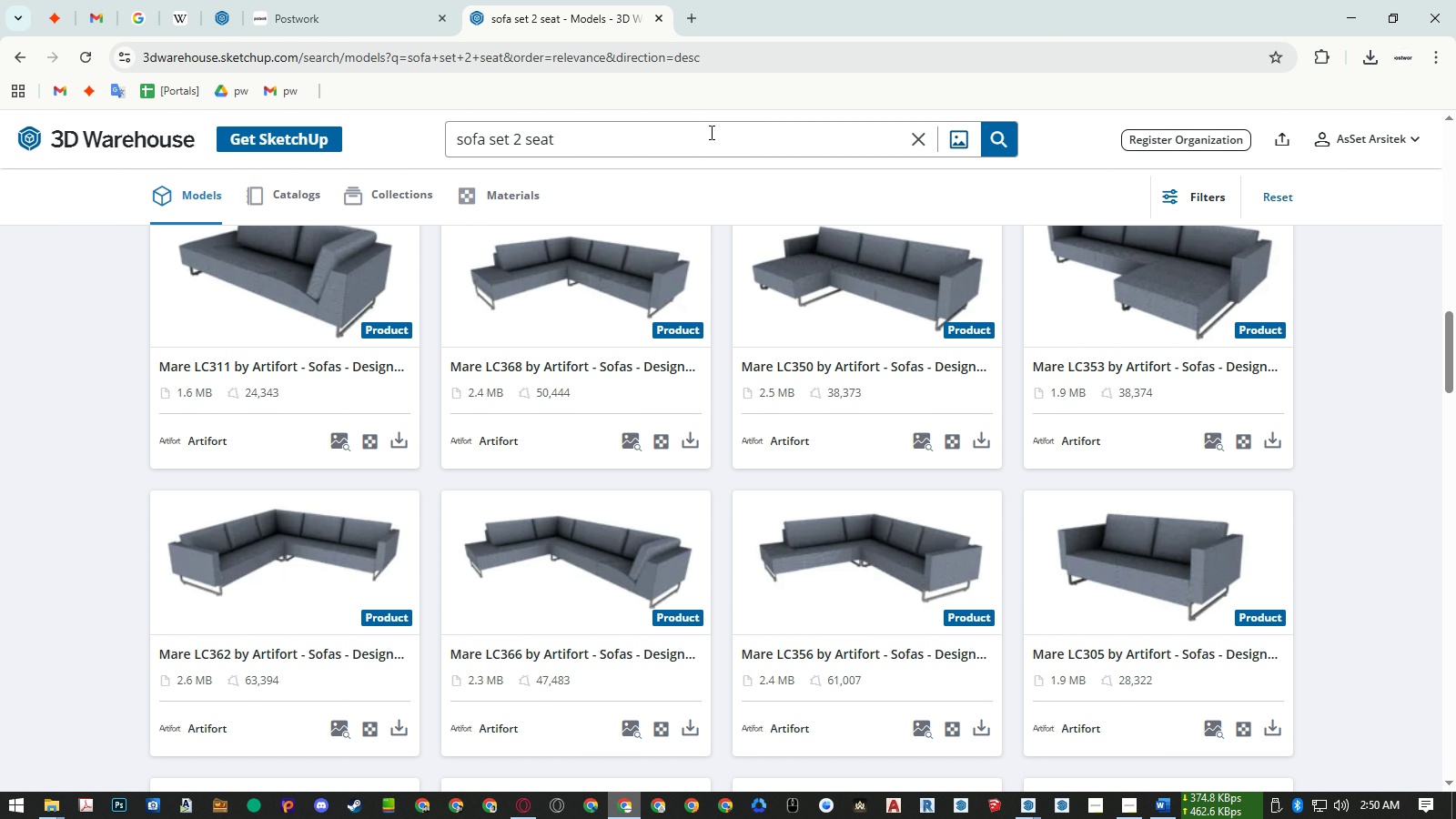 
scroll: coordinate [742, 389], scroll_direction: down, amount: 8.0
 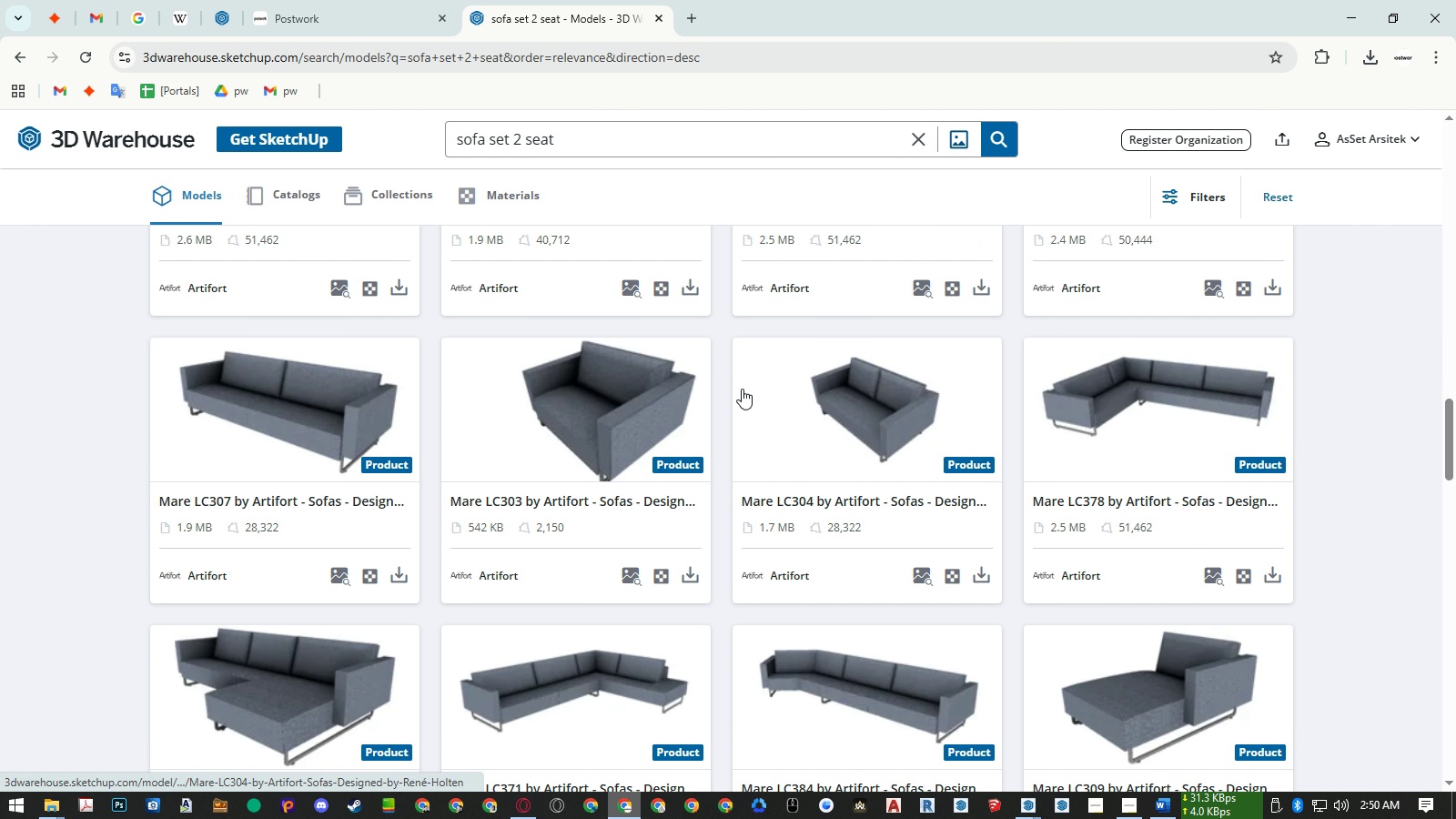 
scroll: coordinate [743, 389], scroll_direction: up, amount: 16.0
 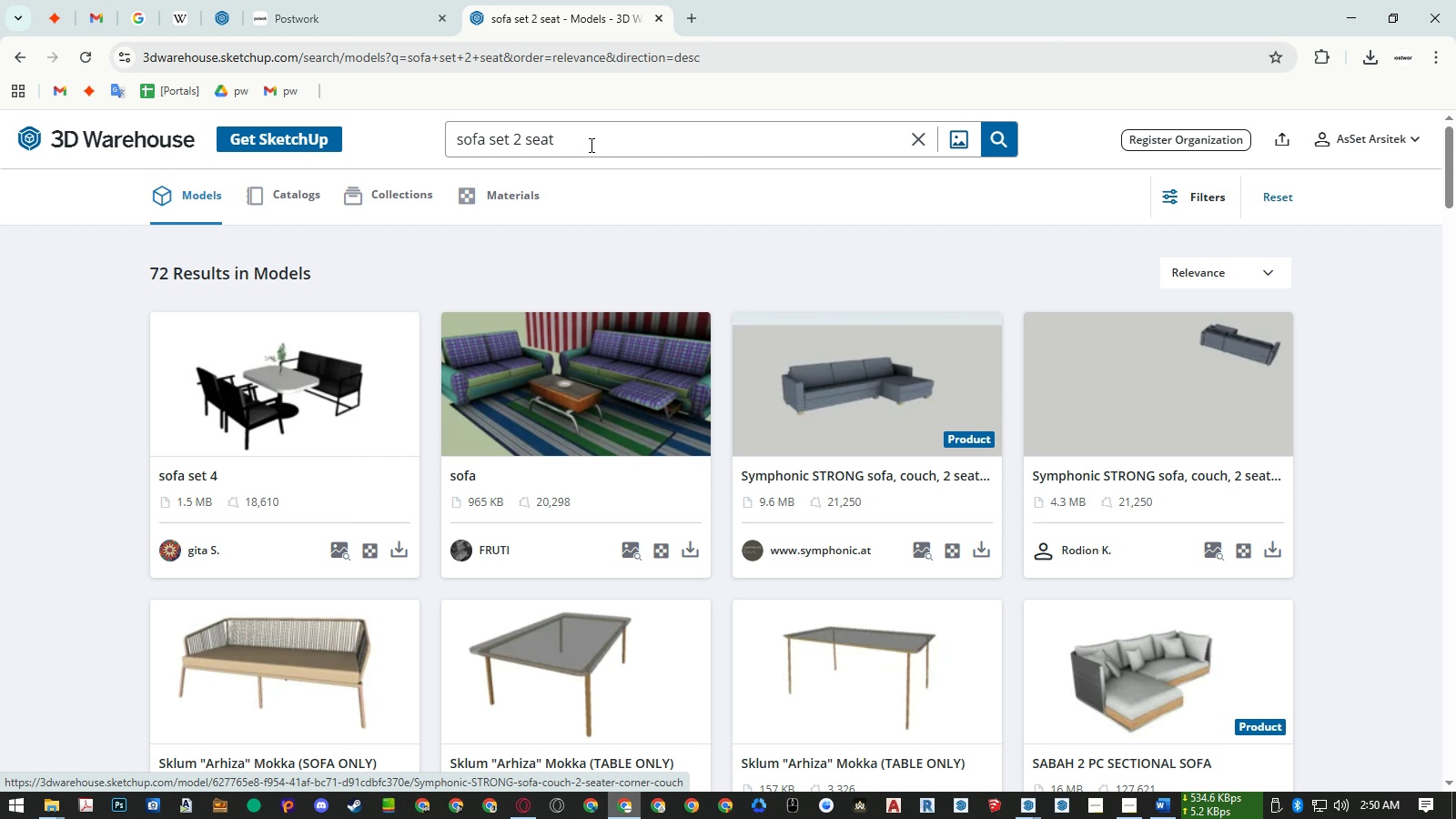 
left_click_drag(start_coordinate=[604, 141], to_coordinate=[393, 128])
 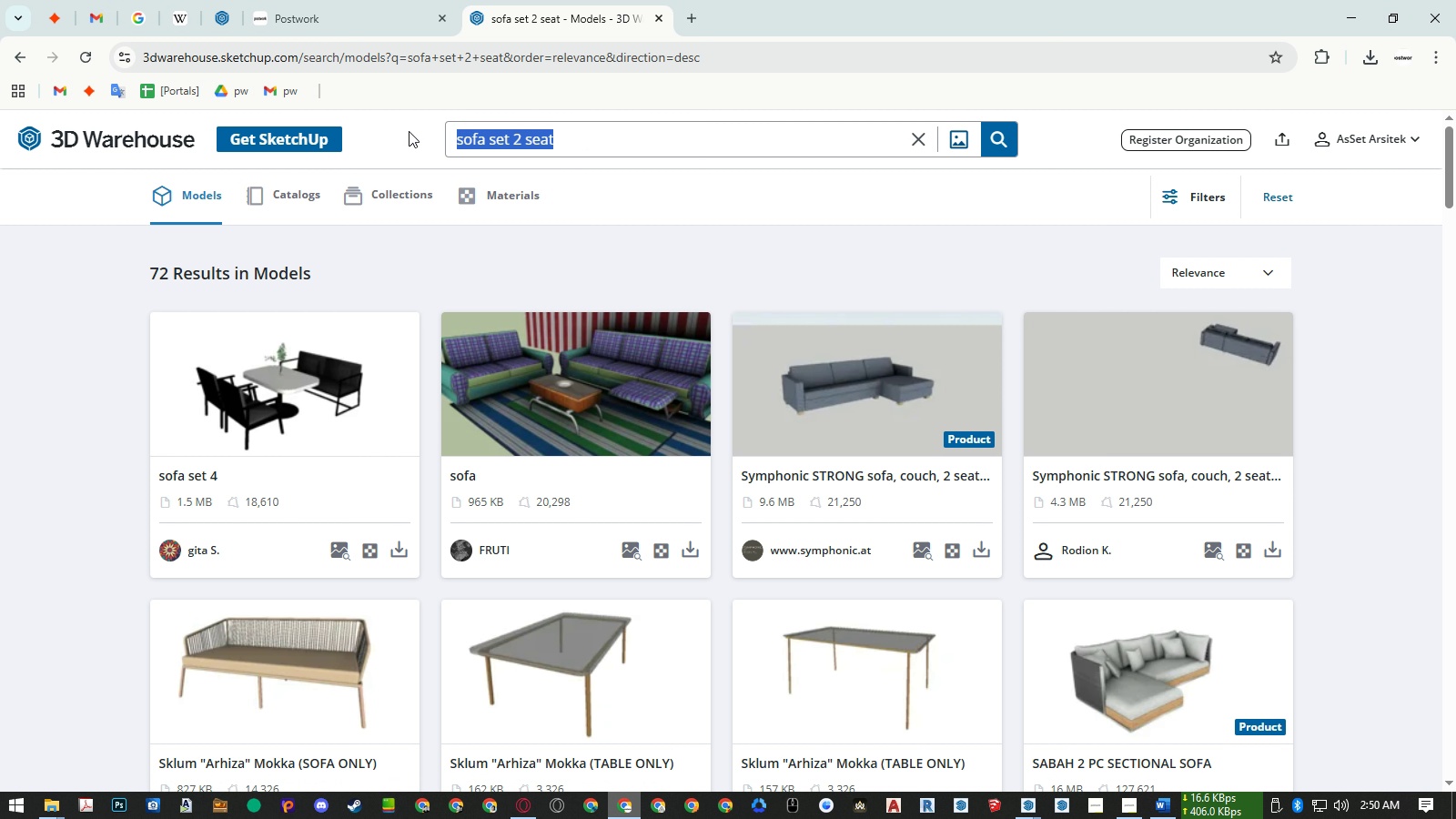 
type(sofa little room)
 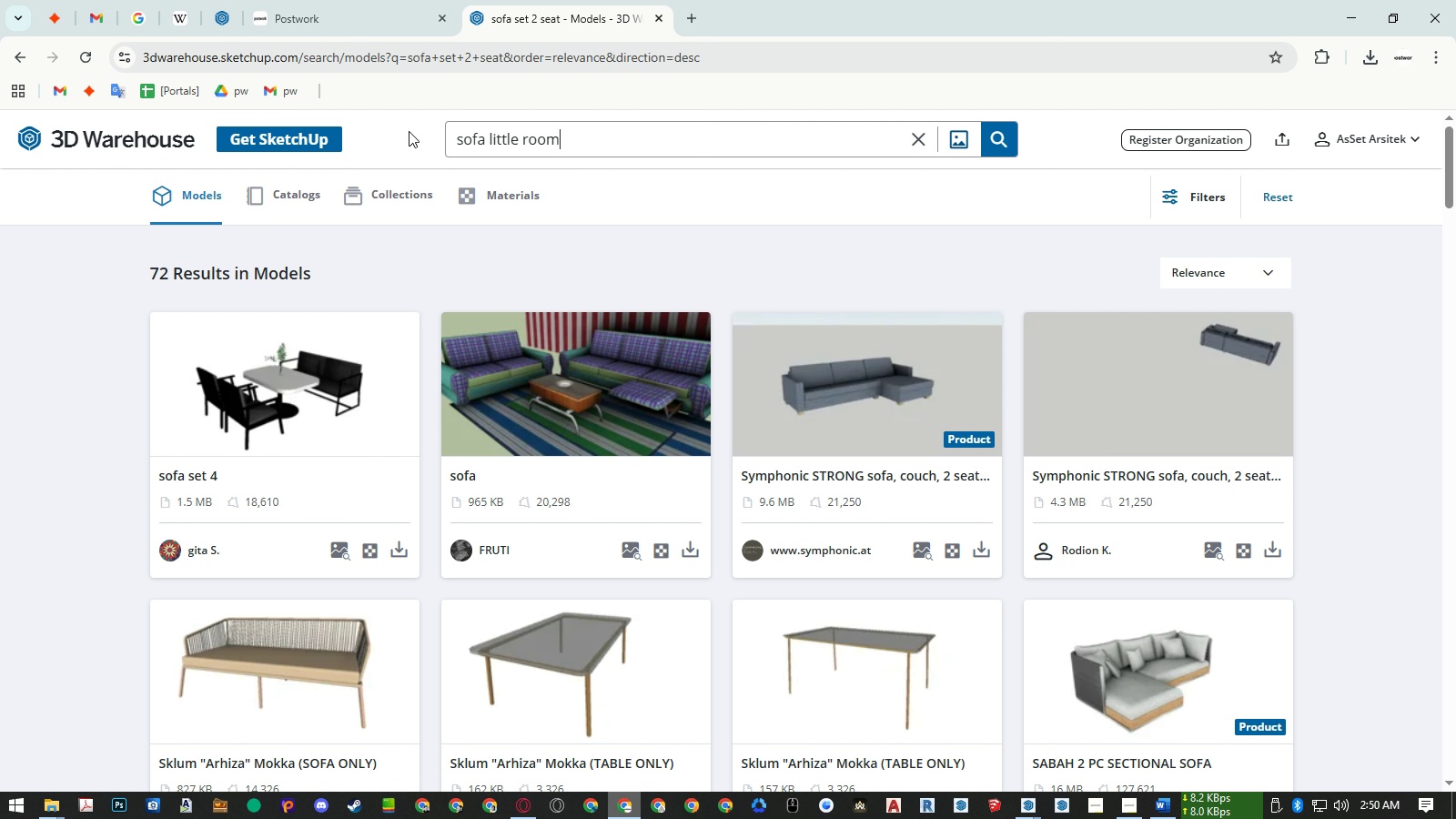 
key(Enter)
 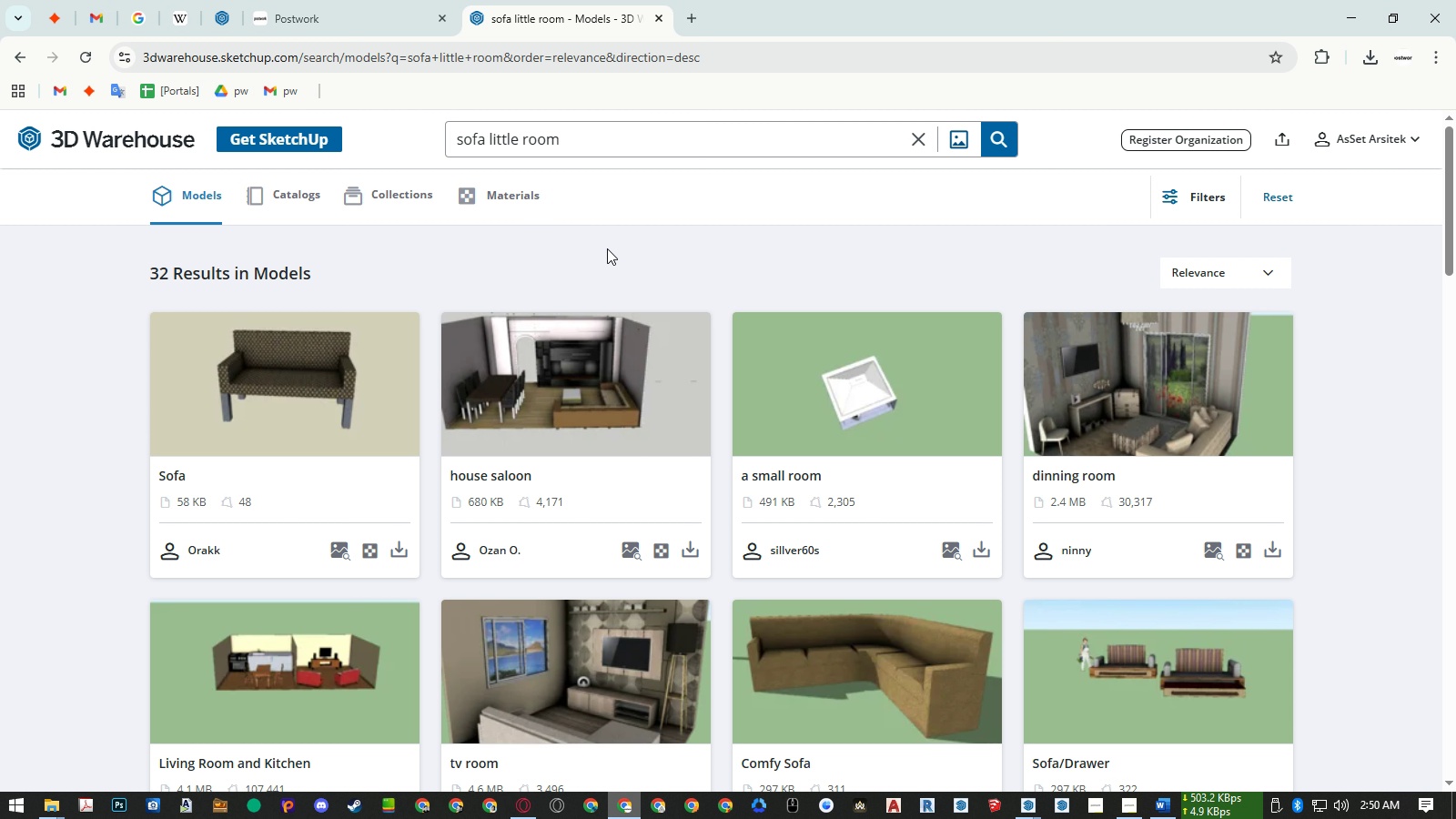 
wait(6.04)
 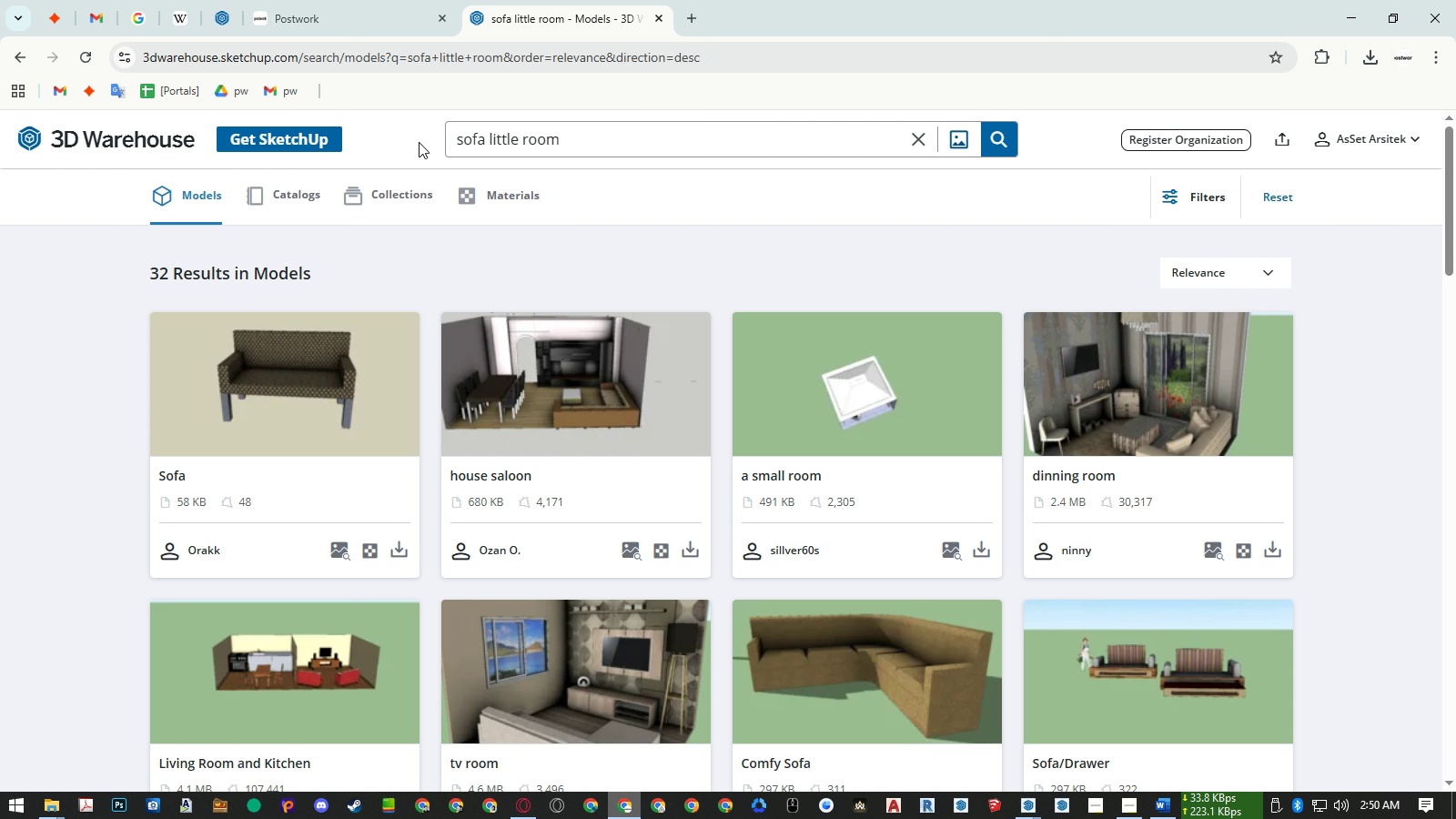 
scroll: coordinate [607, 248], scroll_direction: down, amount: 11.0
 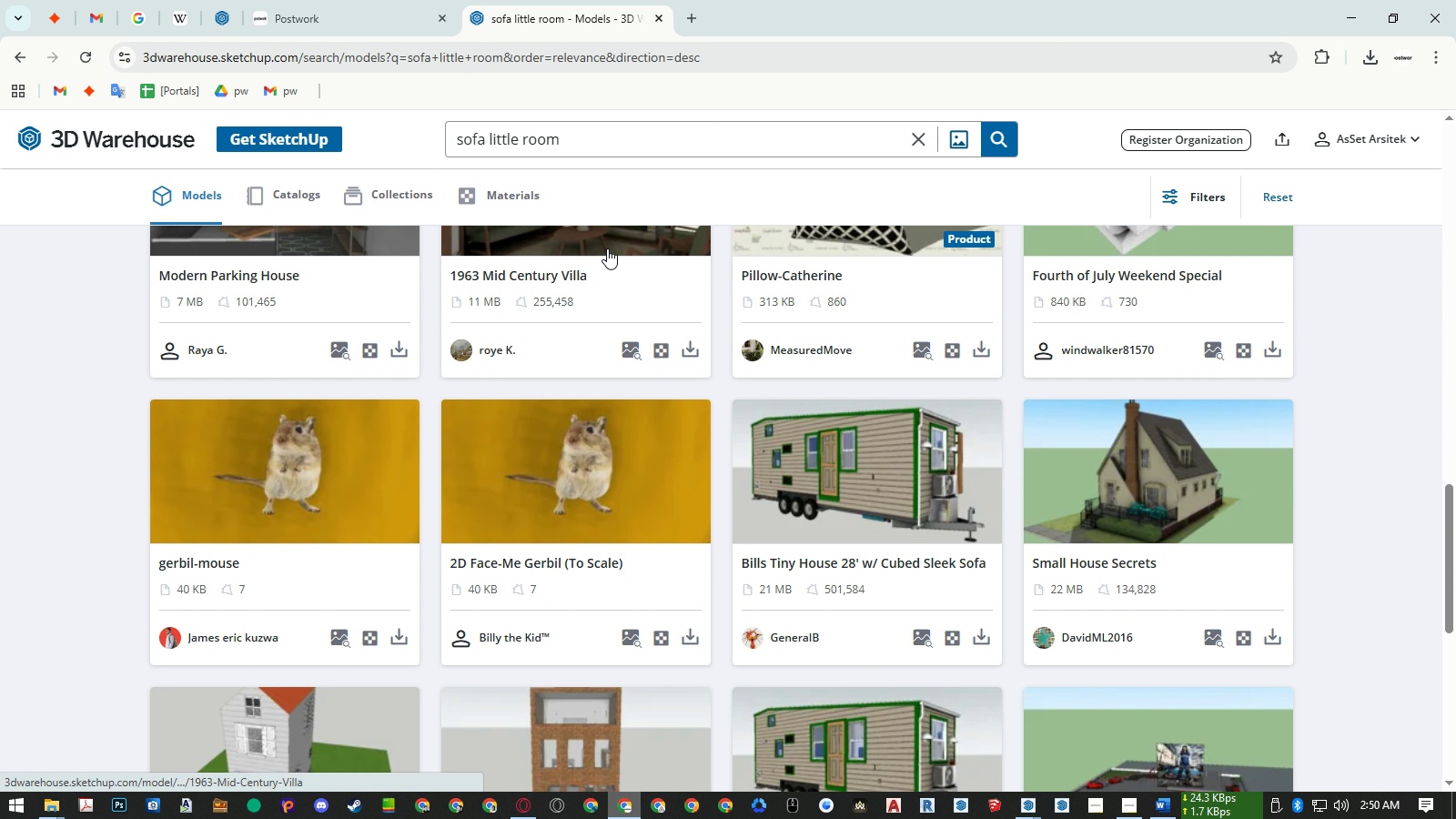 
scroll: coordinate [607, 248], scroll_direction: up, amount: 5.0
 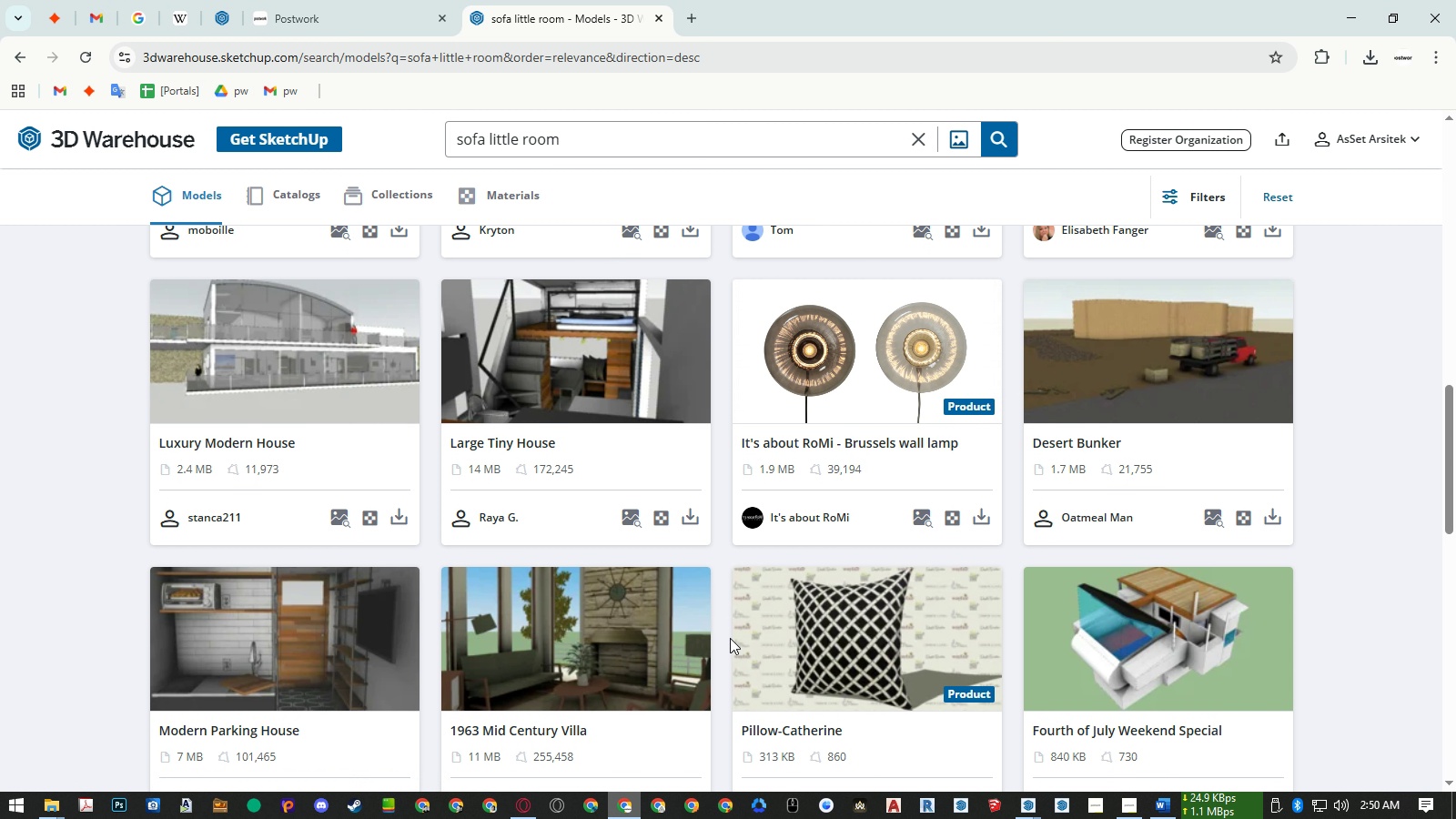 
scroll: coordinate [723, 629], scroll_direction: down, amount: 2.0
 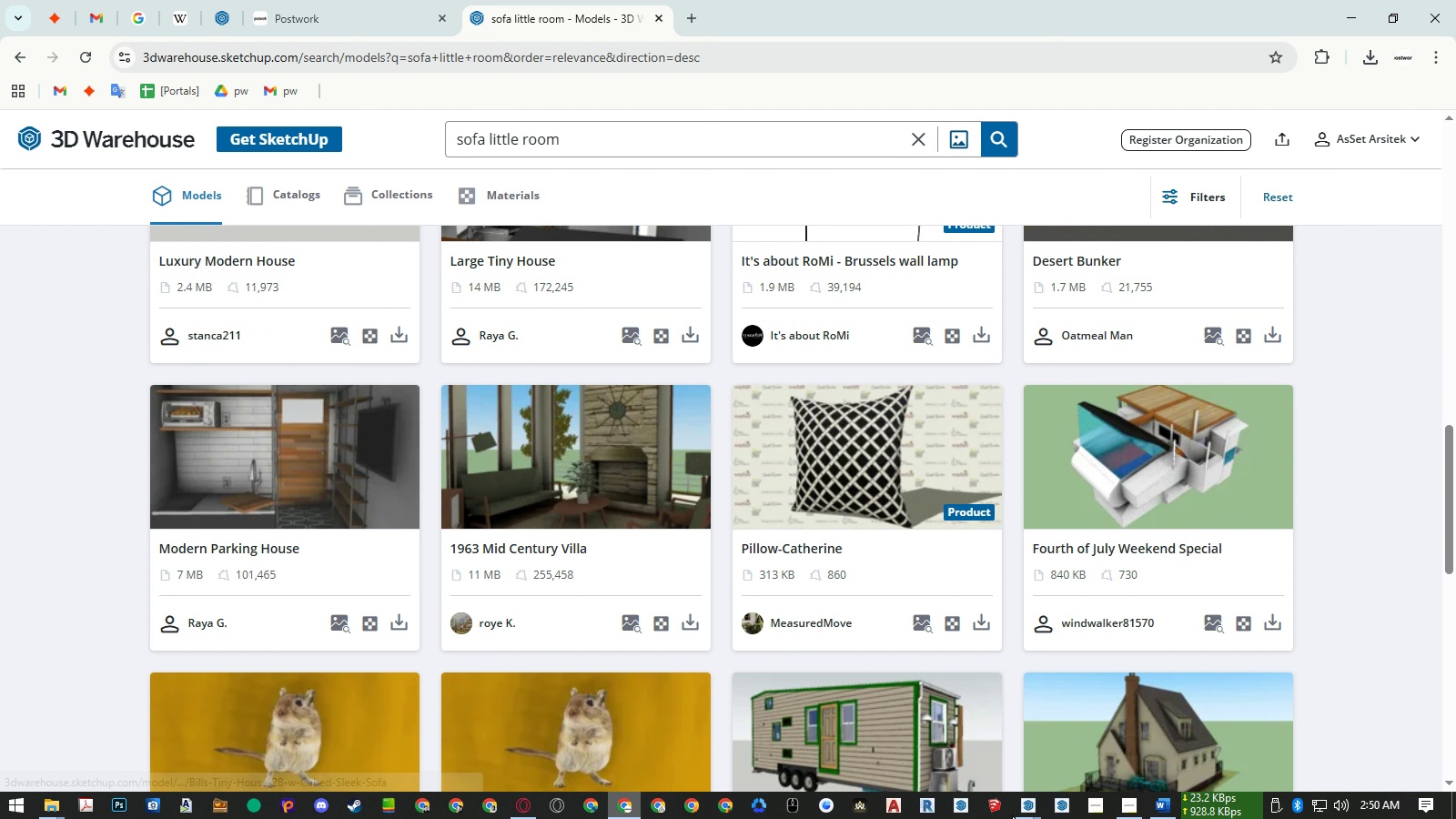 
left_click([1026, 808])
 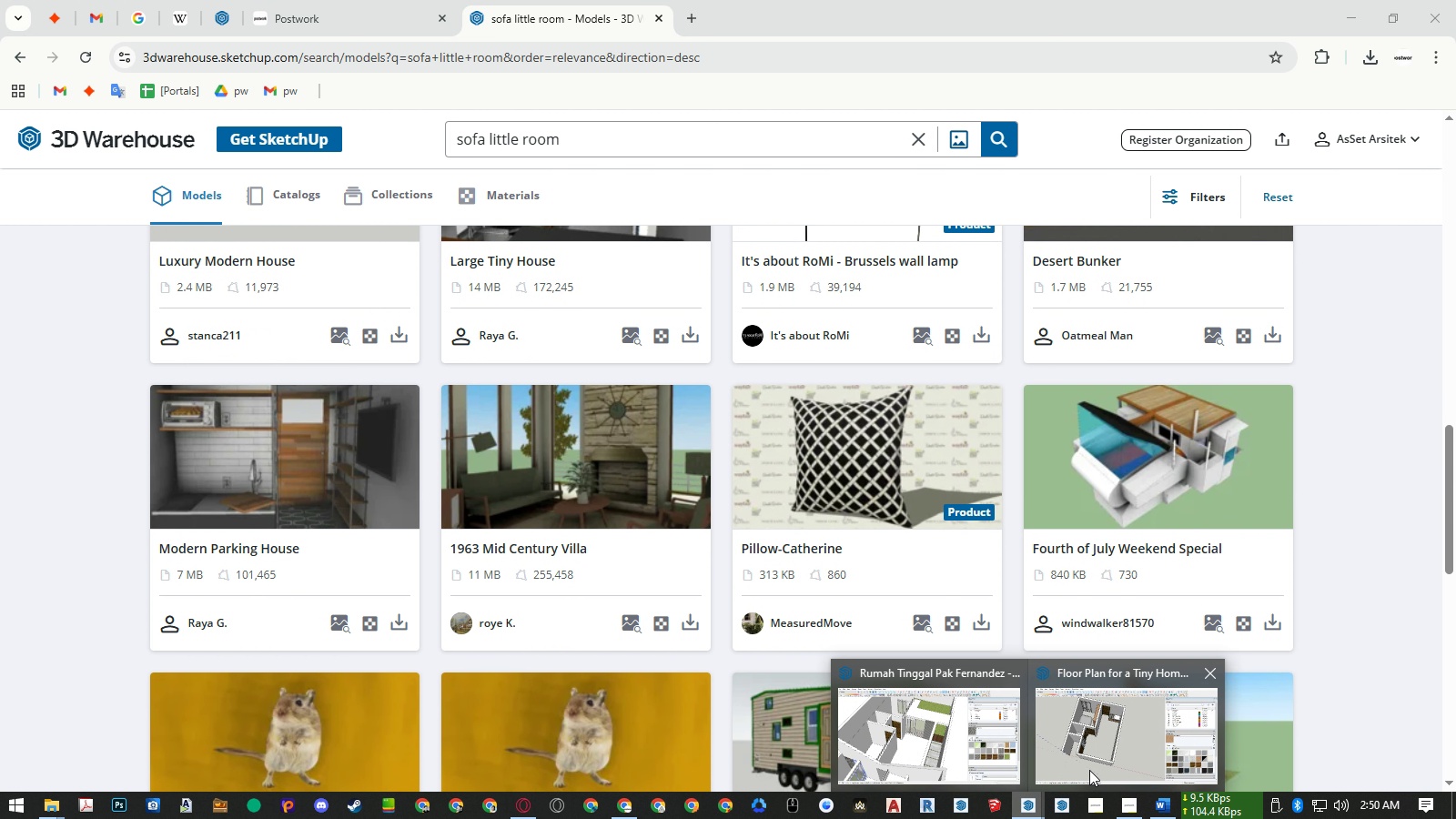 
left_click([1102, 766])
 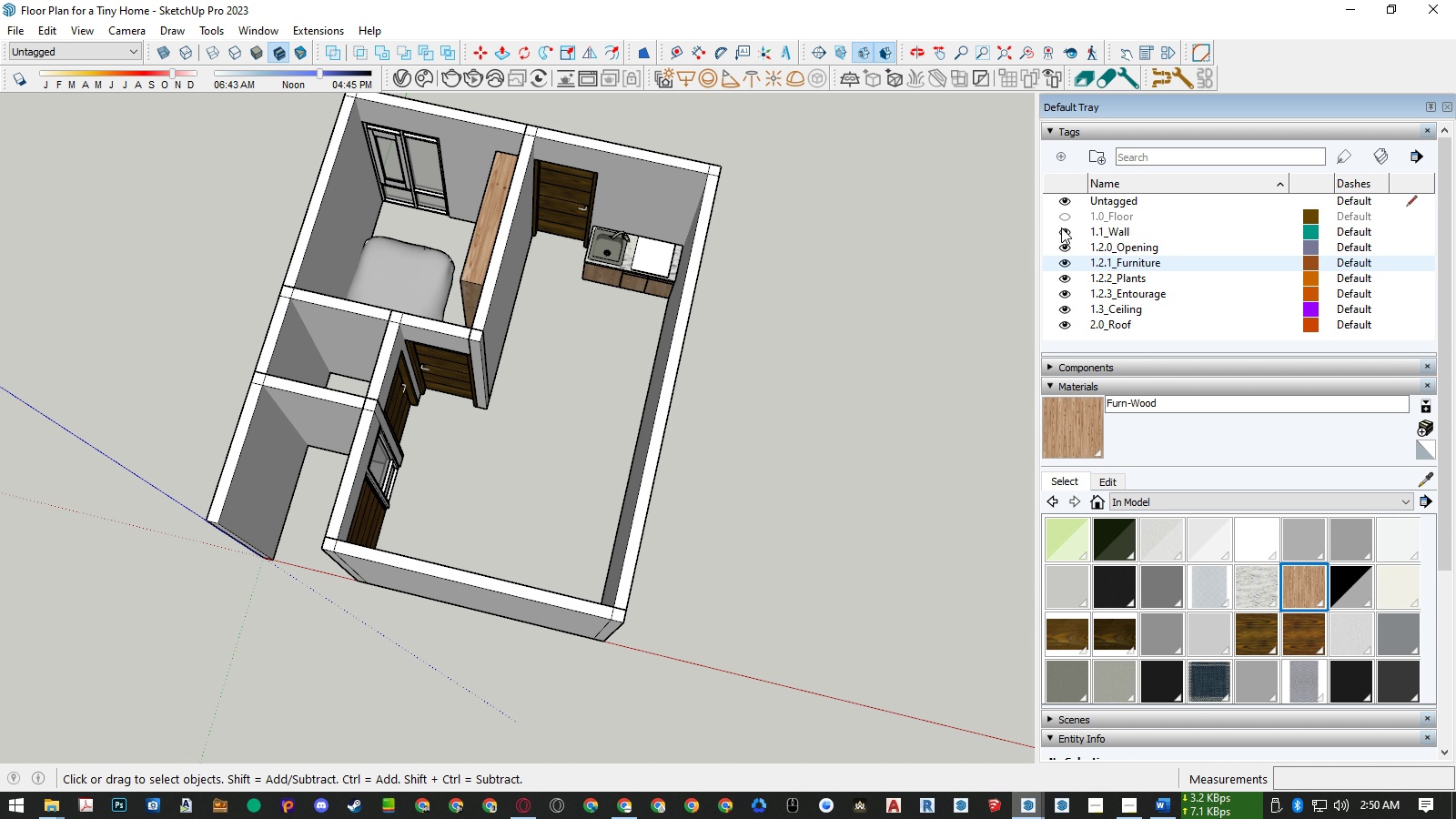 
left_click([1064, 220])
 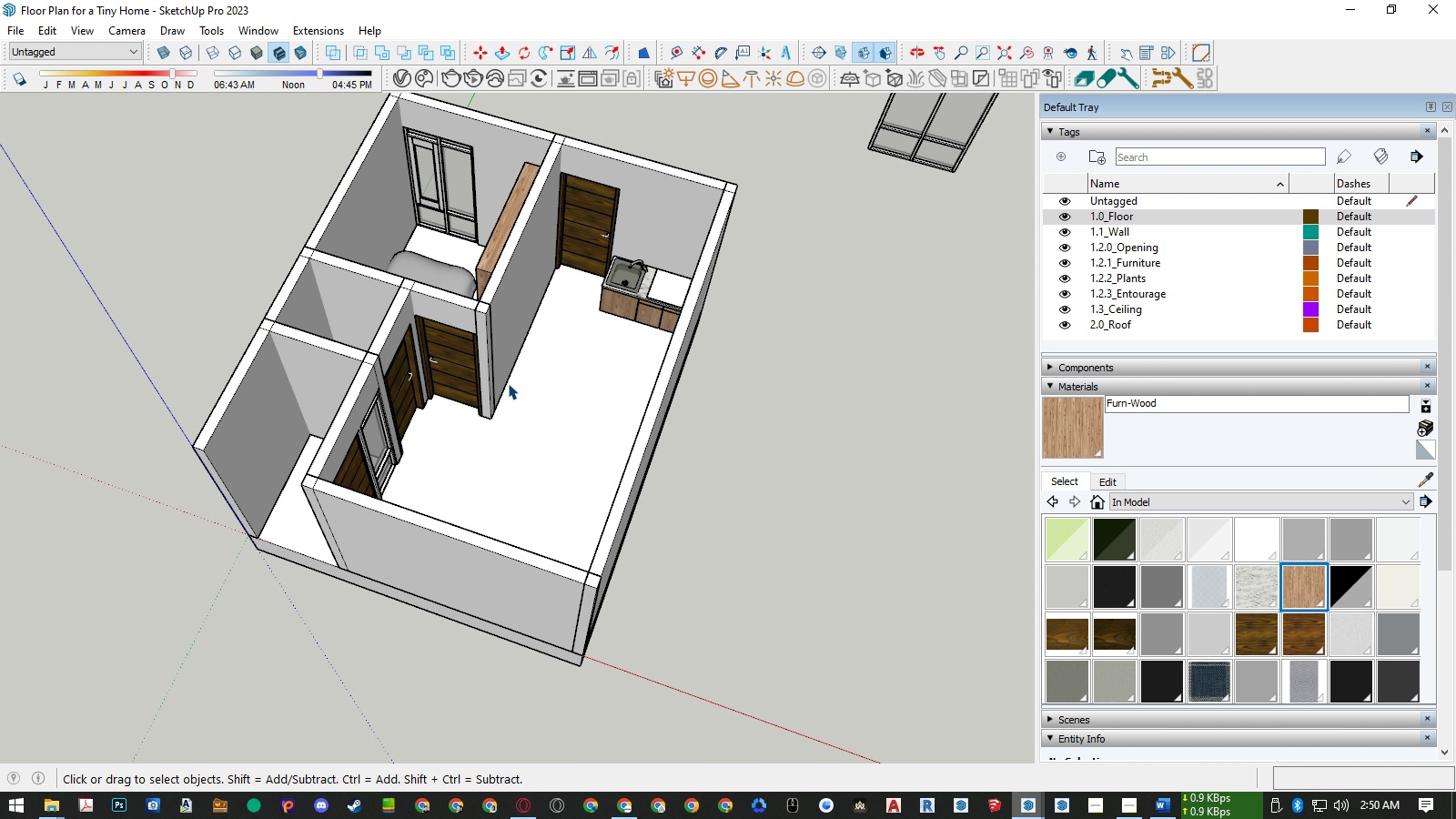 
double_click([508, 383])
 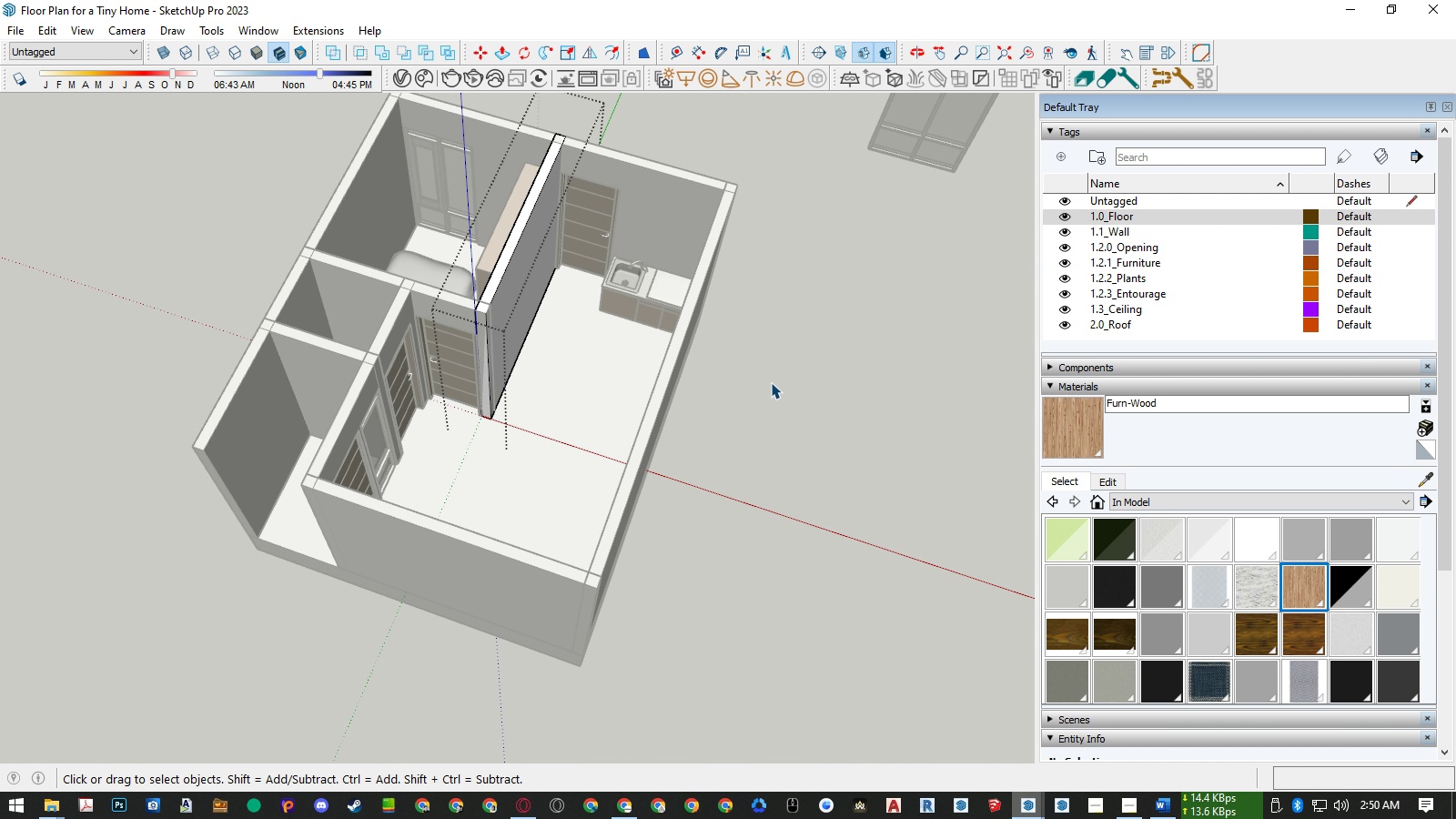 
left_click([784, 382])
 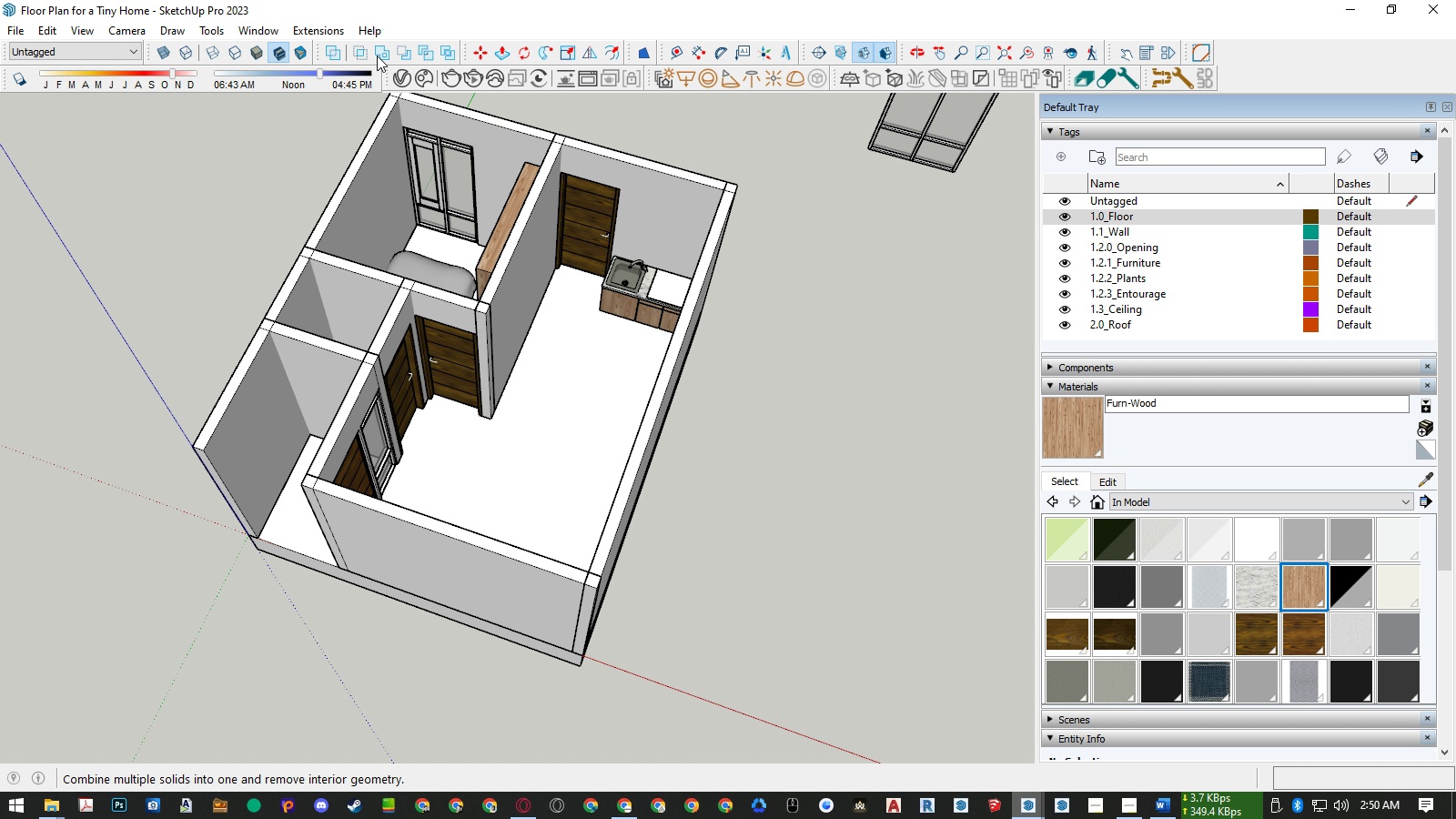 
left_click([420, 76])
 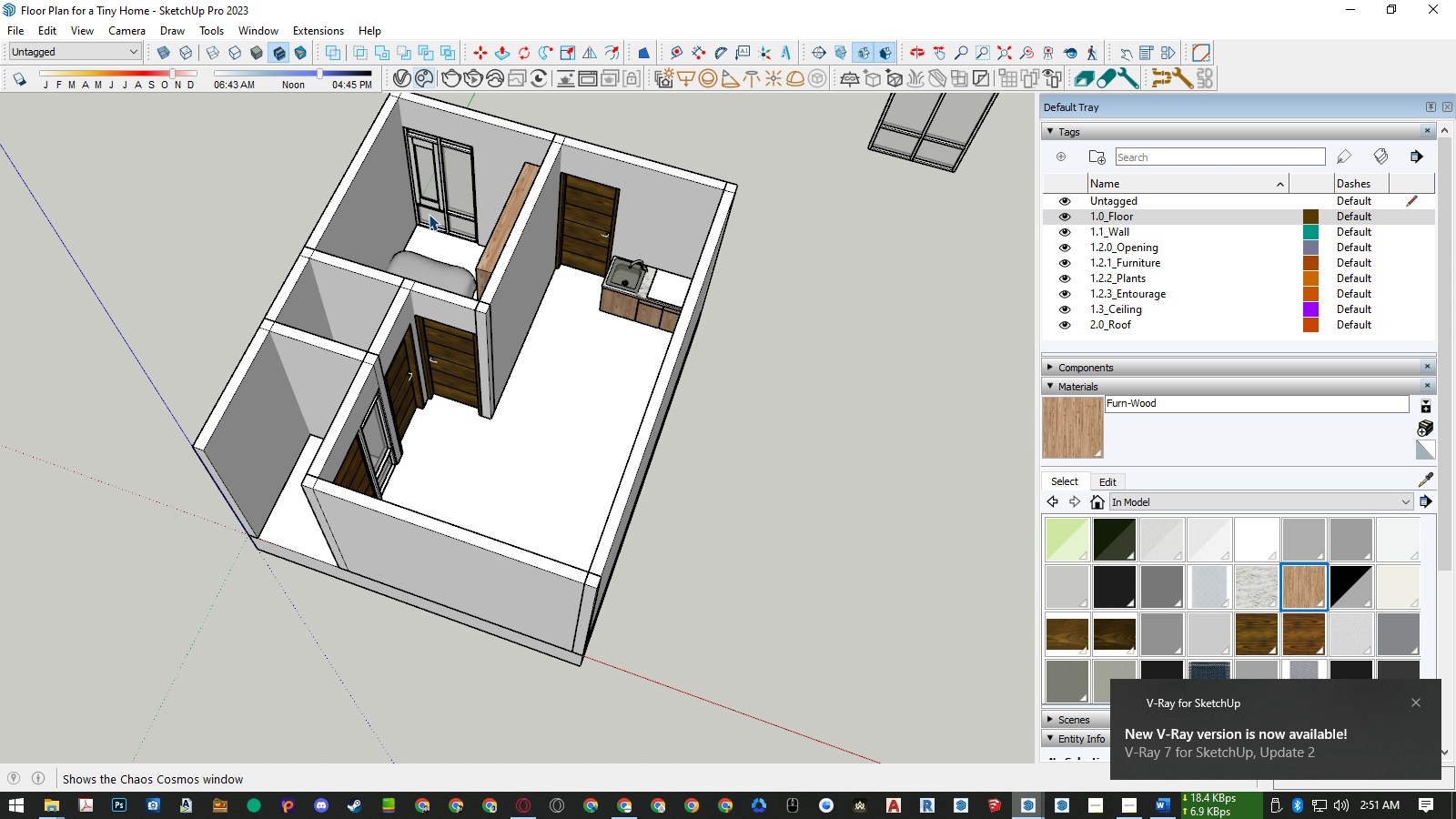 
wait(26.34)
 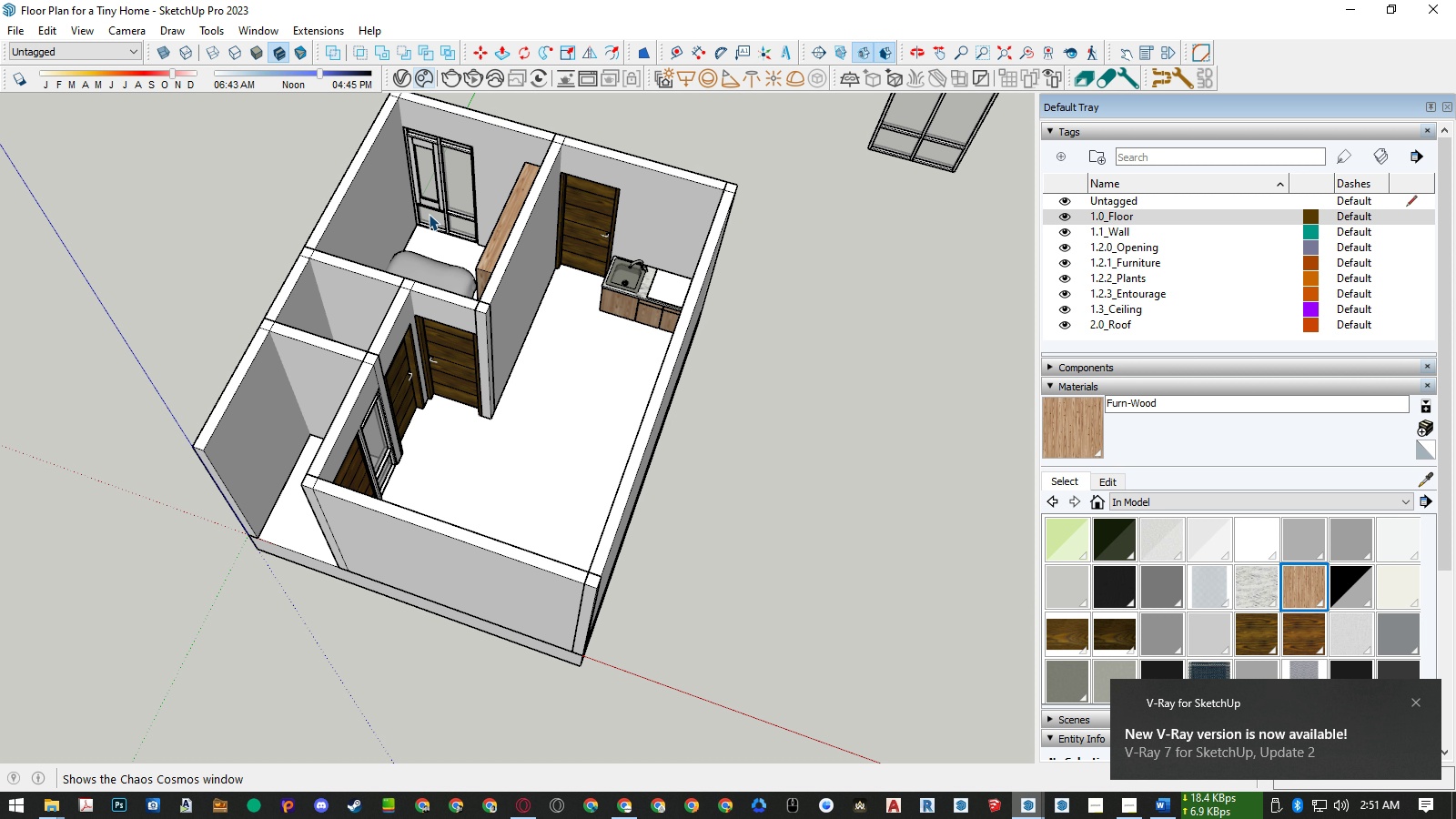 
left_click([1419, 699])
 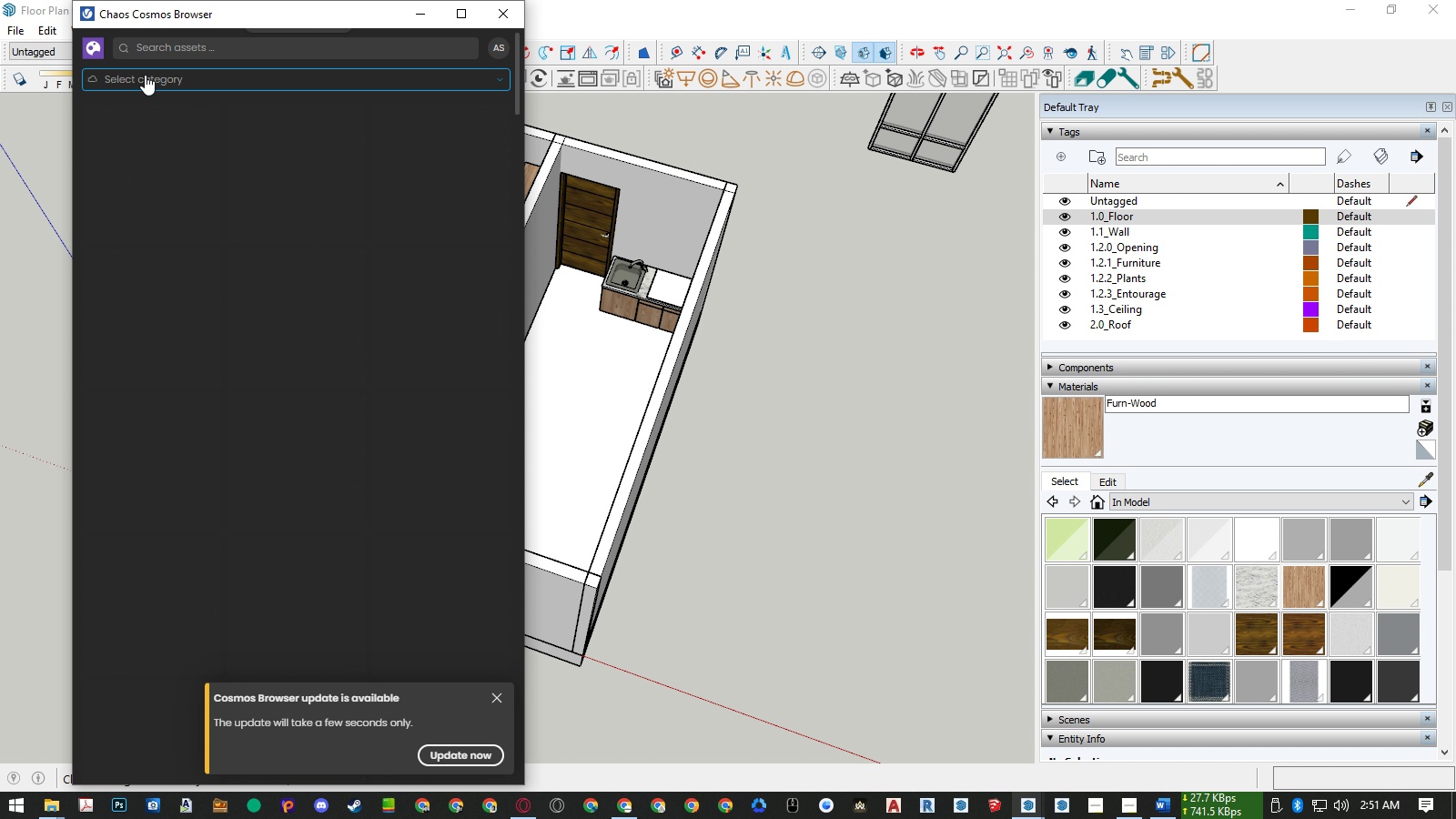 
wait(7.19)
 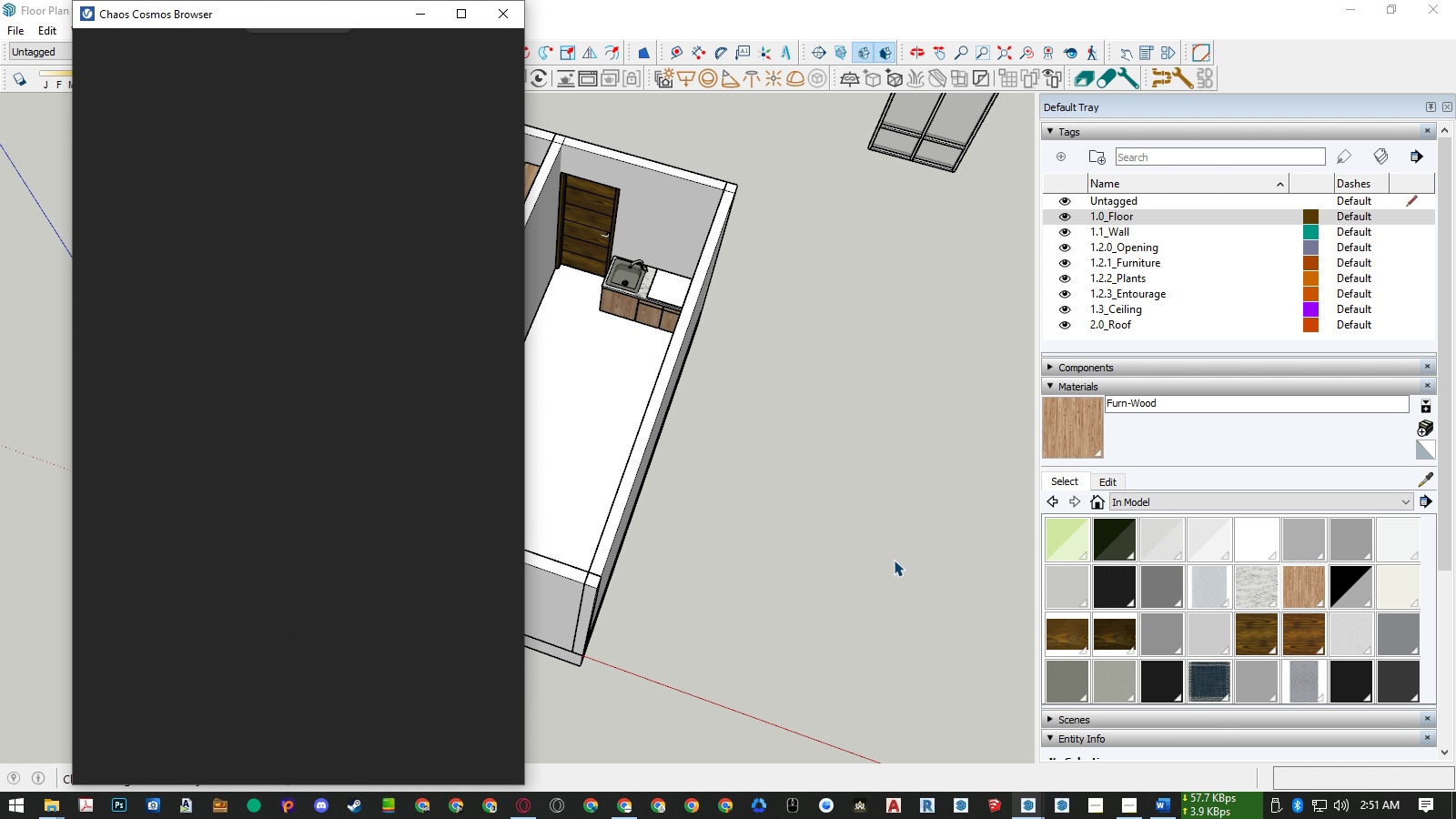 
left_click([145, 75])
 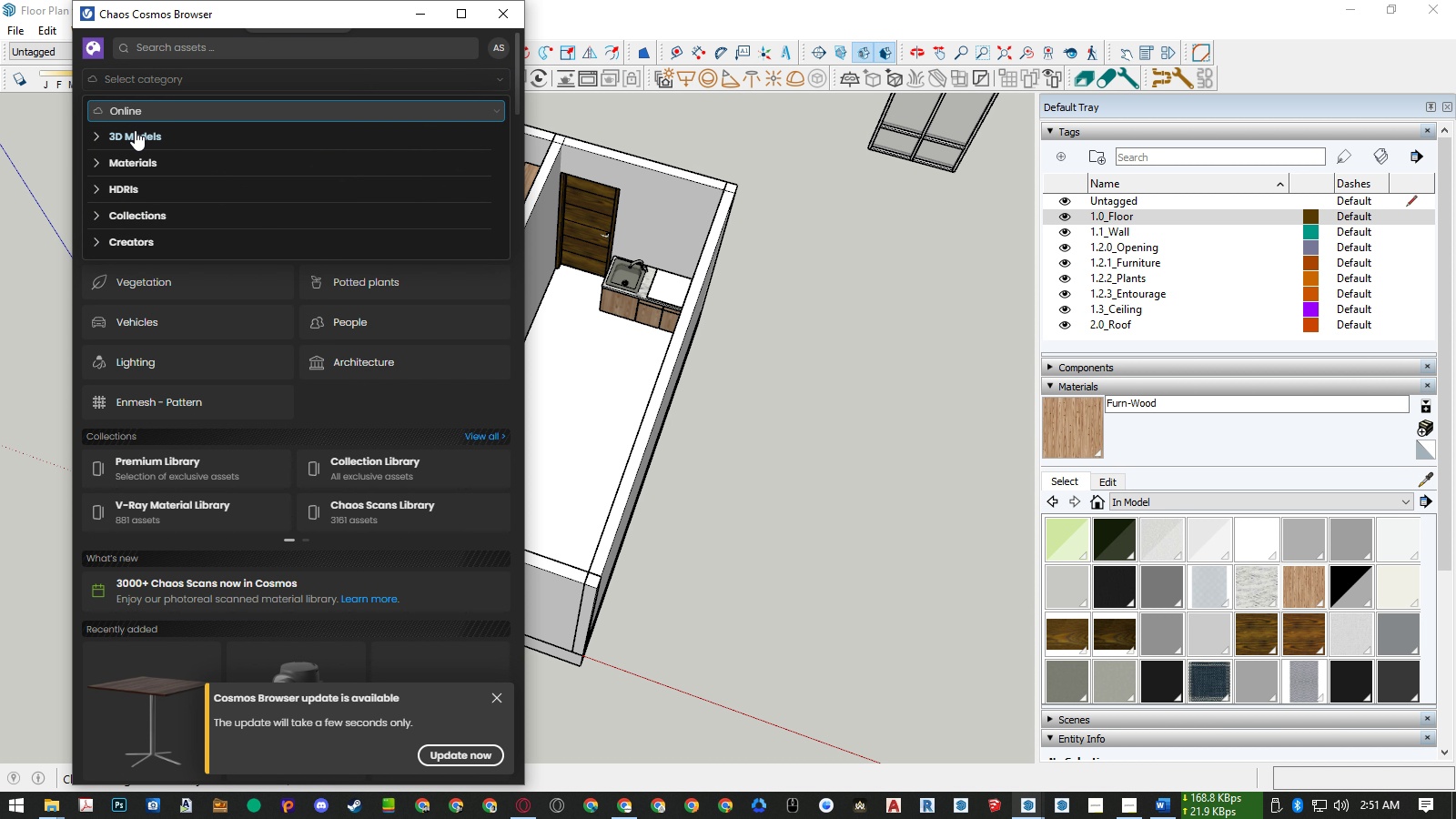 
left_click([135, 133])
 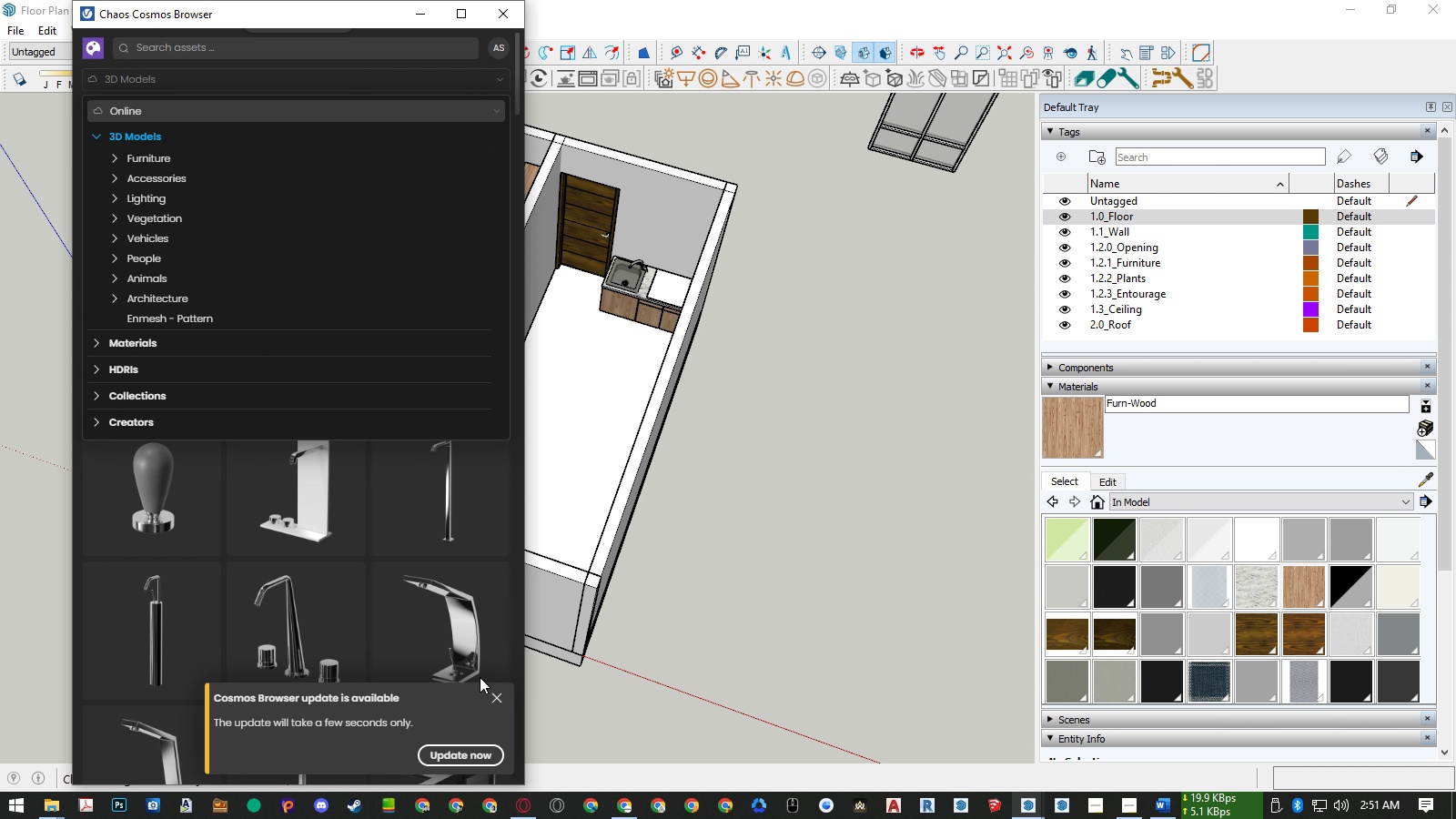 
left_click([496, 695])
 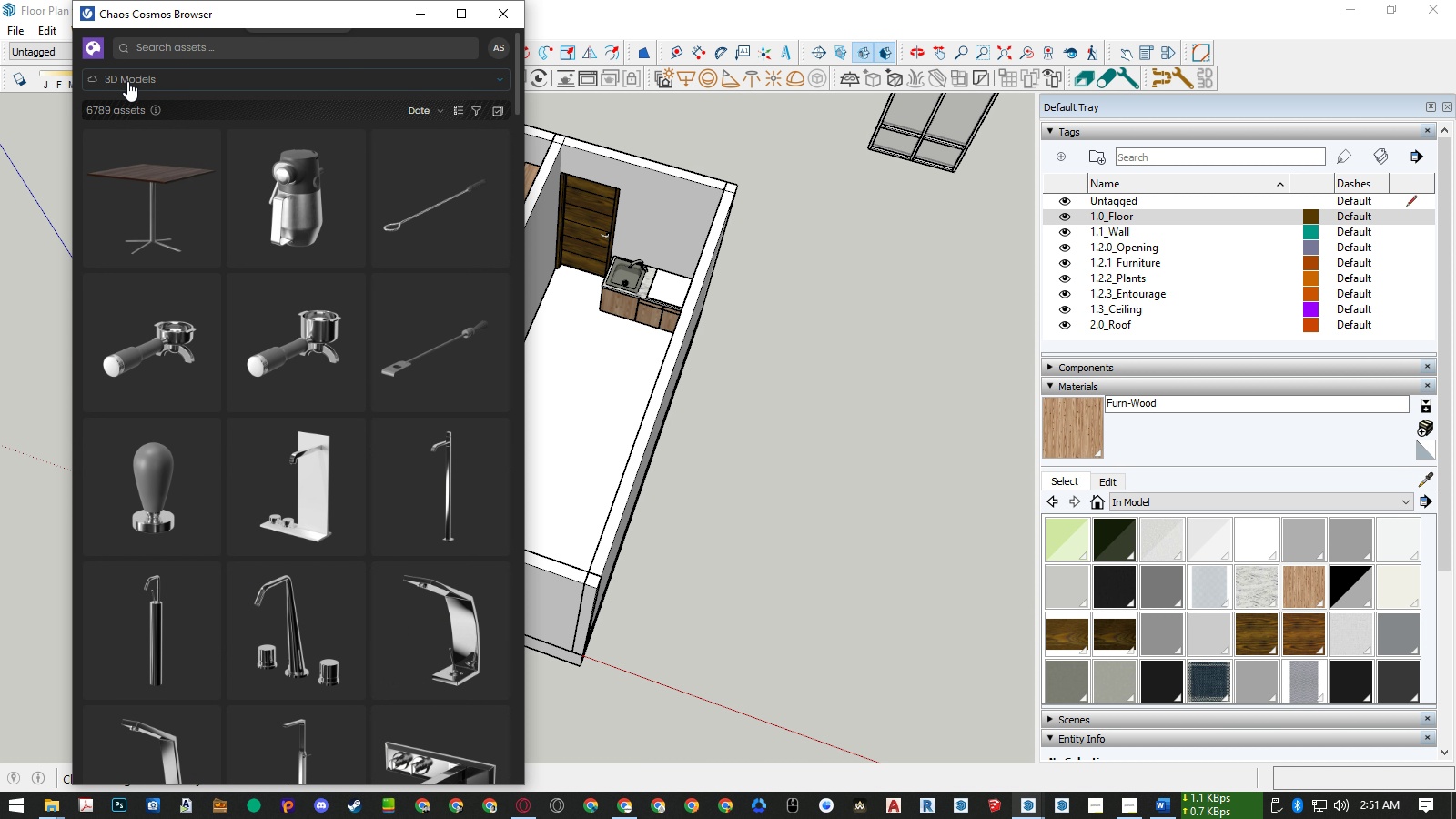 
left_click([126, 76])
 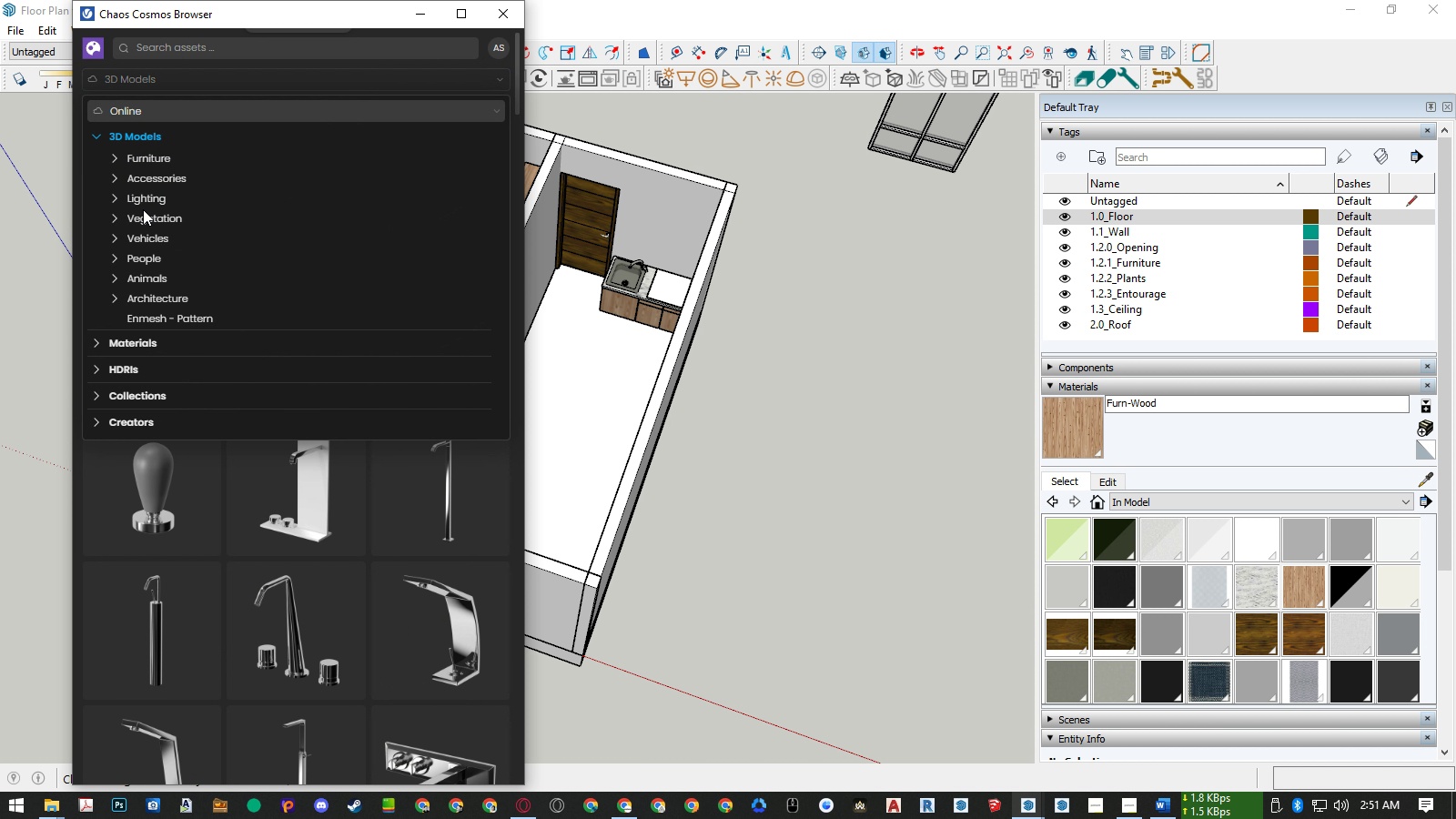 
left_click([138, 160])
 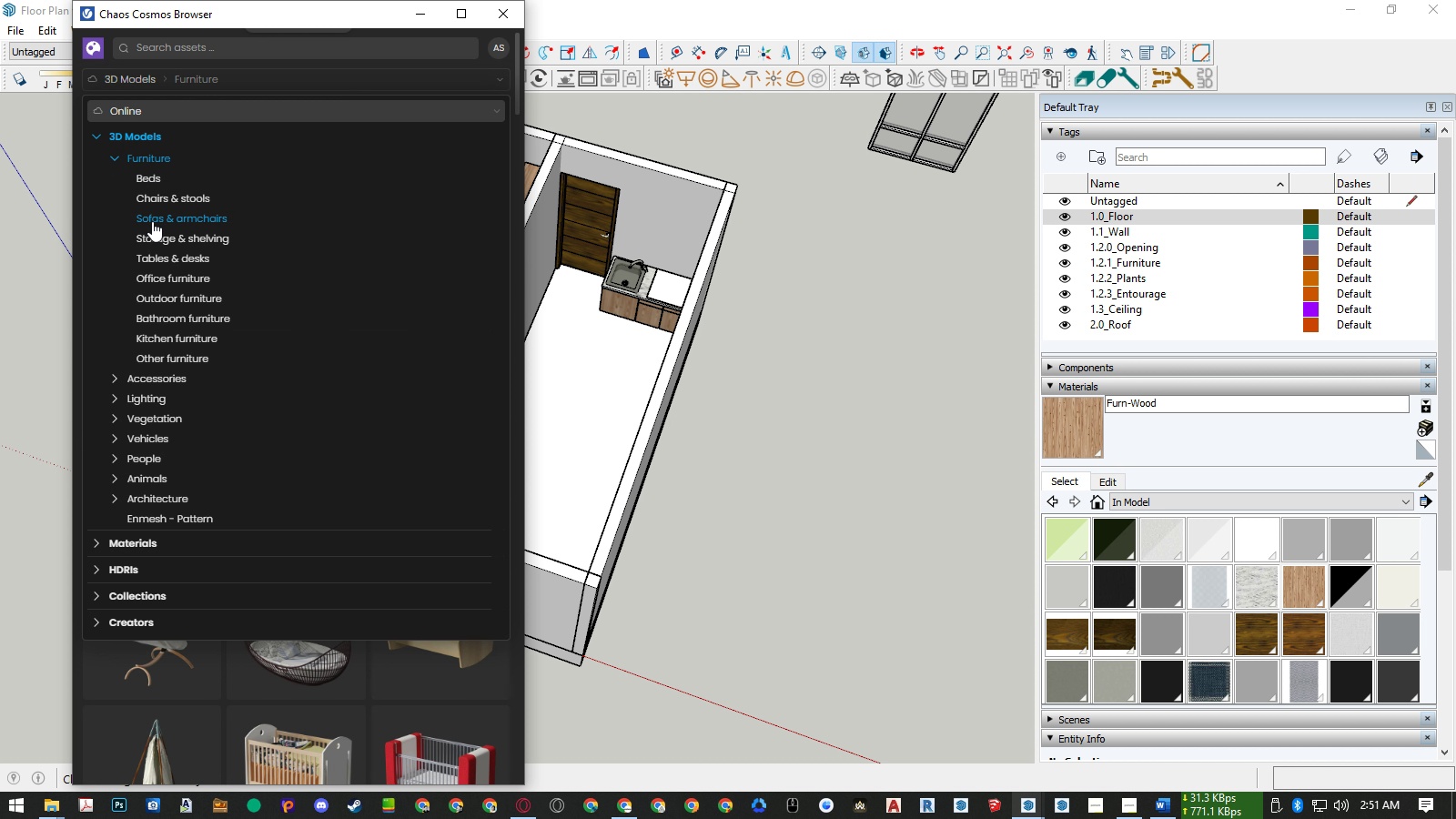 
left_click([152, 221])
 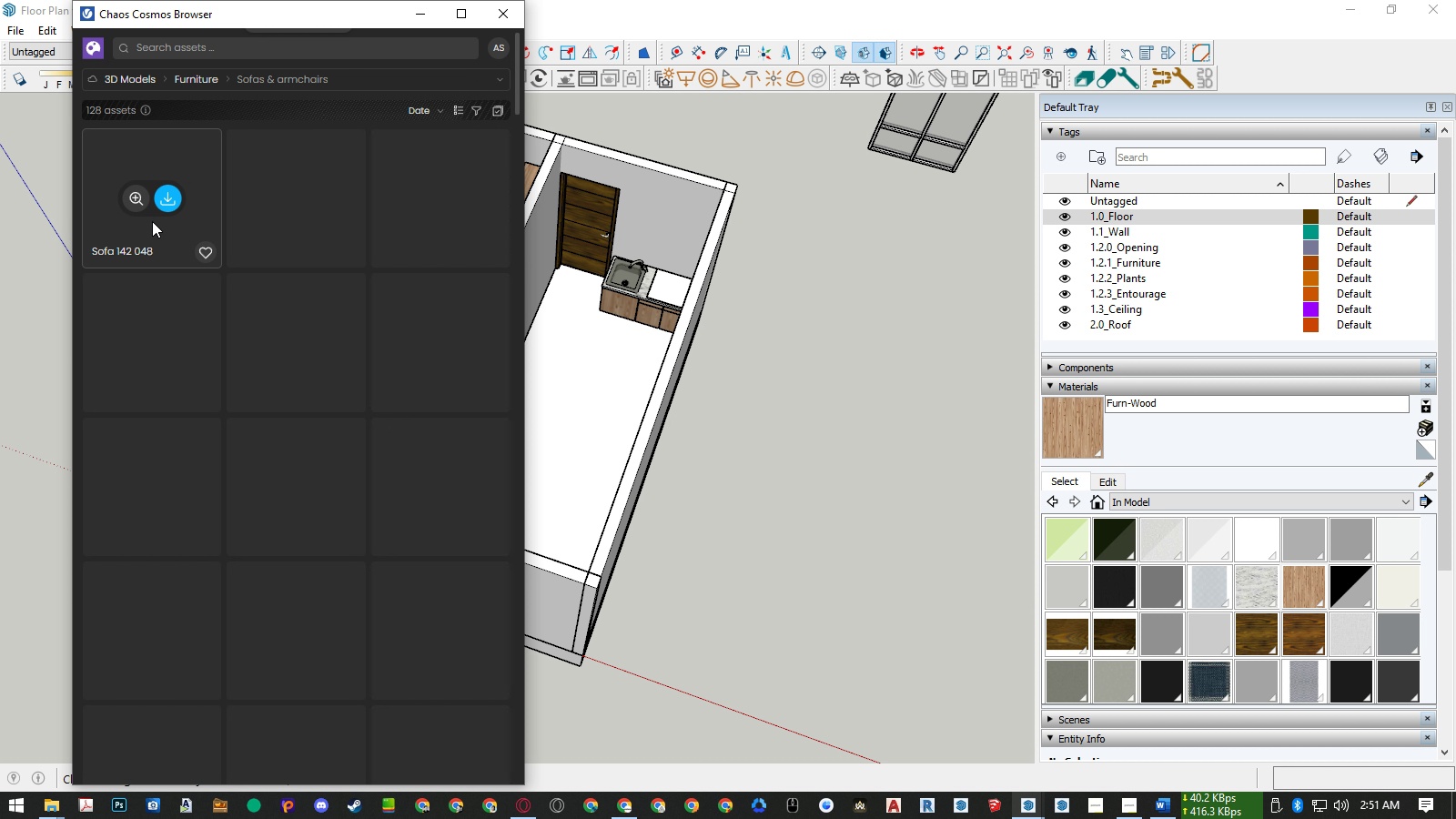 
mouse_move([324, 177])
 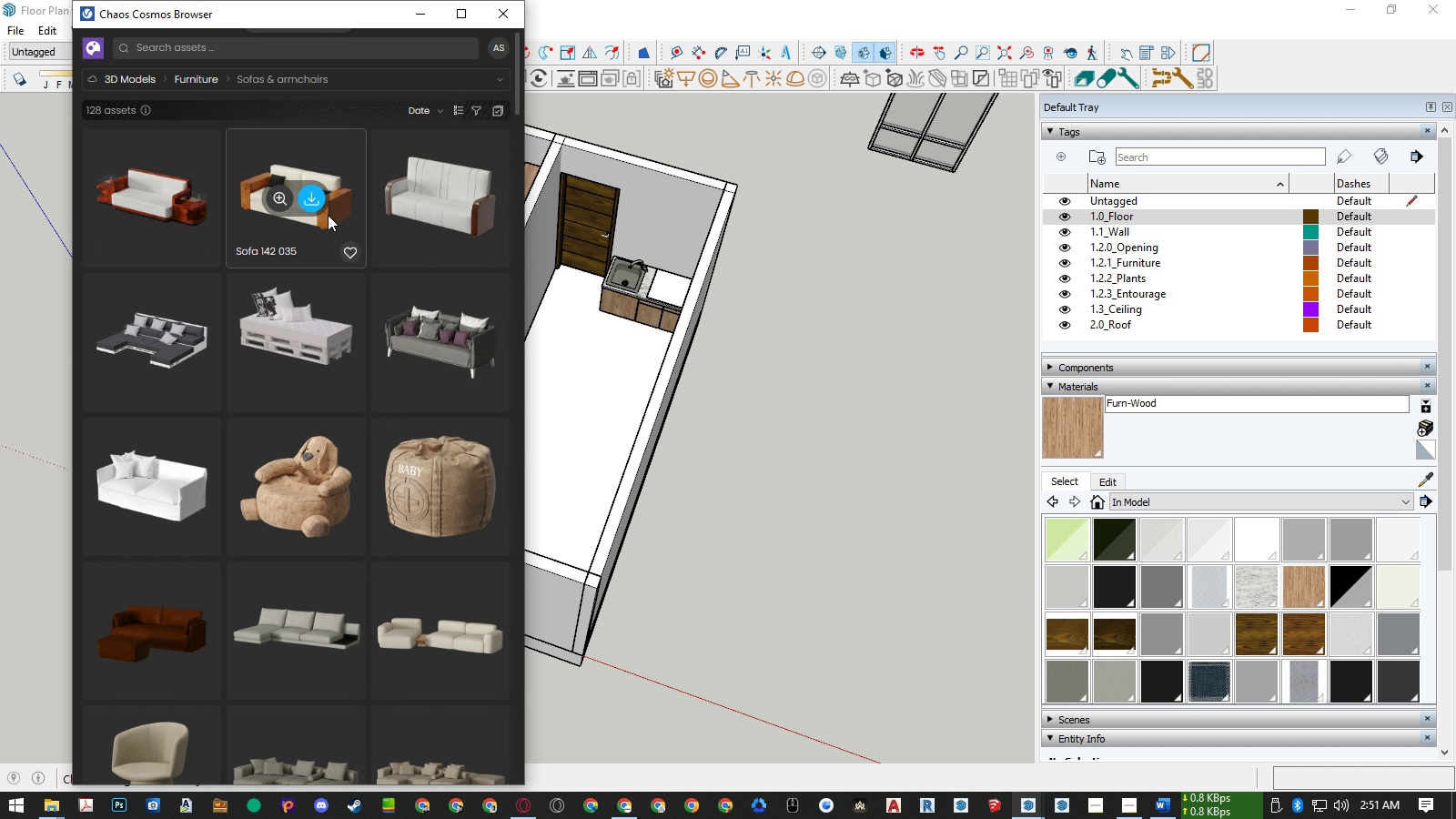 
scroll: coordinate [328, 215], scroll_direction: down, amount: 4.0
 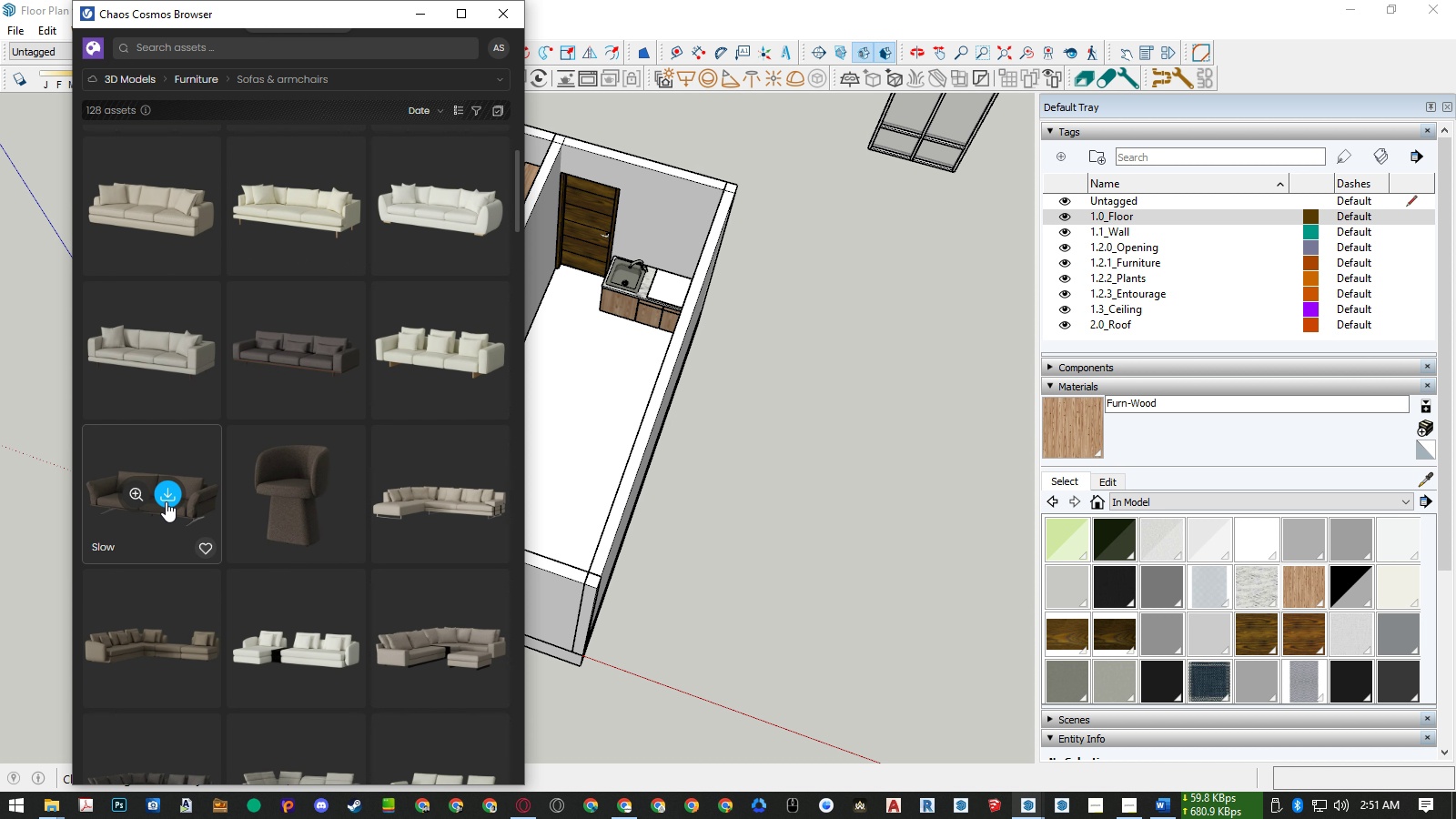 
left_click([170, 501])
 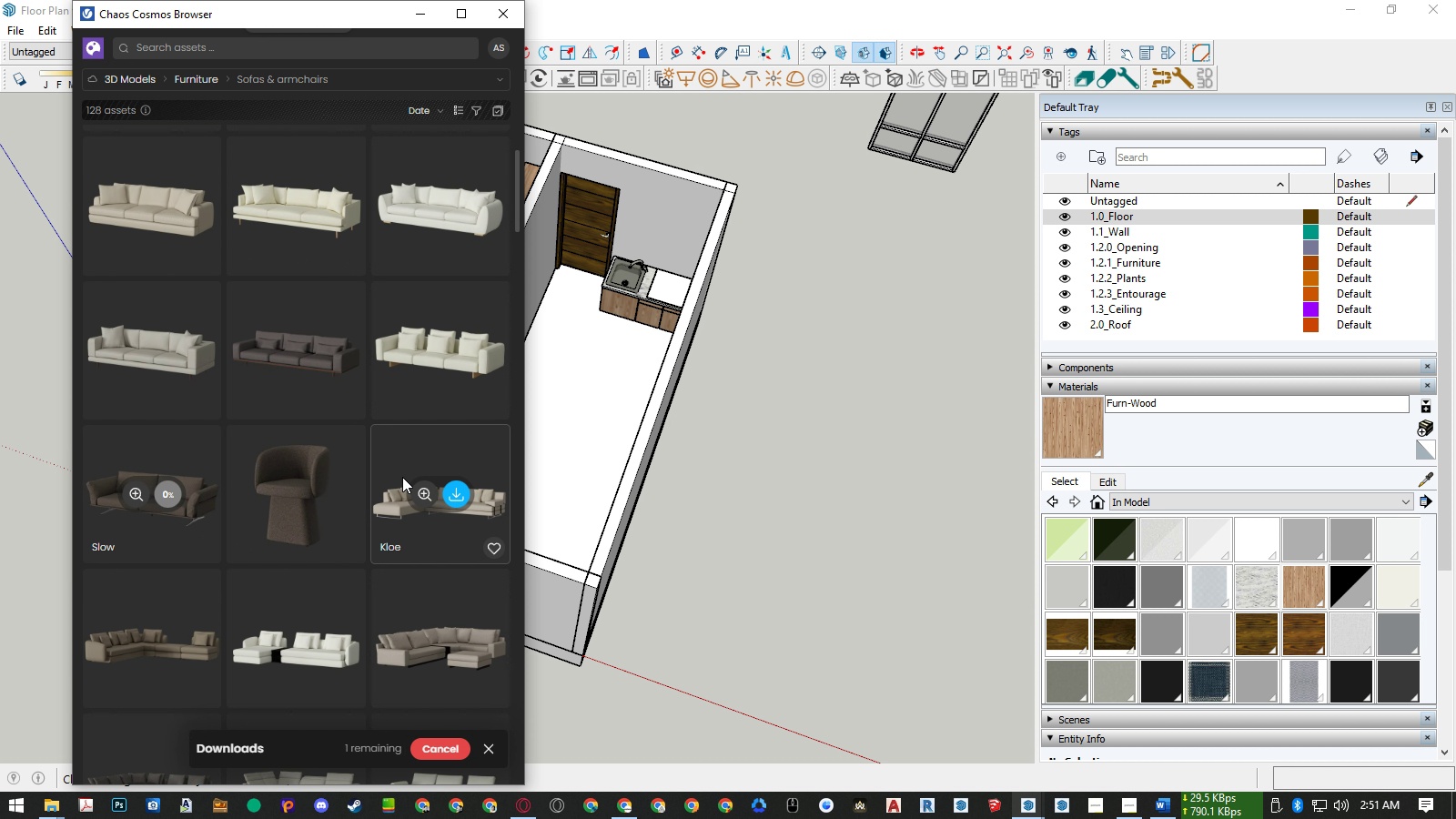 
scroll: coordinate [402, 477], scroll_direction: down, amount: 7.0
 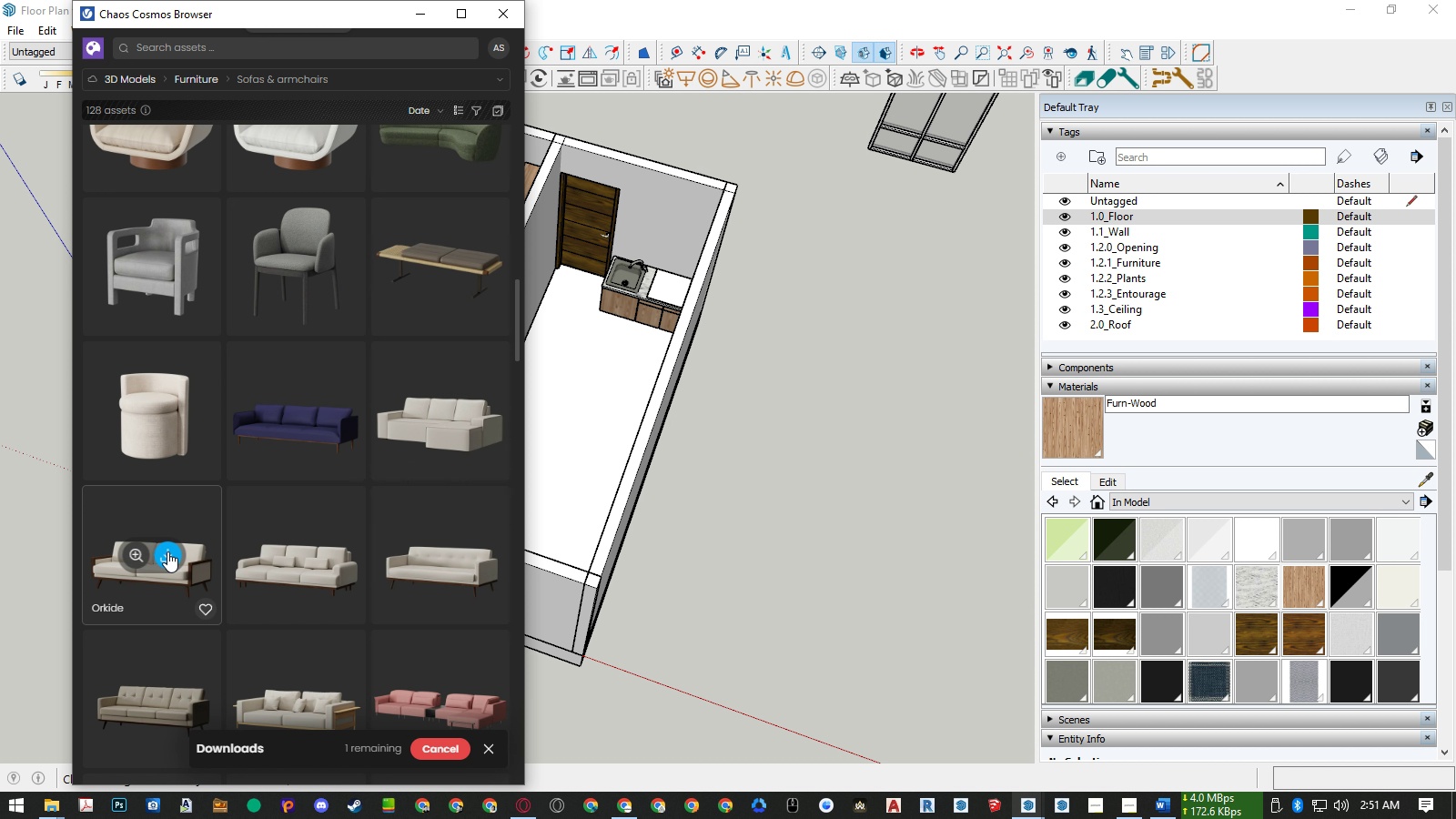 
left_click([167, 552])
 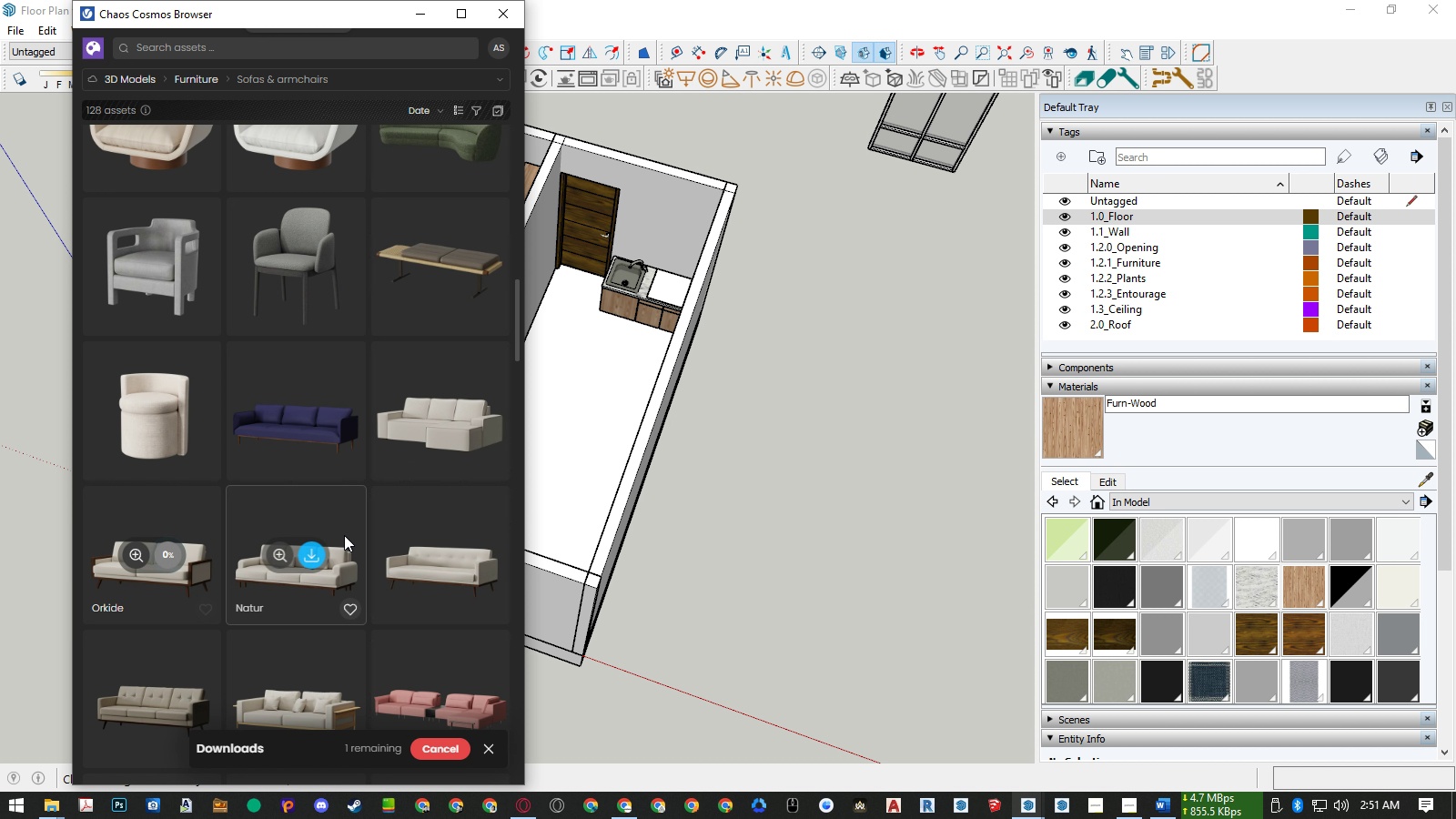 
scroll: coordinate [344, 535], scroll_direction: down, amount: 7.0
 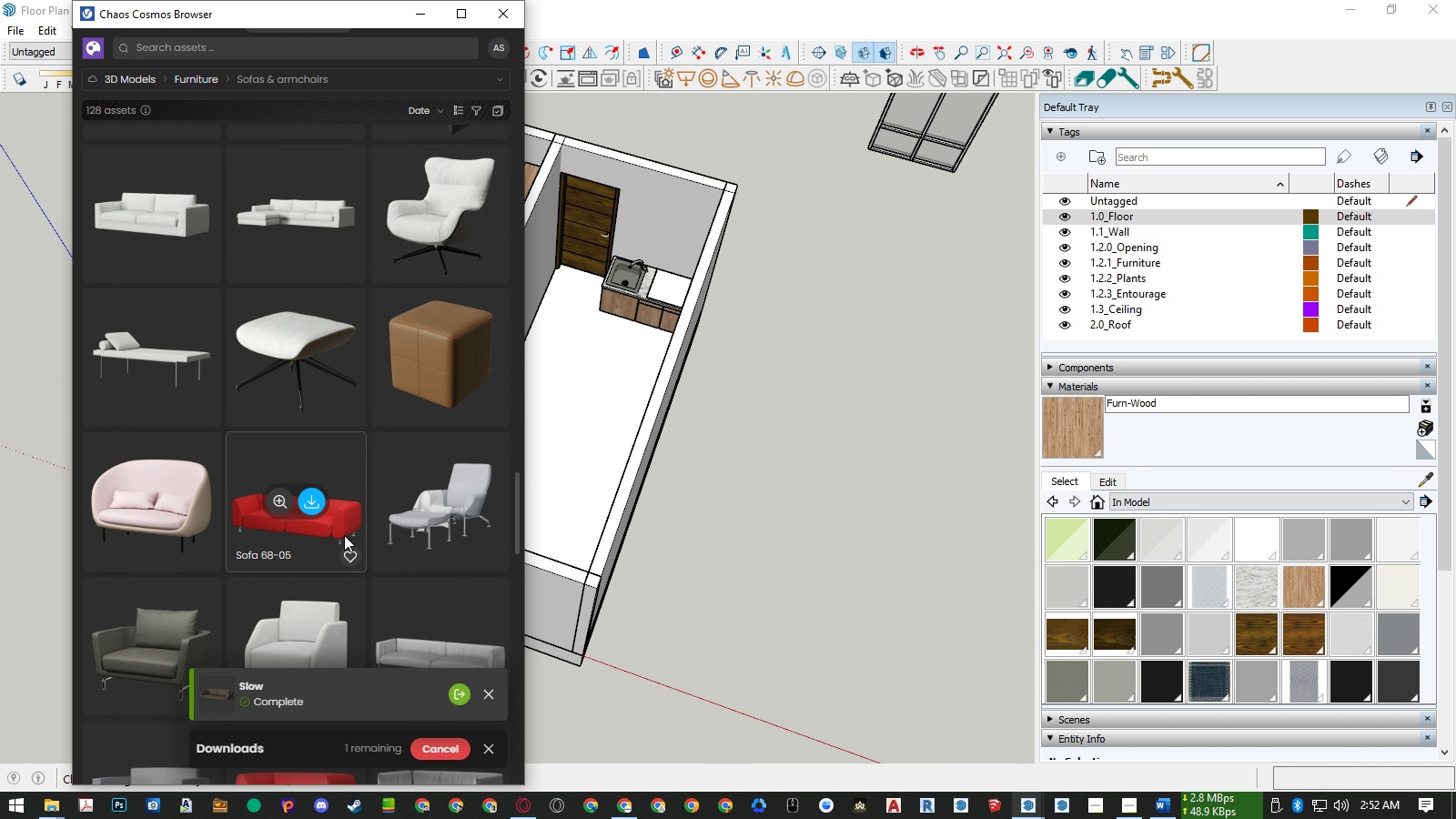 
scroll: coordinate [344, 533], scroll_direction: up, amount: 14.0
 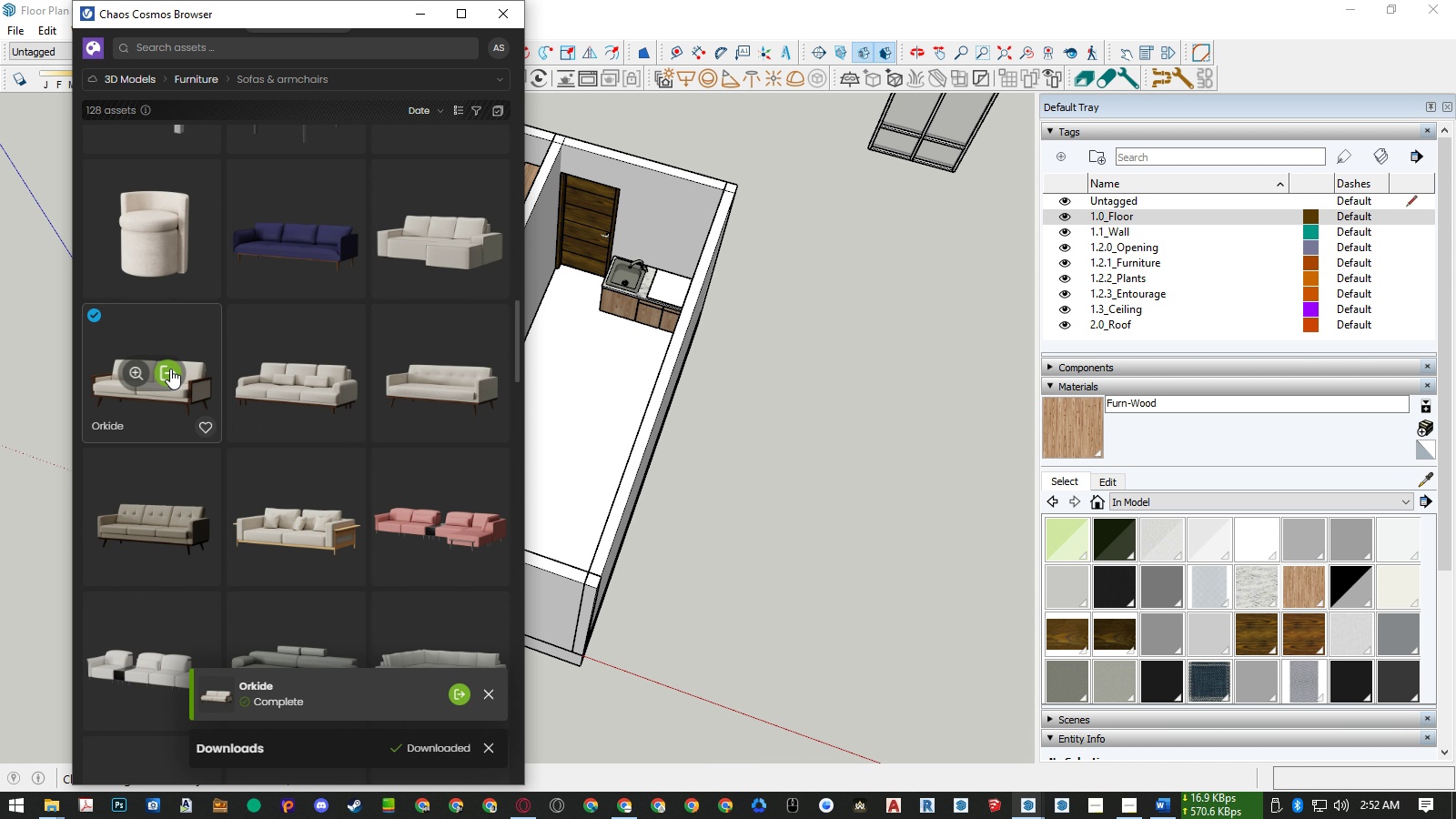 
left_click([167, 369])
 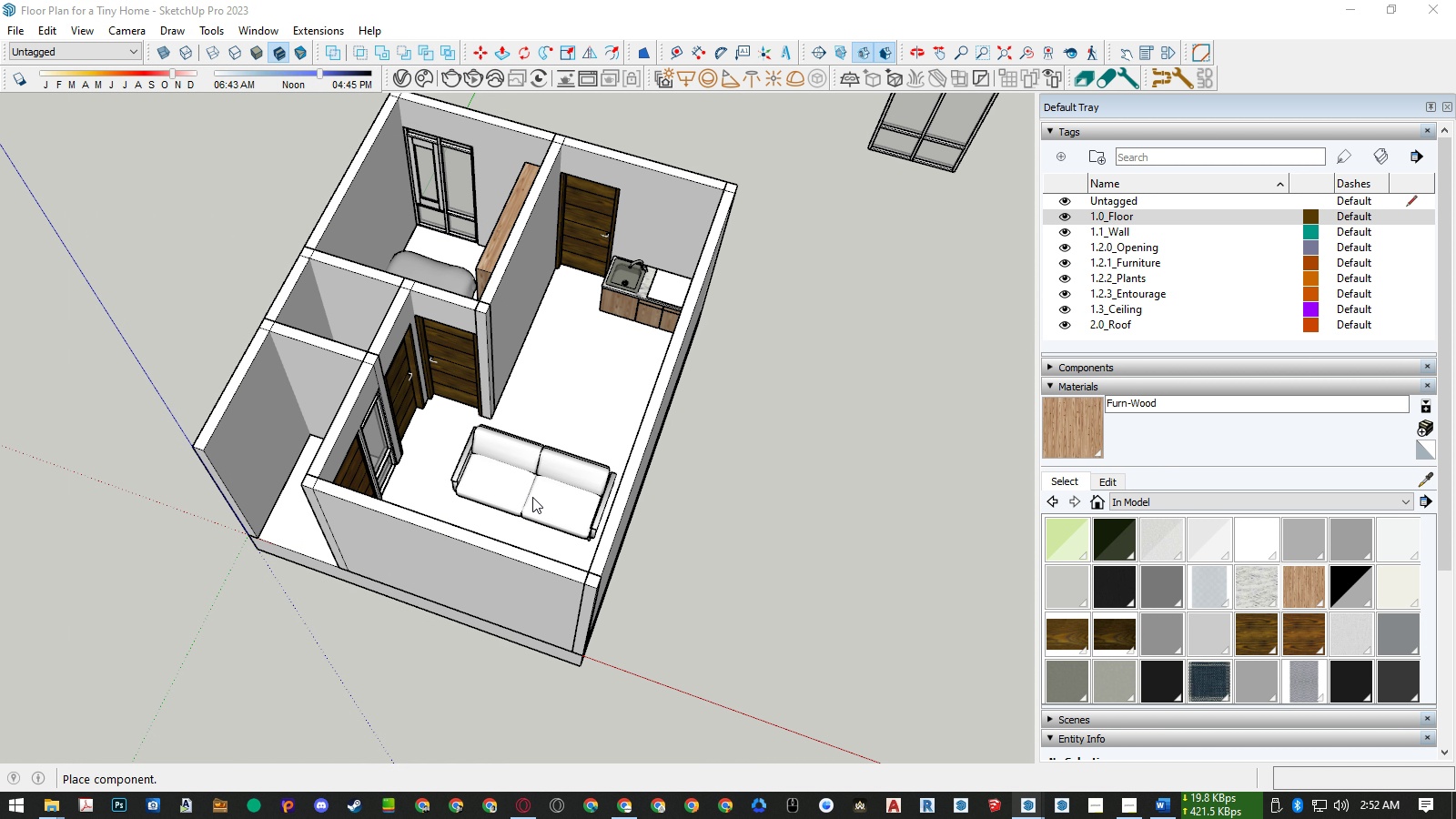 
left_click([524, 497])
 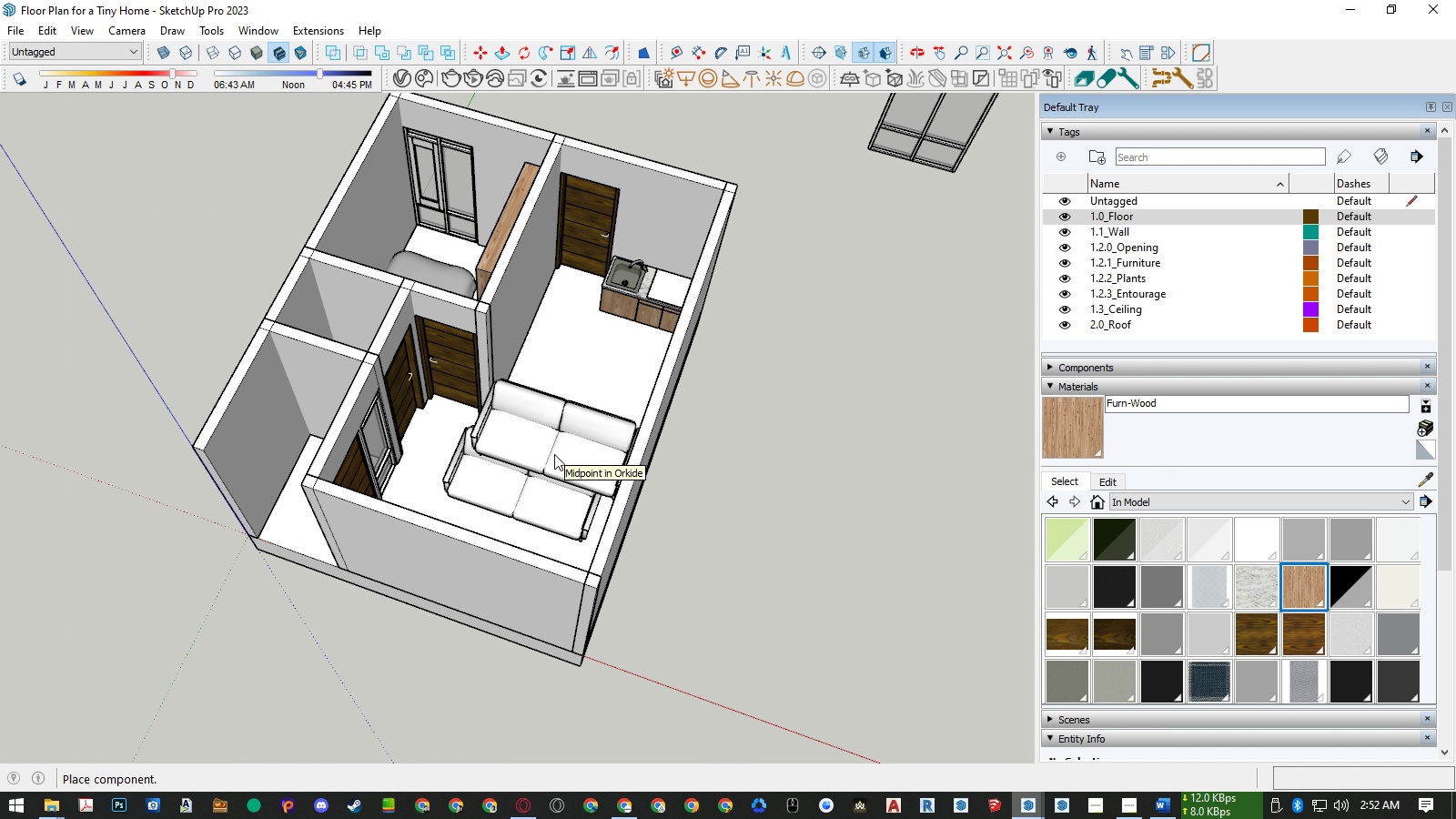 
key(Space)
 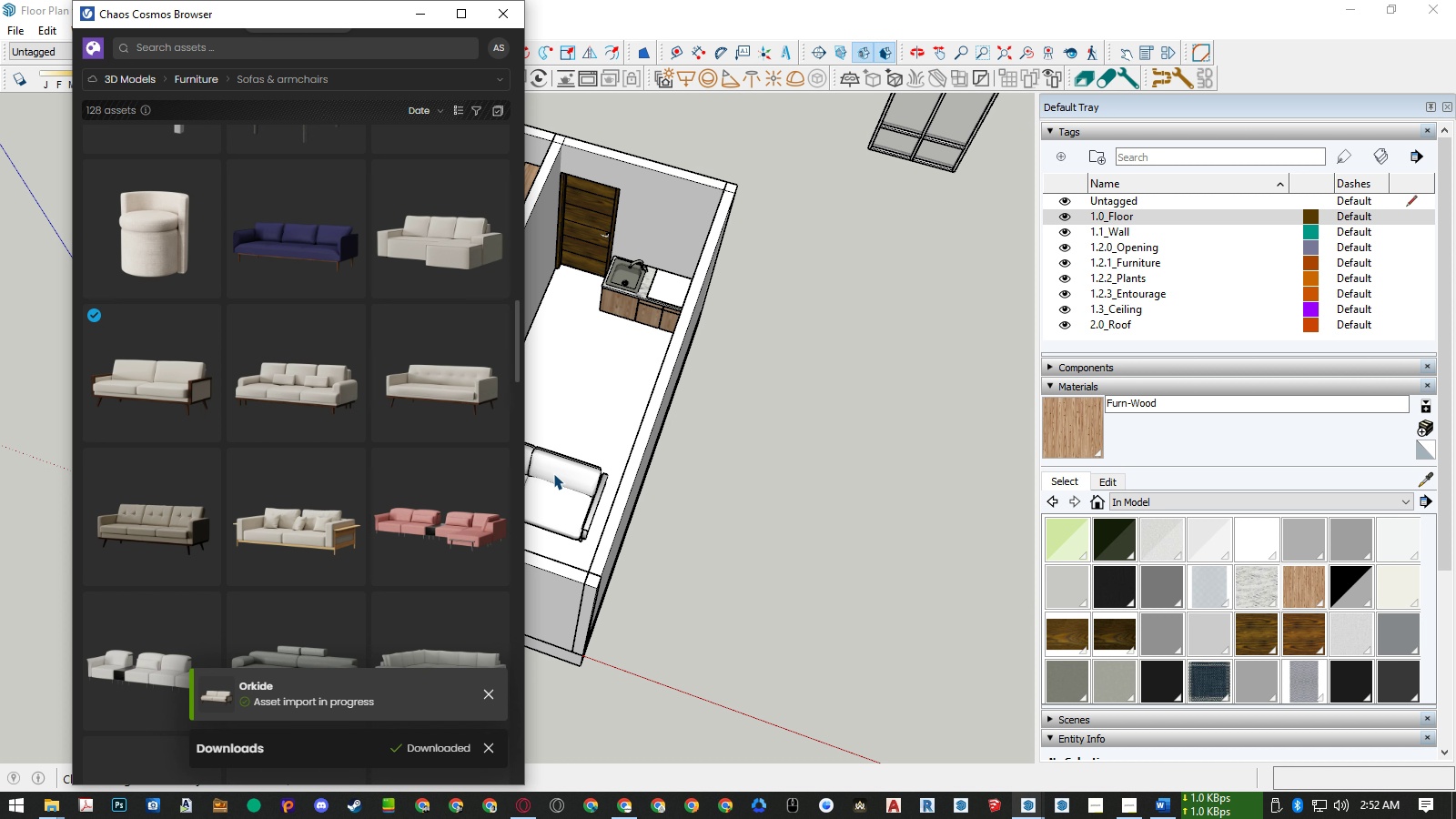 
left_click([553, 473])
 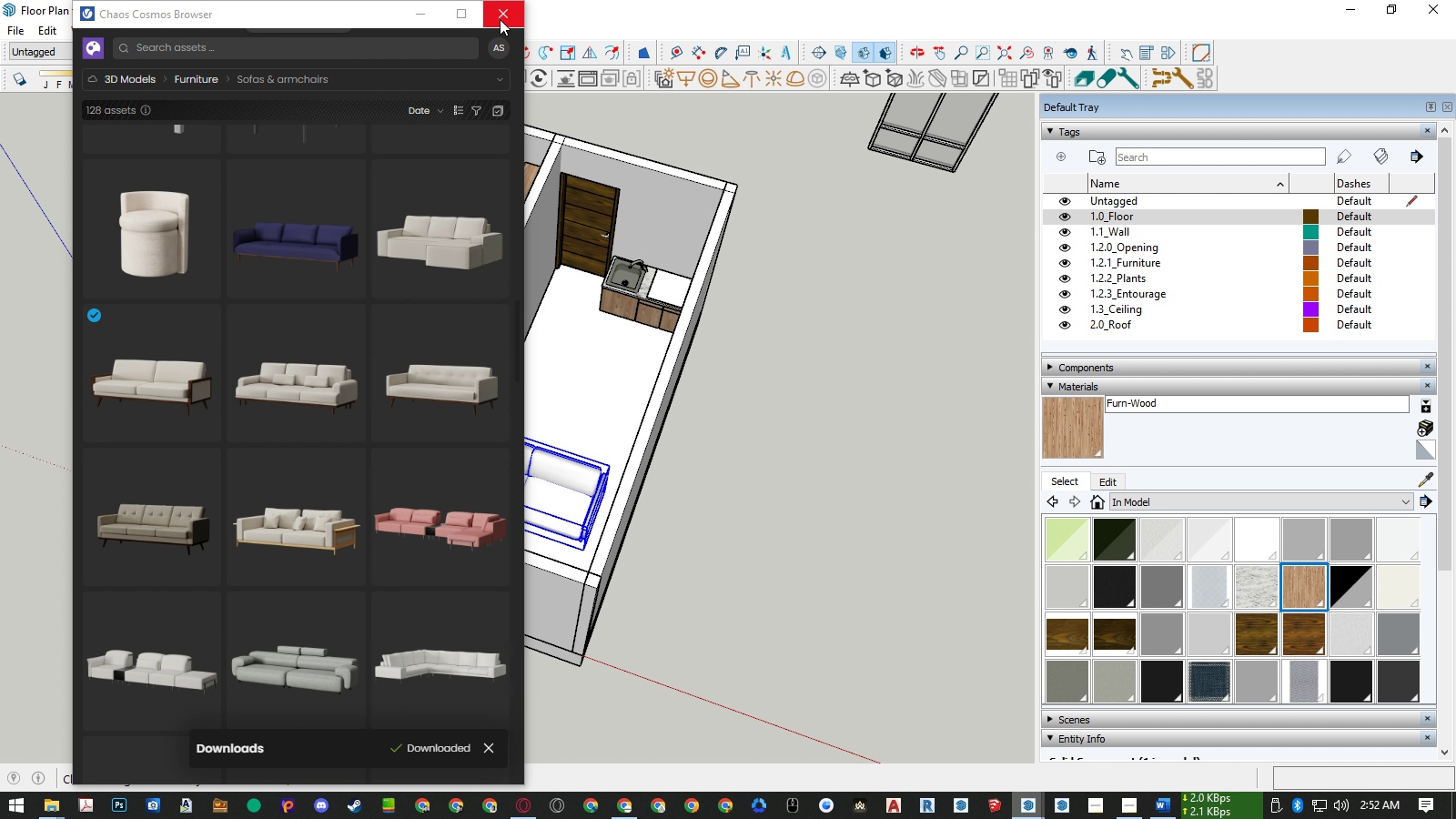 
left_click_drag(start_coordinate=[369, 13], to_coordinate=[1363, 19])
 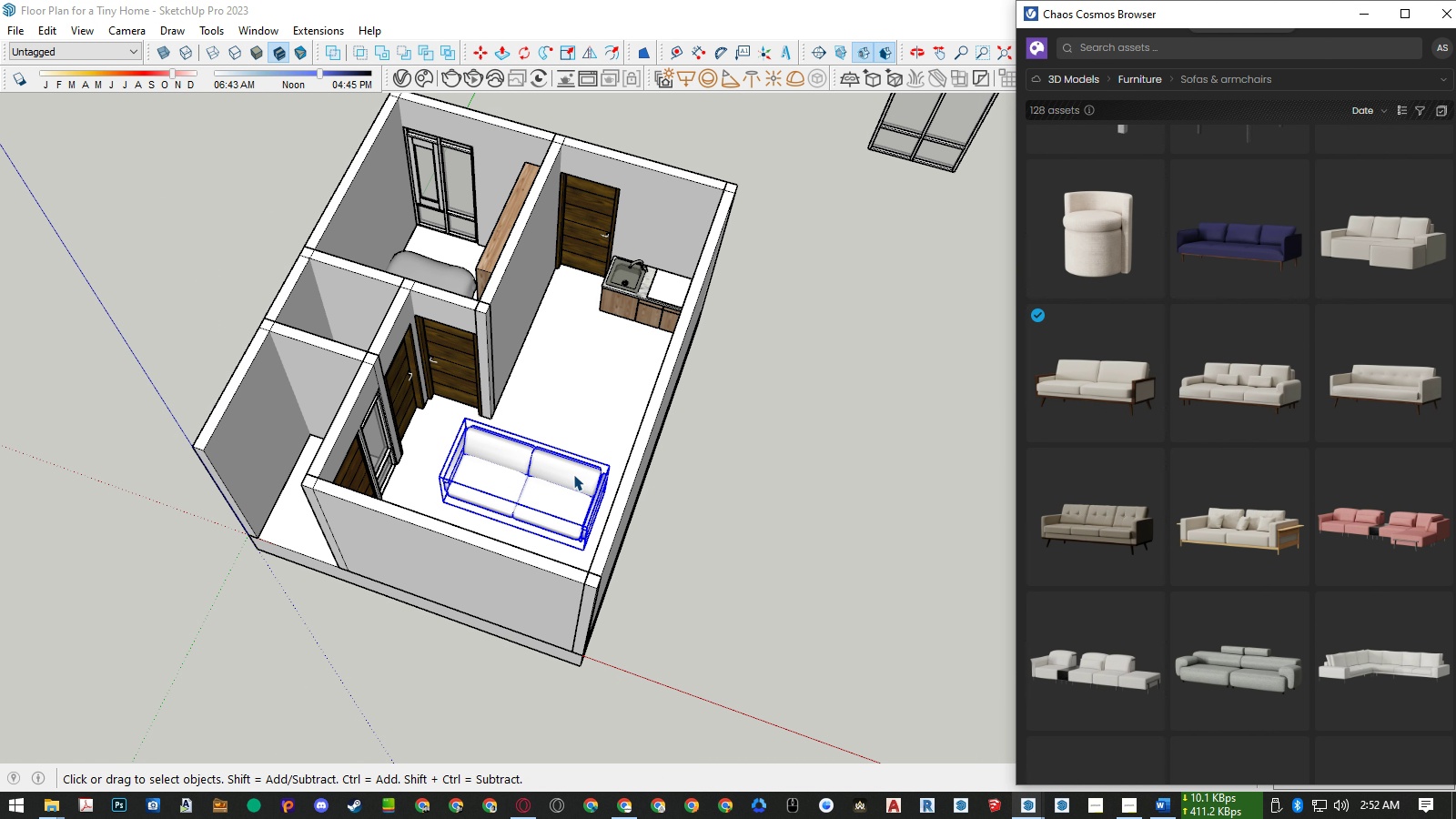 
scroll: coordinate [573, 474], scroll_direction: up, amount: 6.0
 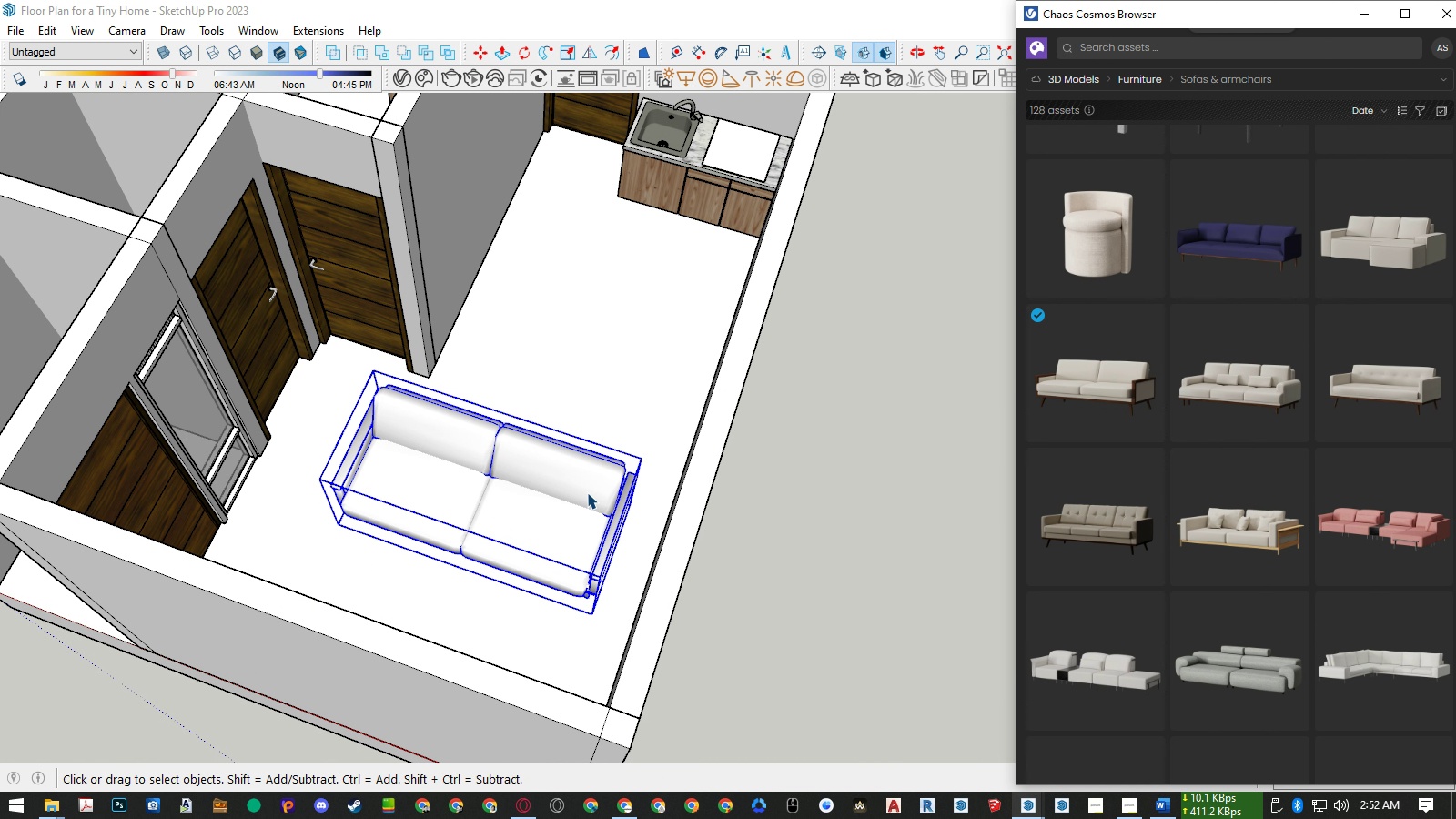 
type(mm)
 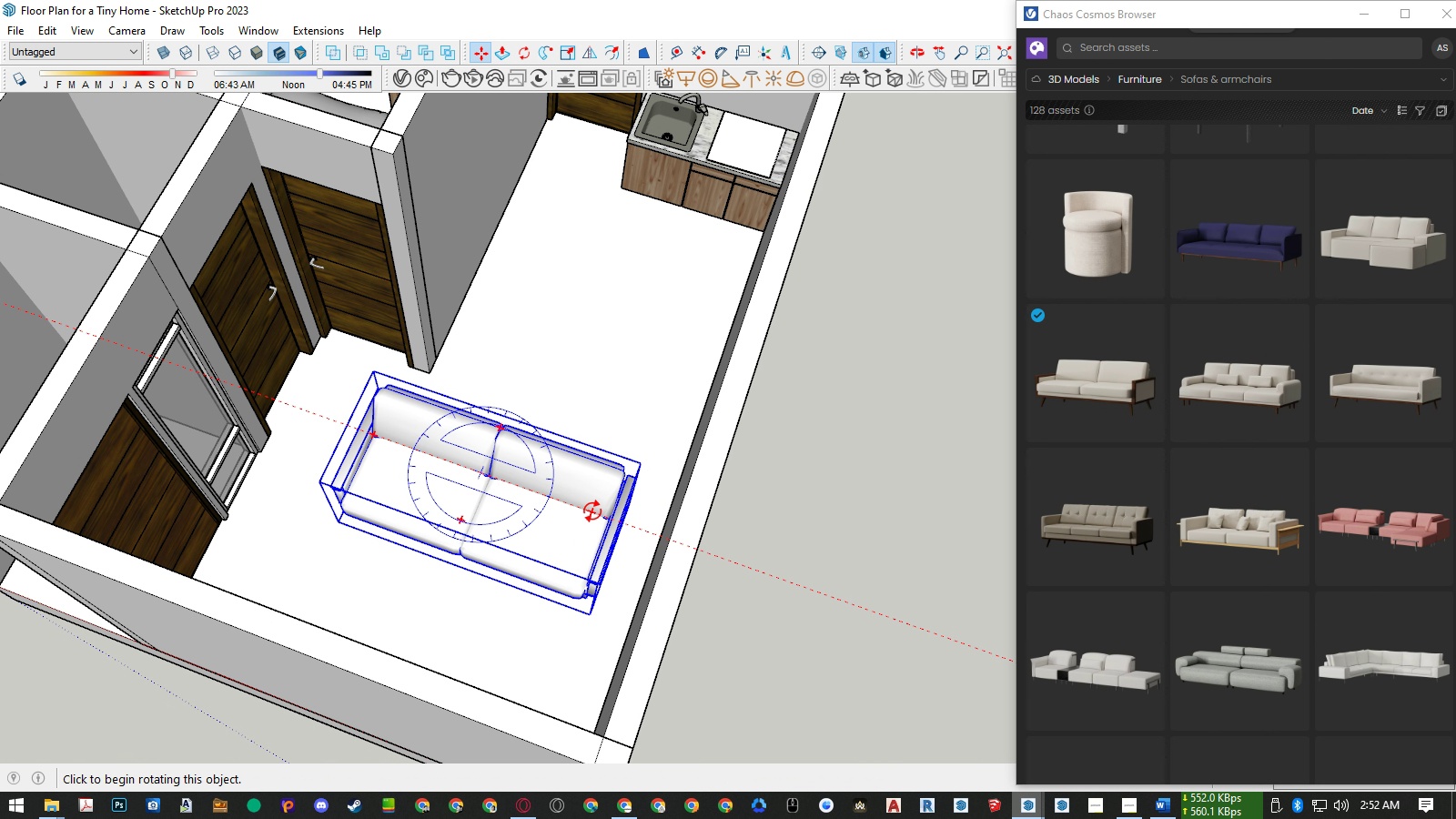 
left_click([592, 511])
 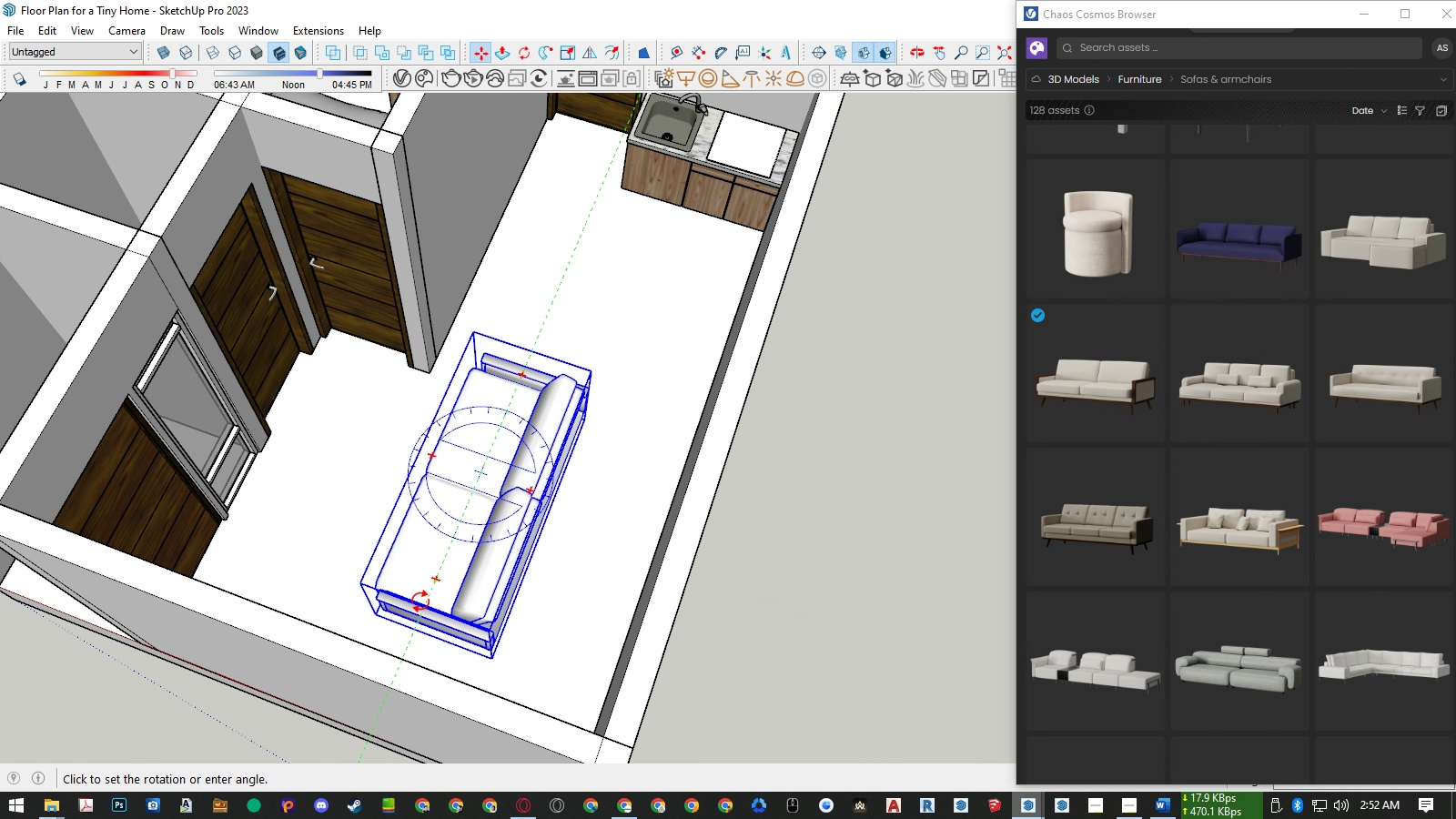 
left_click([420, 602])
 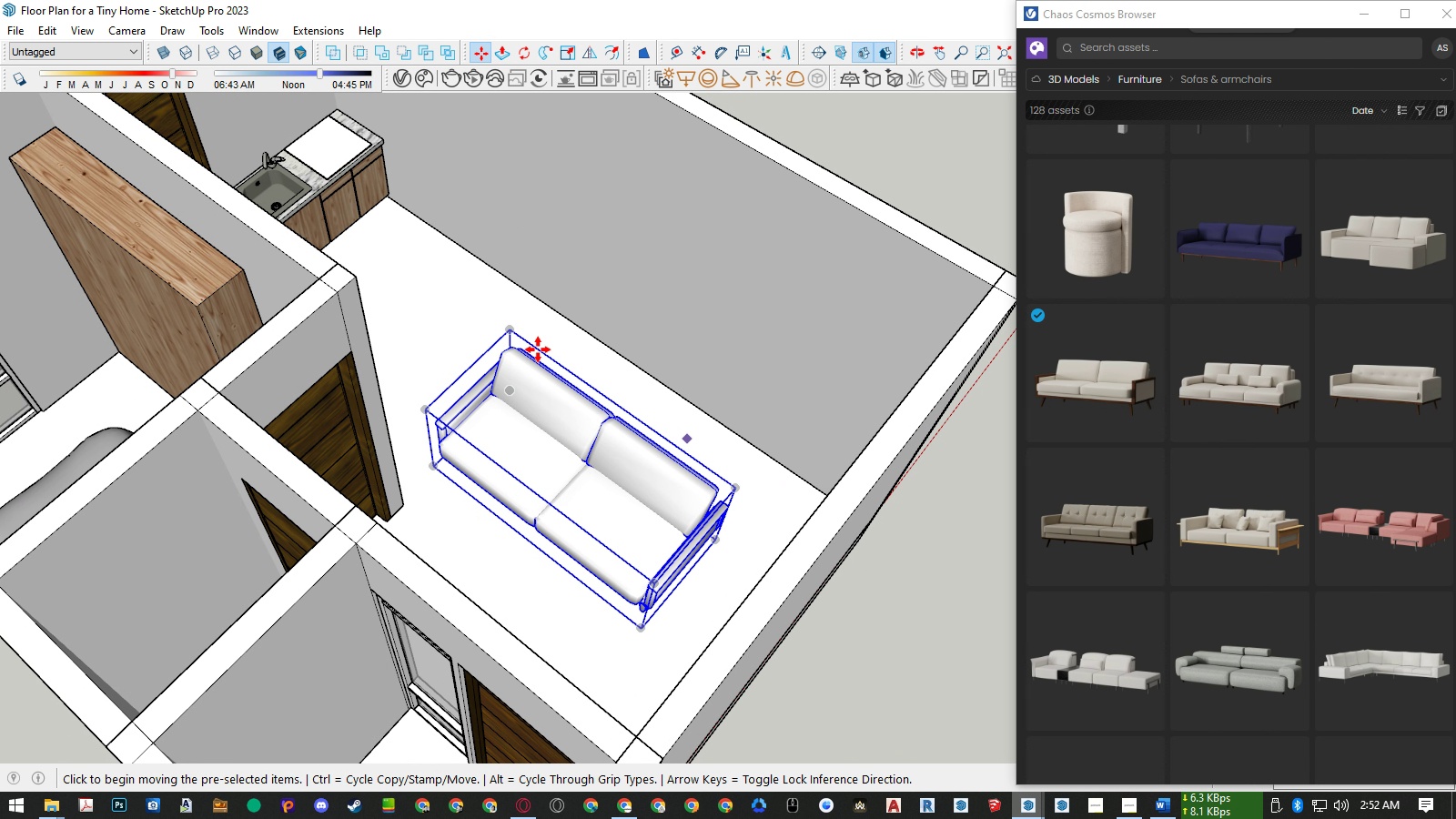 
left_click([513, 330])
 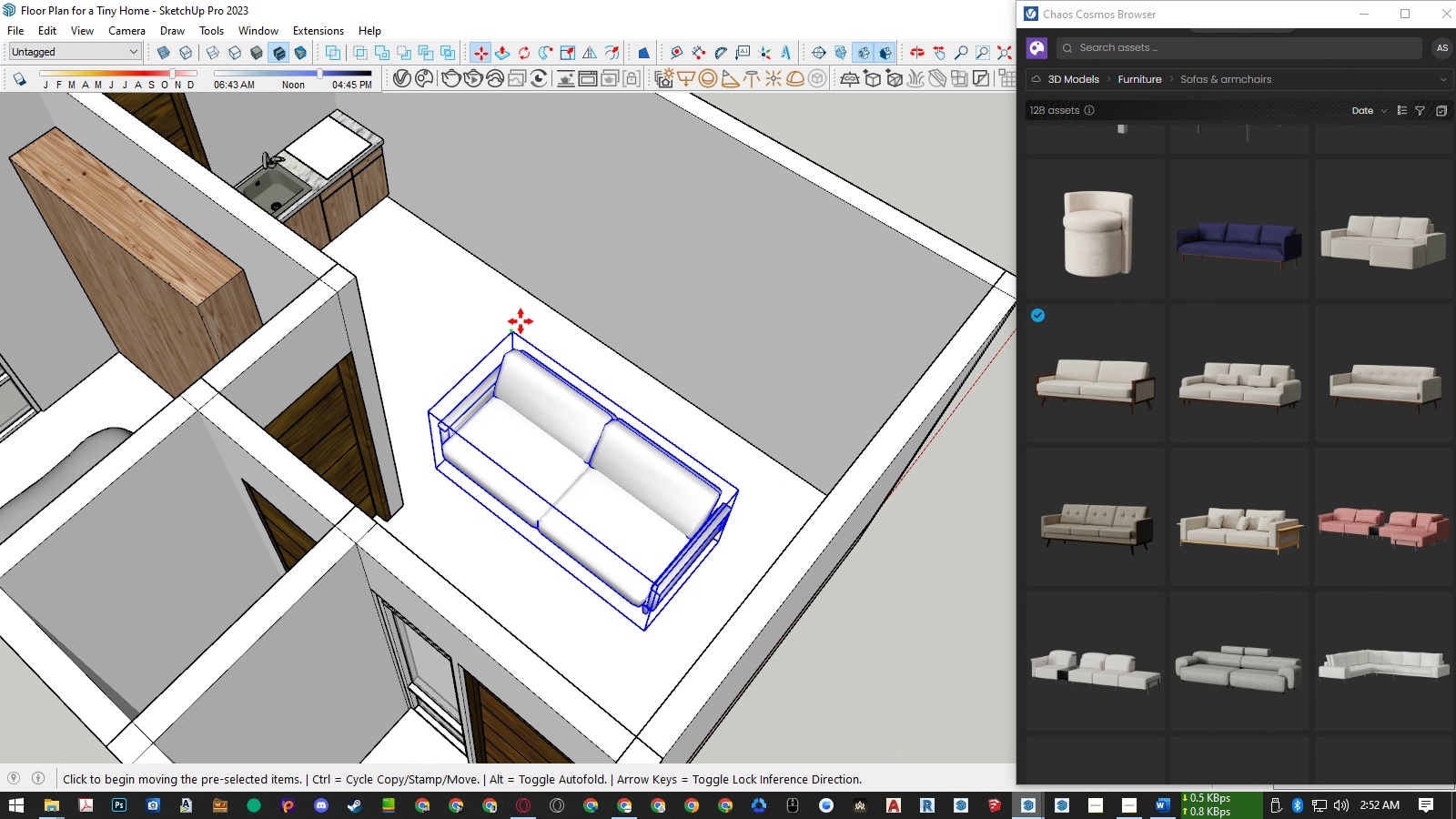 
key(ArrowLeft)
 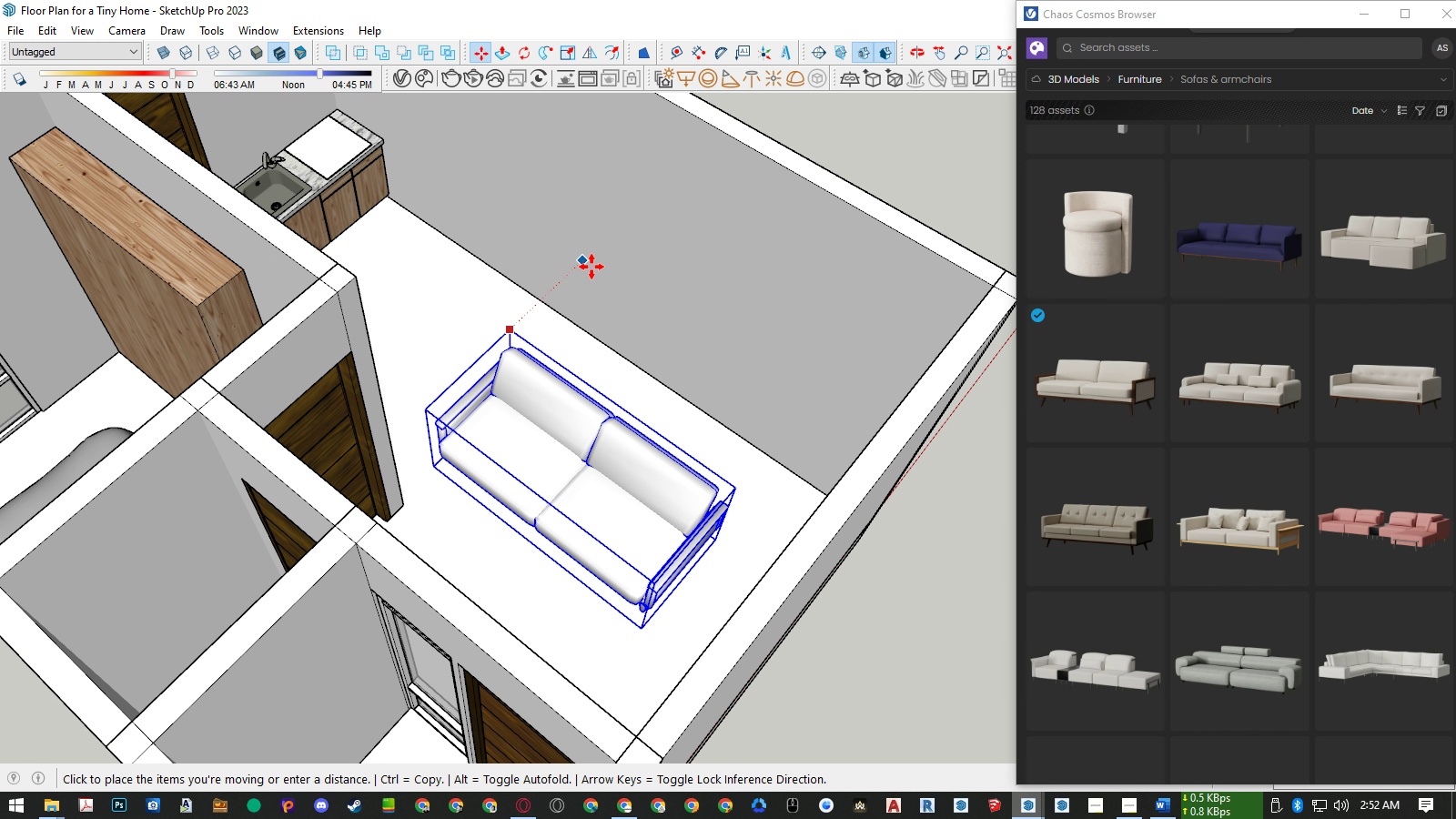 
key(ArrowRight)
 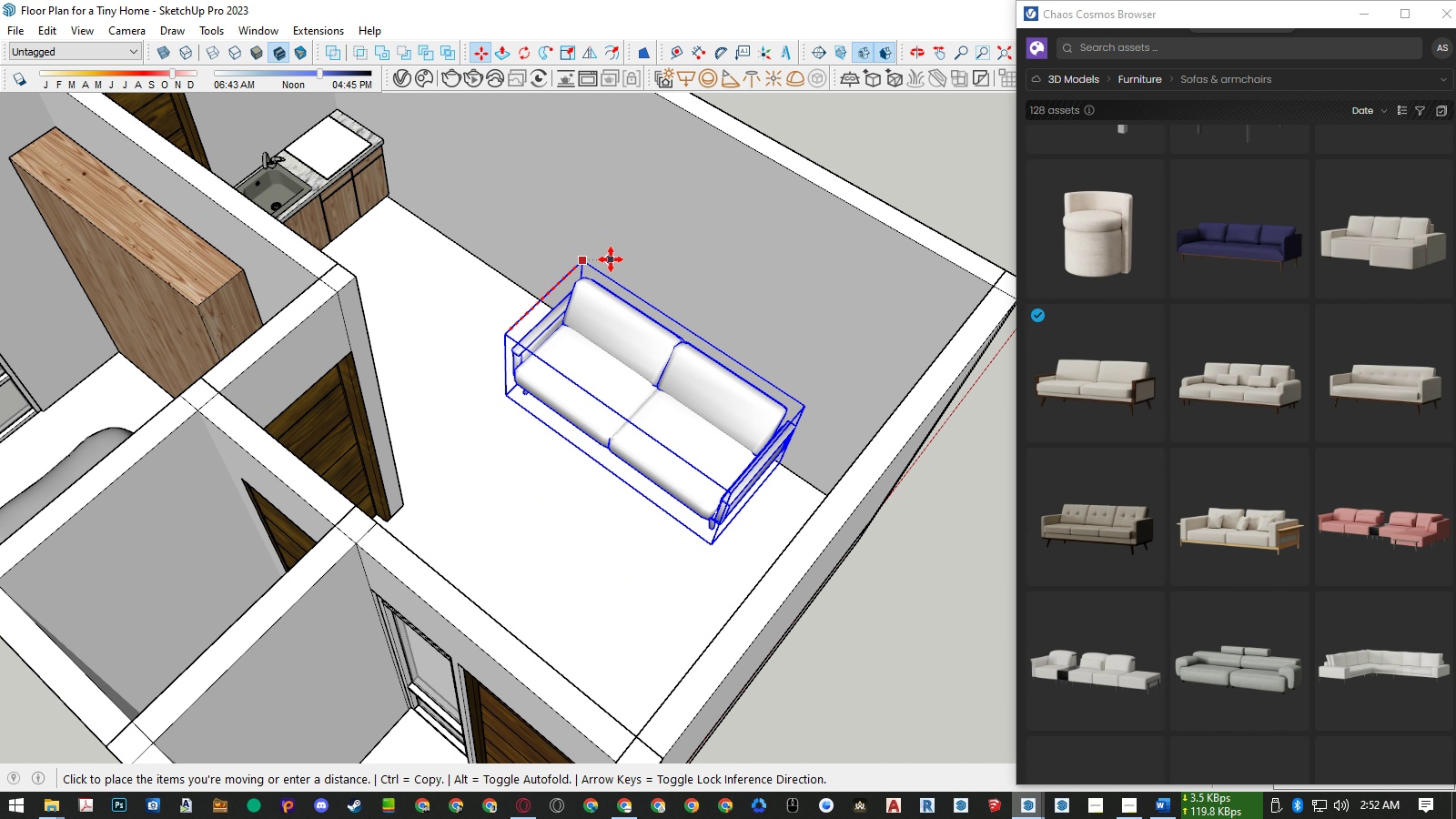 
left_click([611, 259])
 